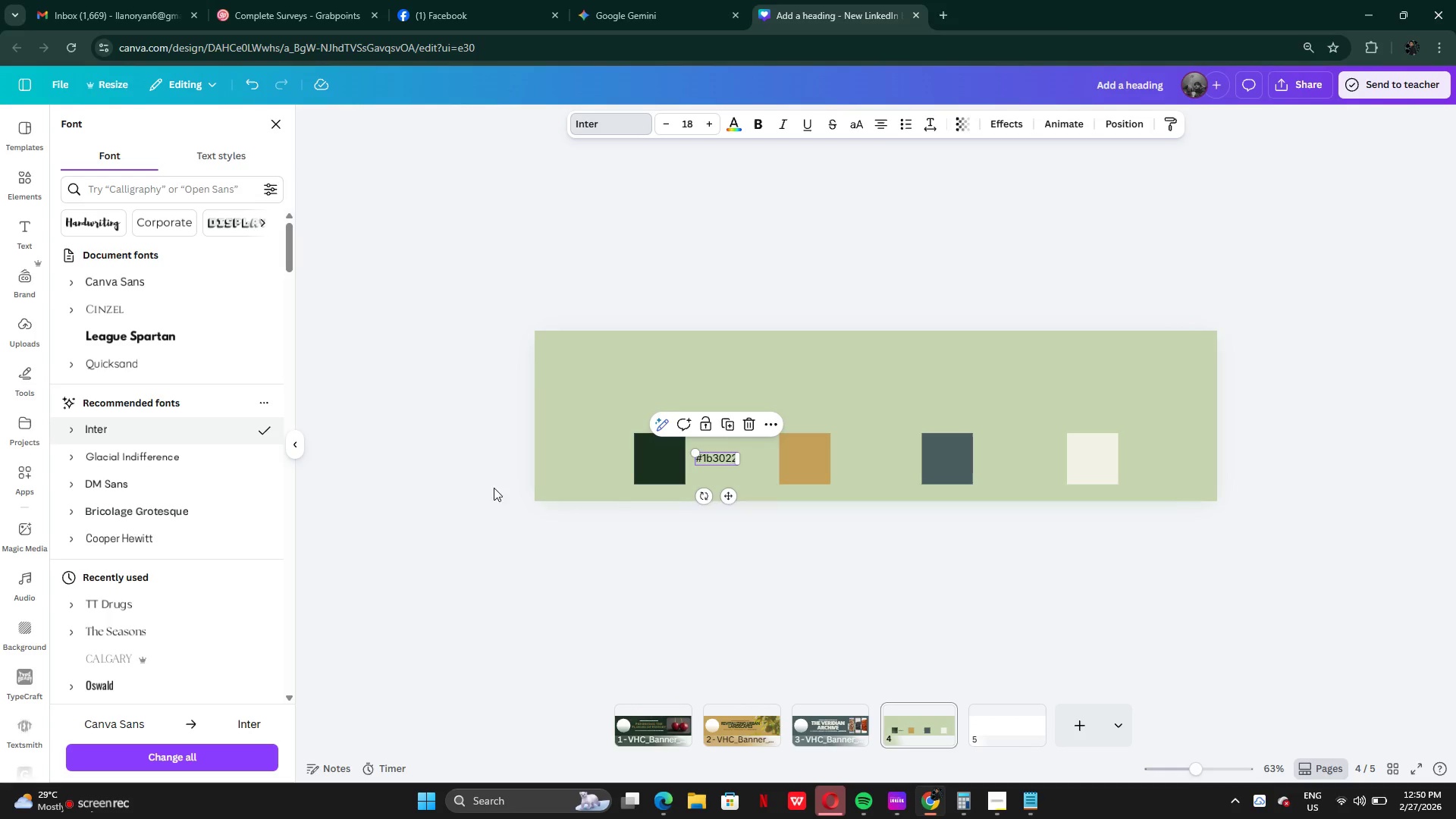 
left_click([768, 526])
 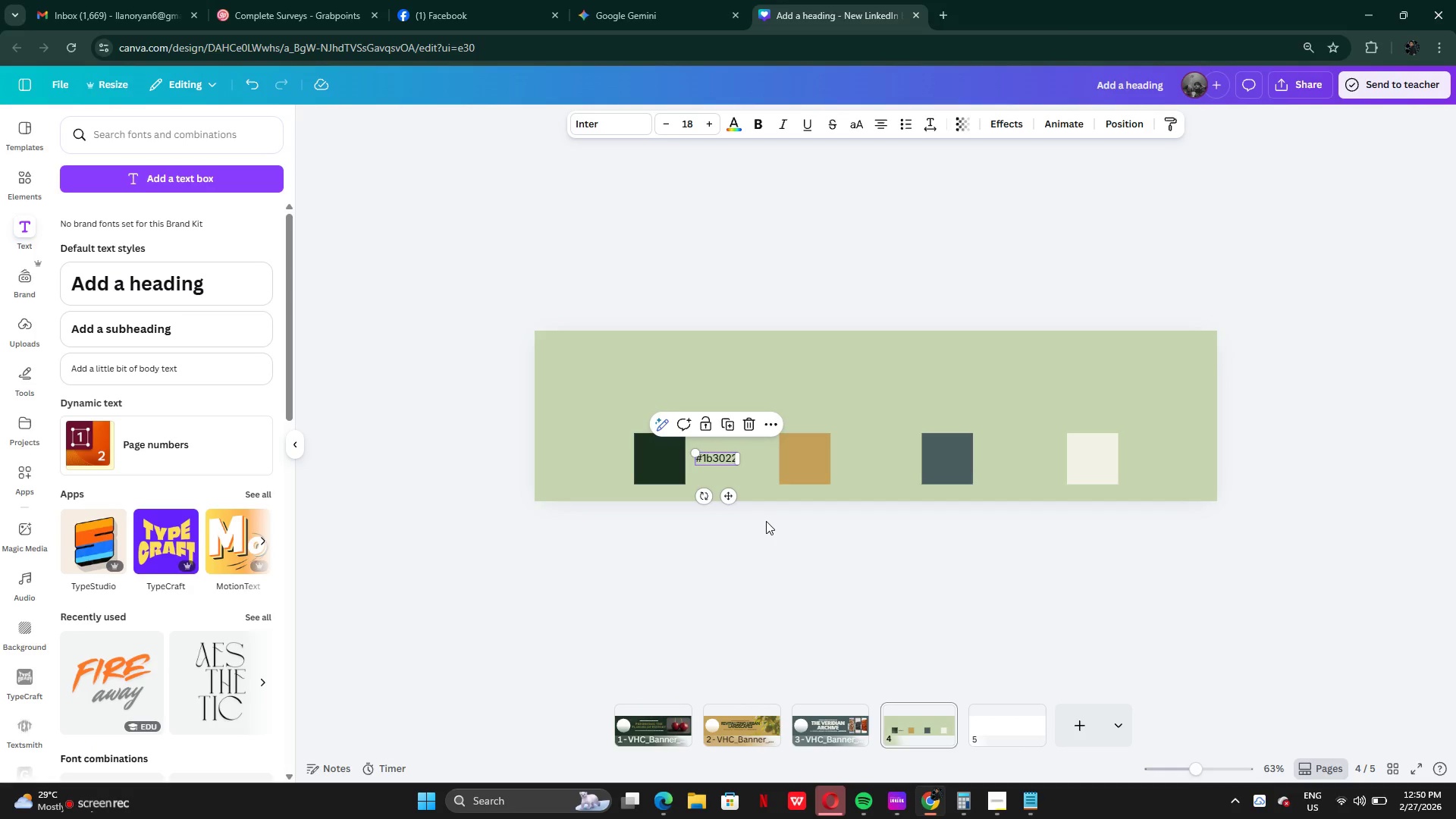 
left_click([766, 521])
 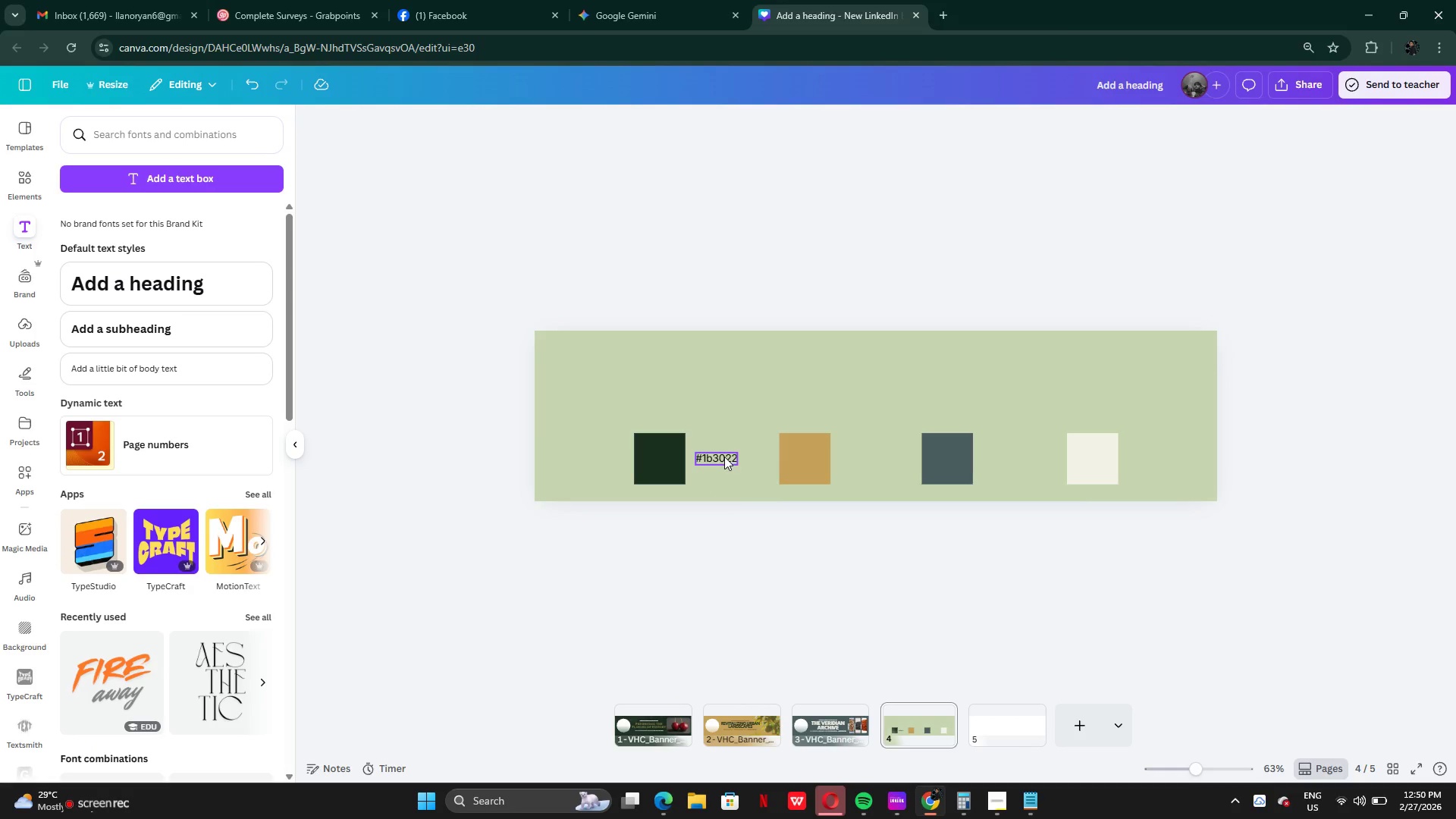 
left_click_drag(start_coordinate=[724, 457], to_coordinate=[720, 458])
 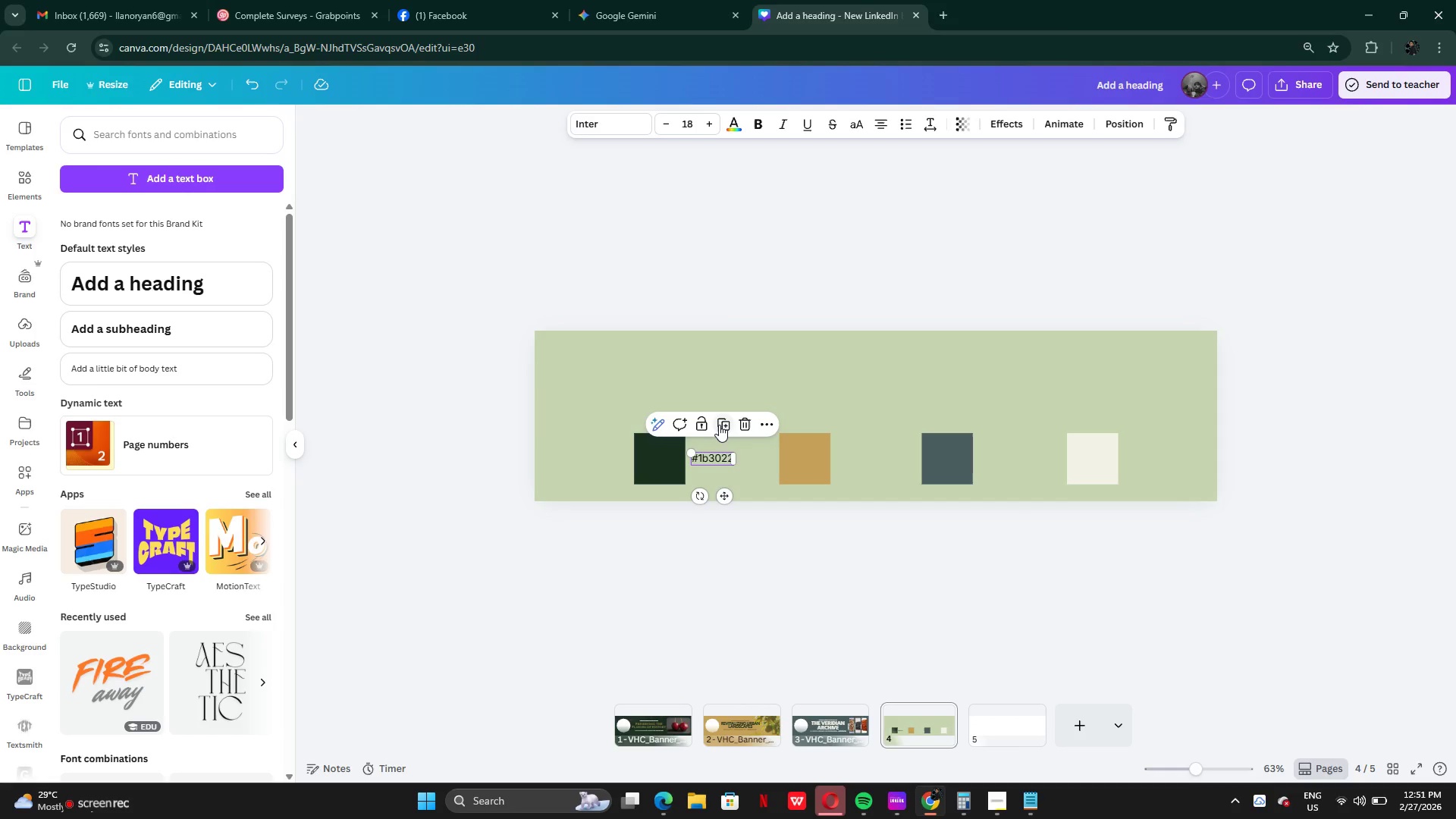 
left_click([720, 425])
 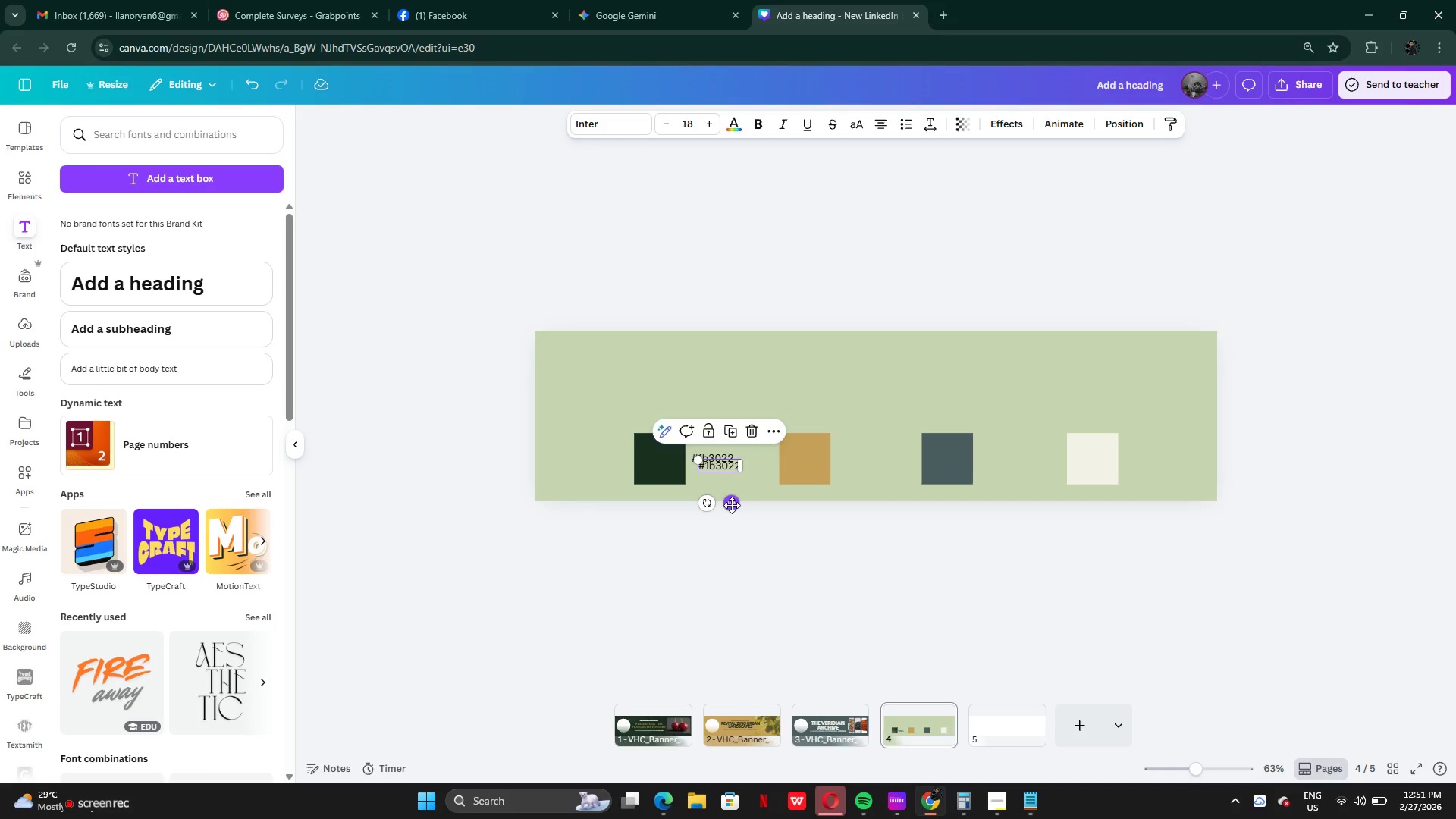 
left_click_drag(start_coordinate=[732, 505], to_coordinate=[871, 496])
 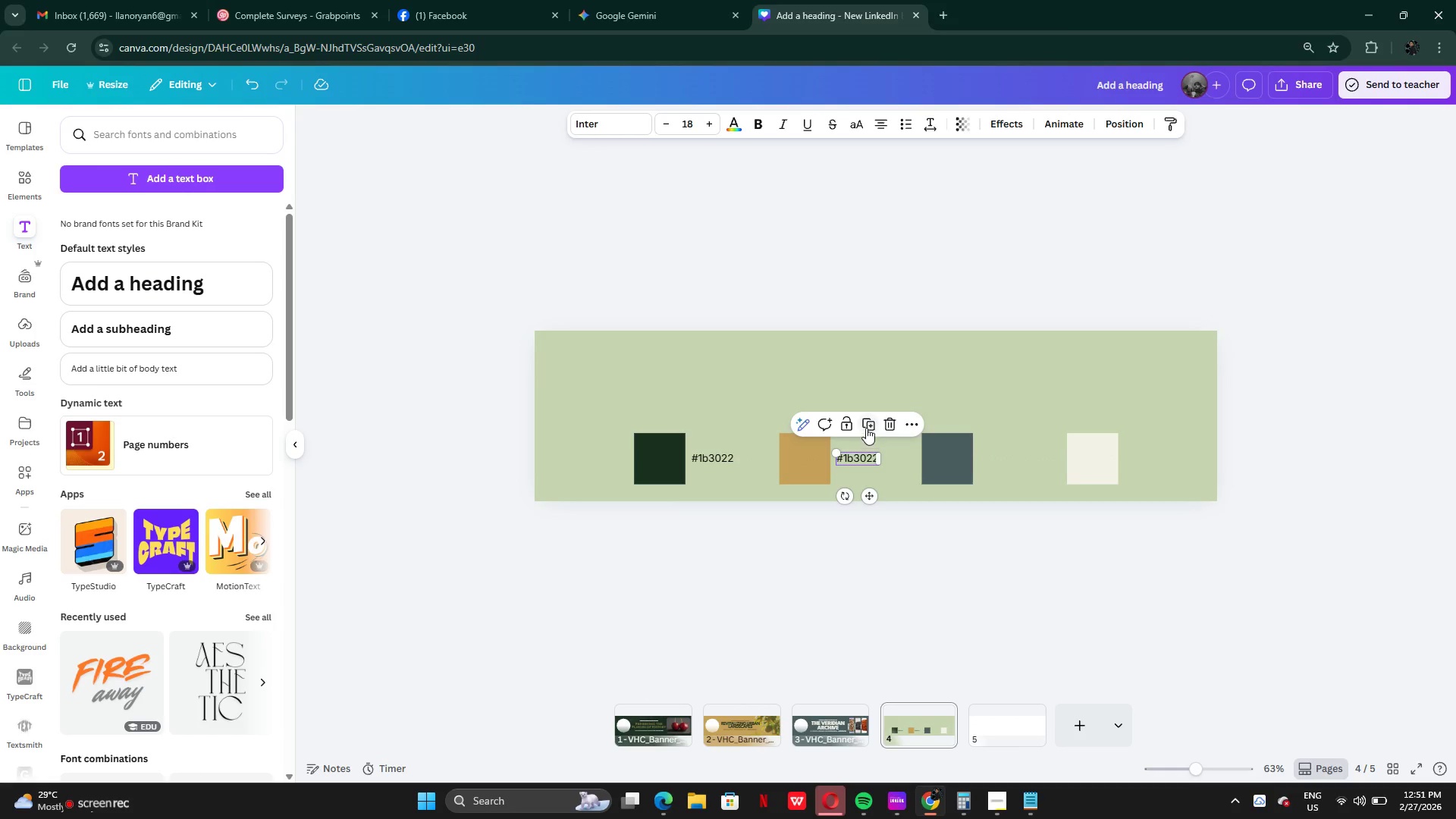 
left_click([866, 425])
 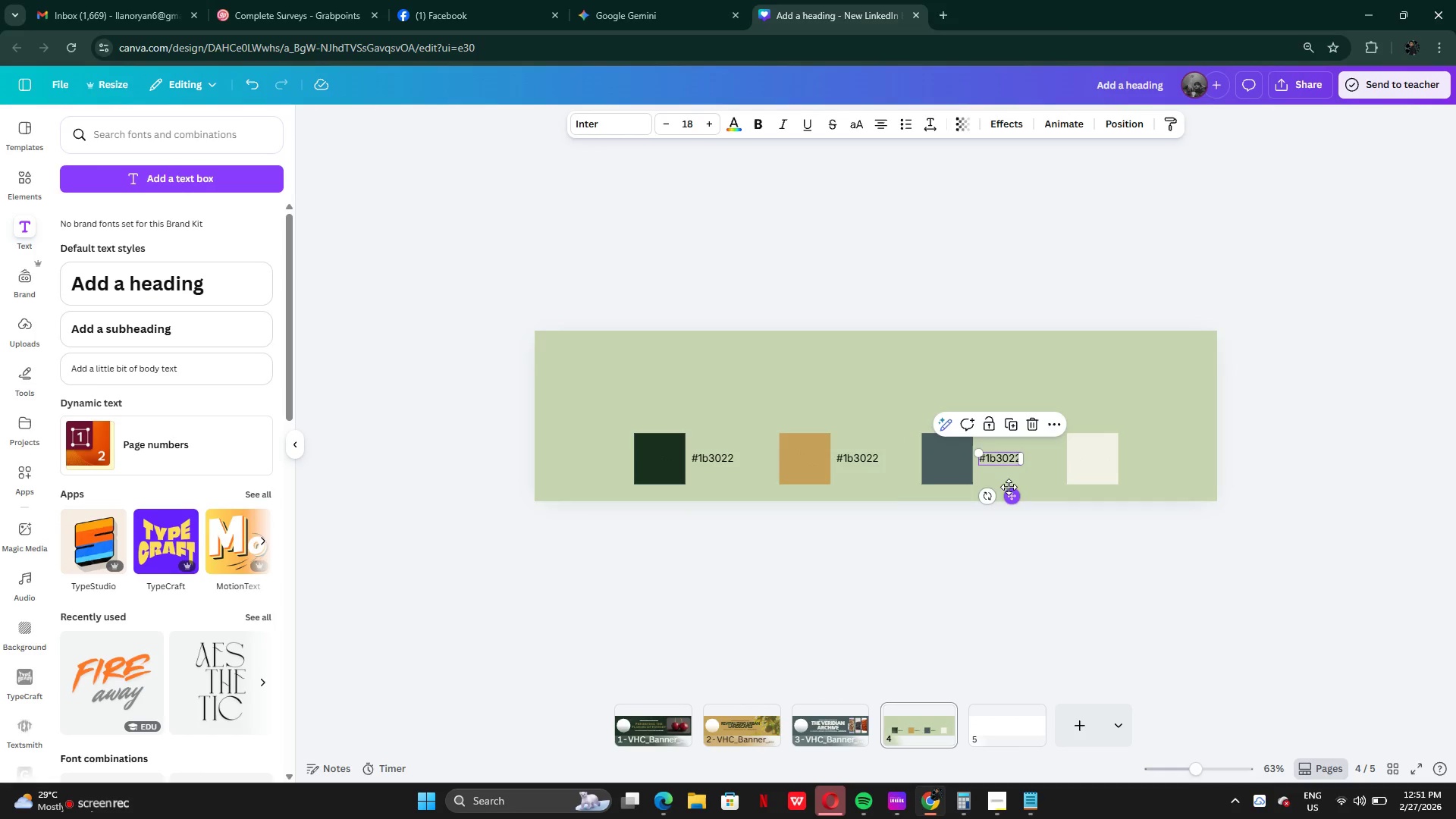 
left_click([1006, 424])
 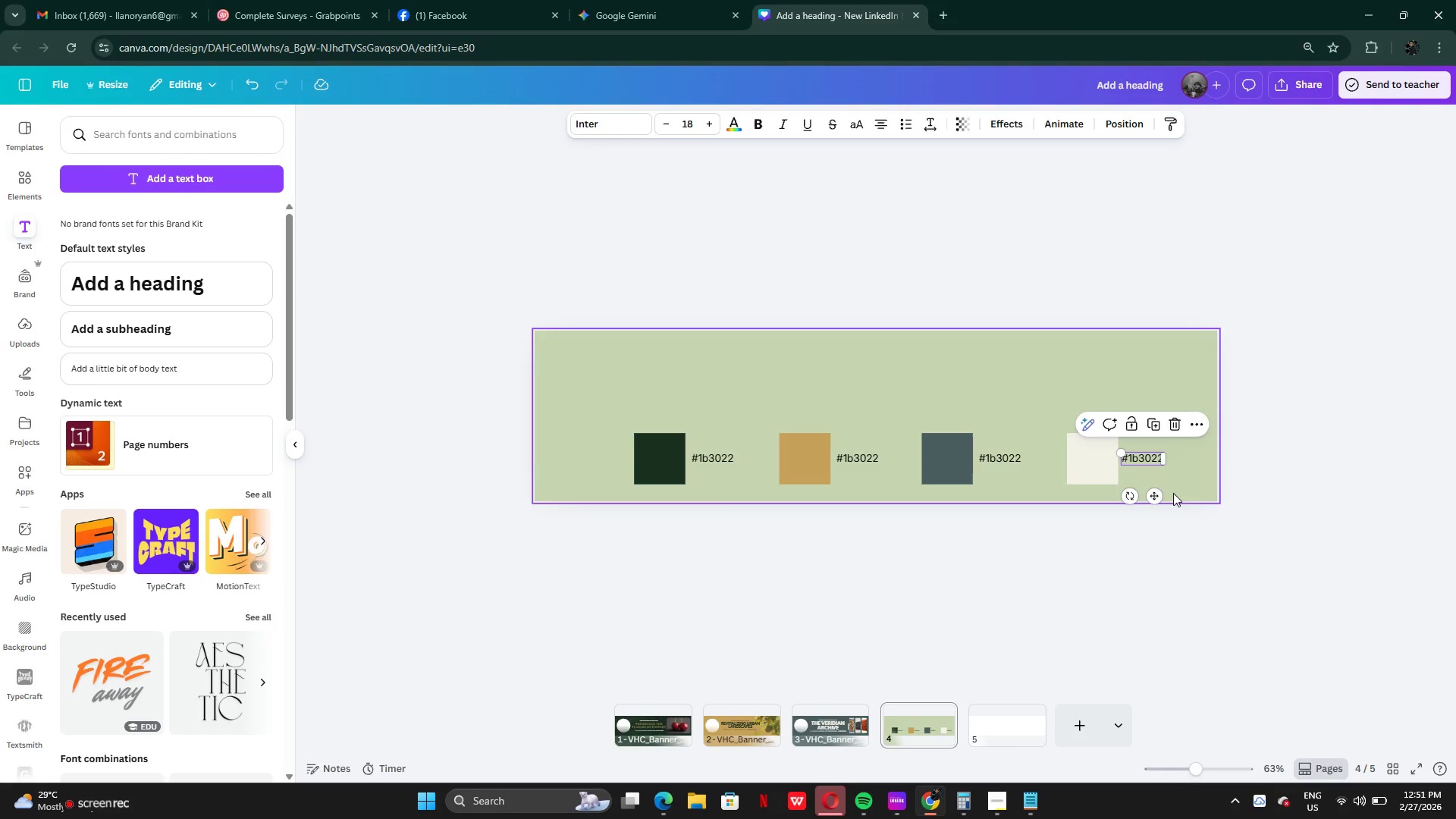 
left_click_drag(start_coordinate=[1153, 496], to_coordinate=[1157, 497])
 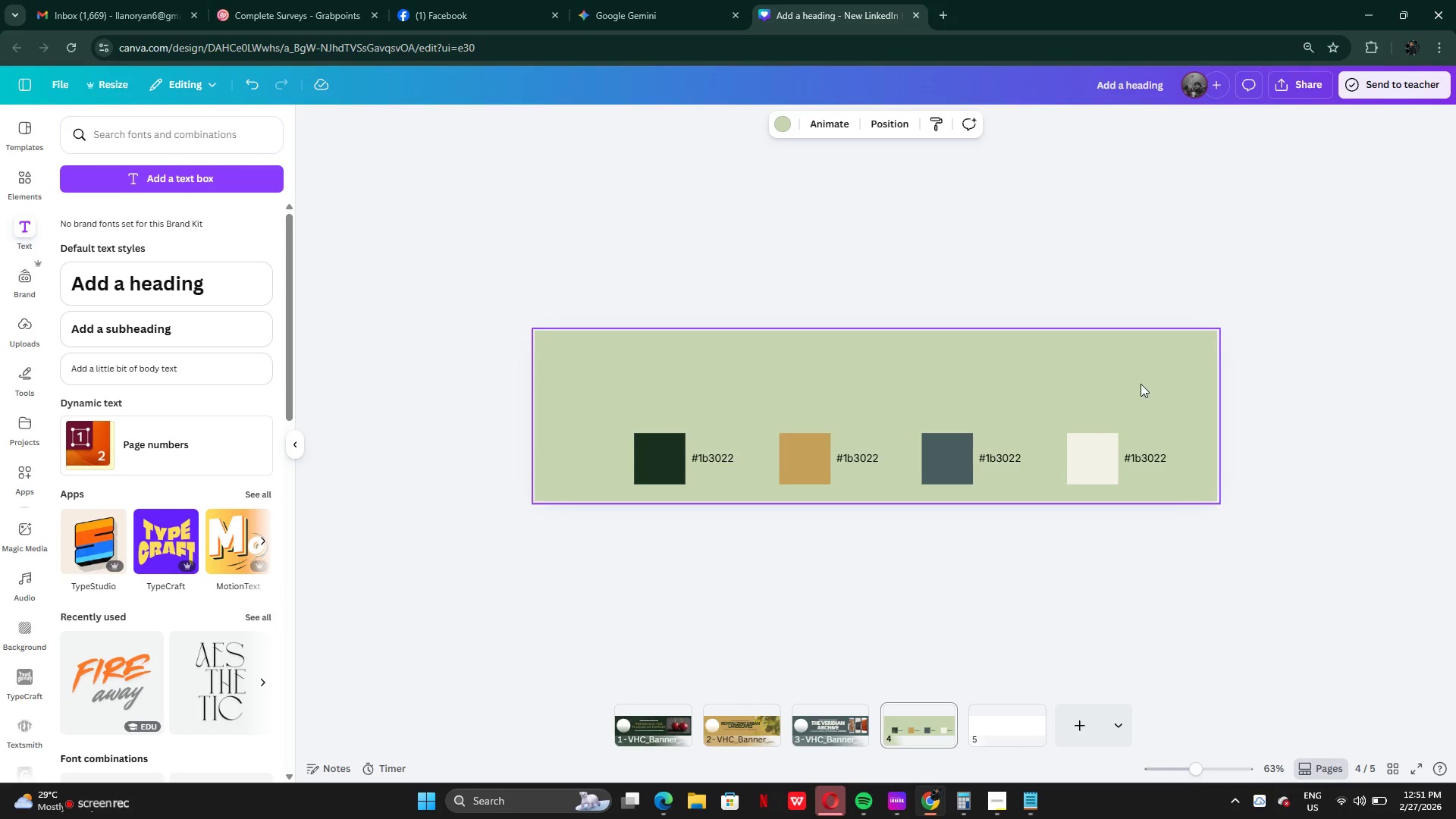 
left_click([1141, 384])
 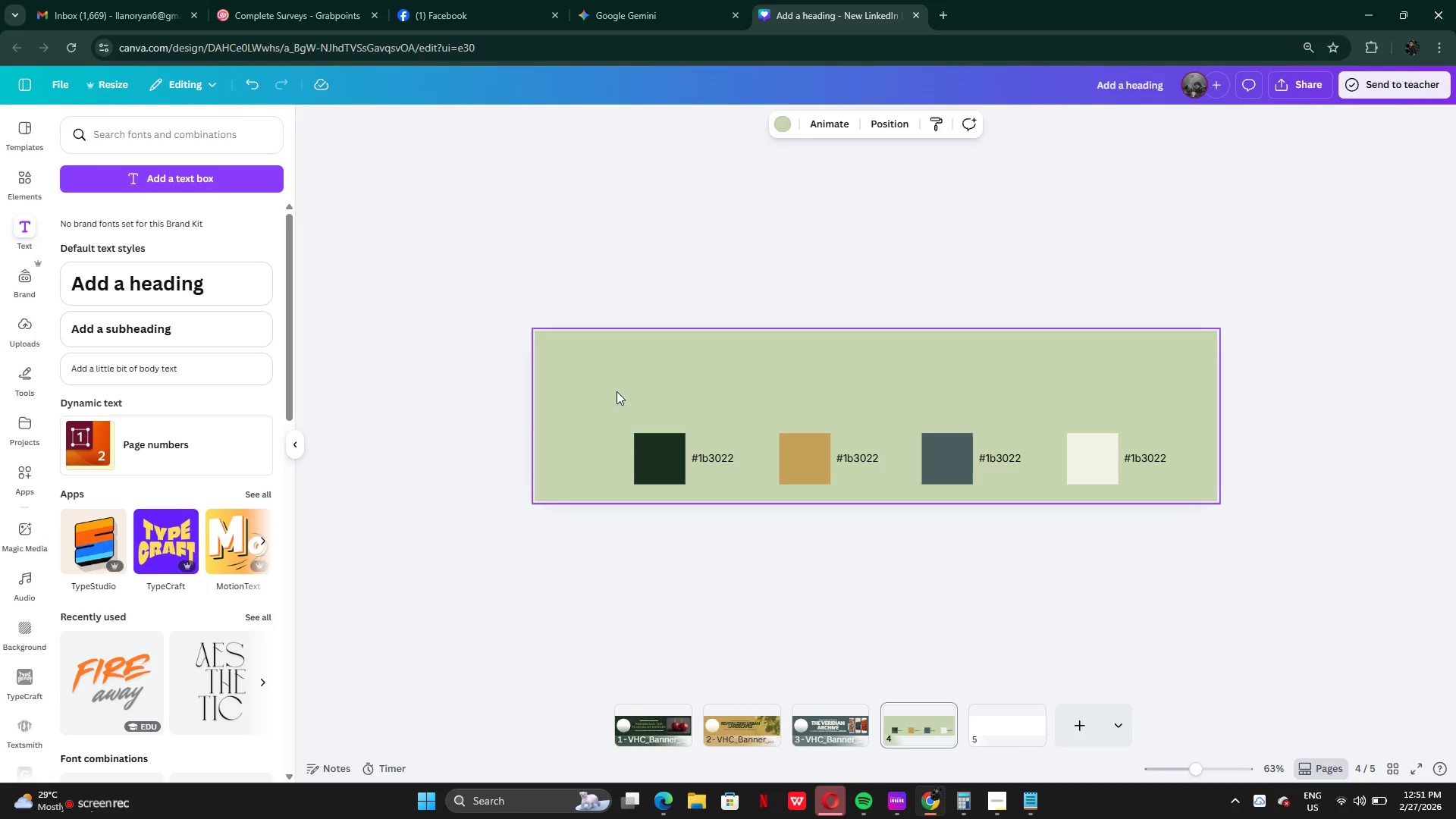 
left_click_drag(start_coordinate=[583, 397], to_coordinate=[1225, 524])
 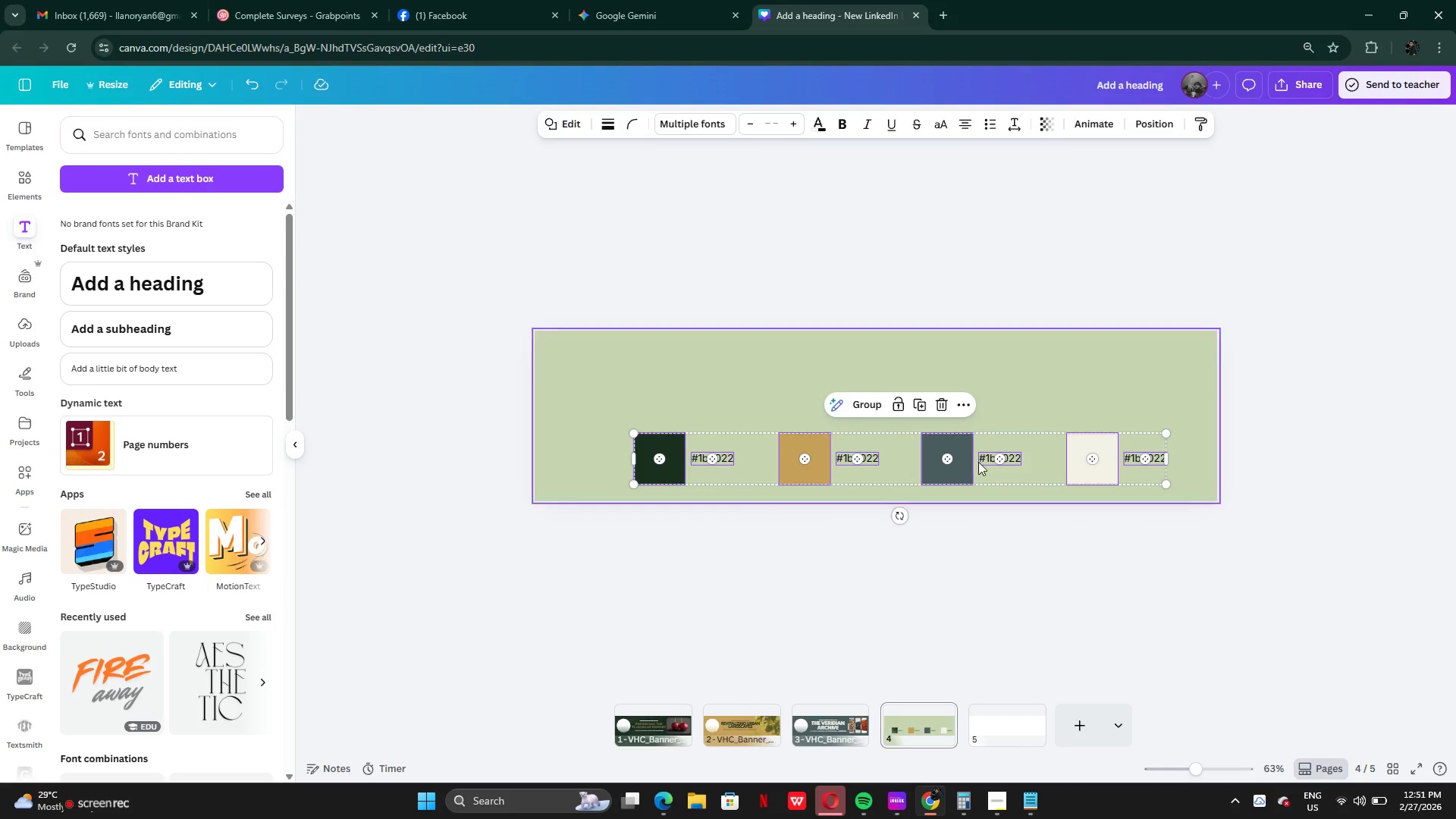 
left_click_drag(start_coordinate=[1021, 482], to_coordinate=[999, 482])
 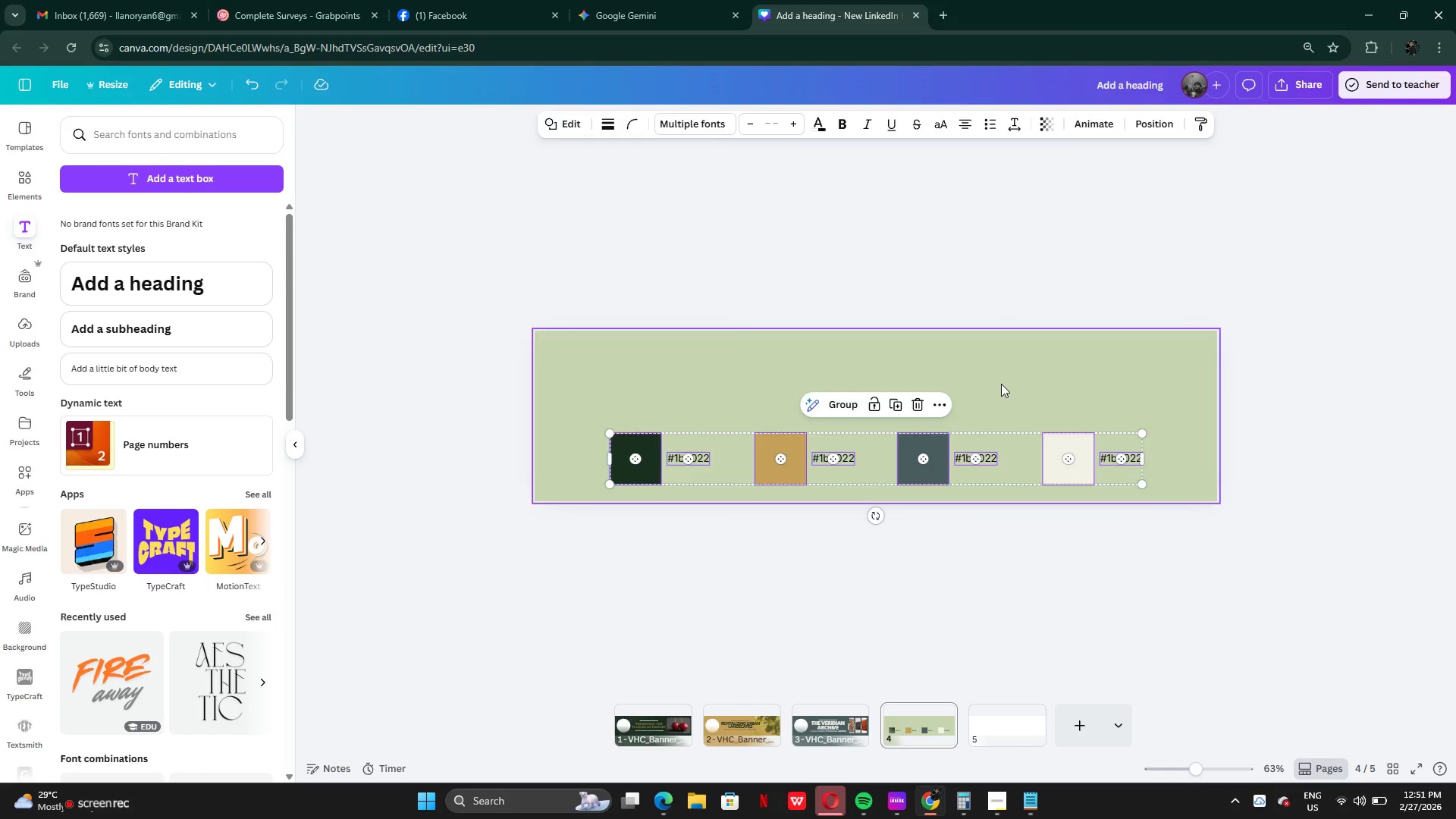 
left_click([1001, 384])
 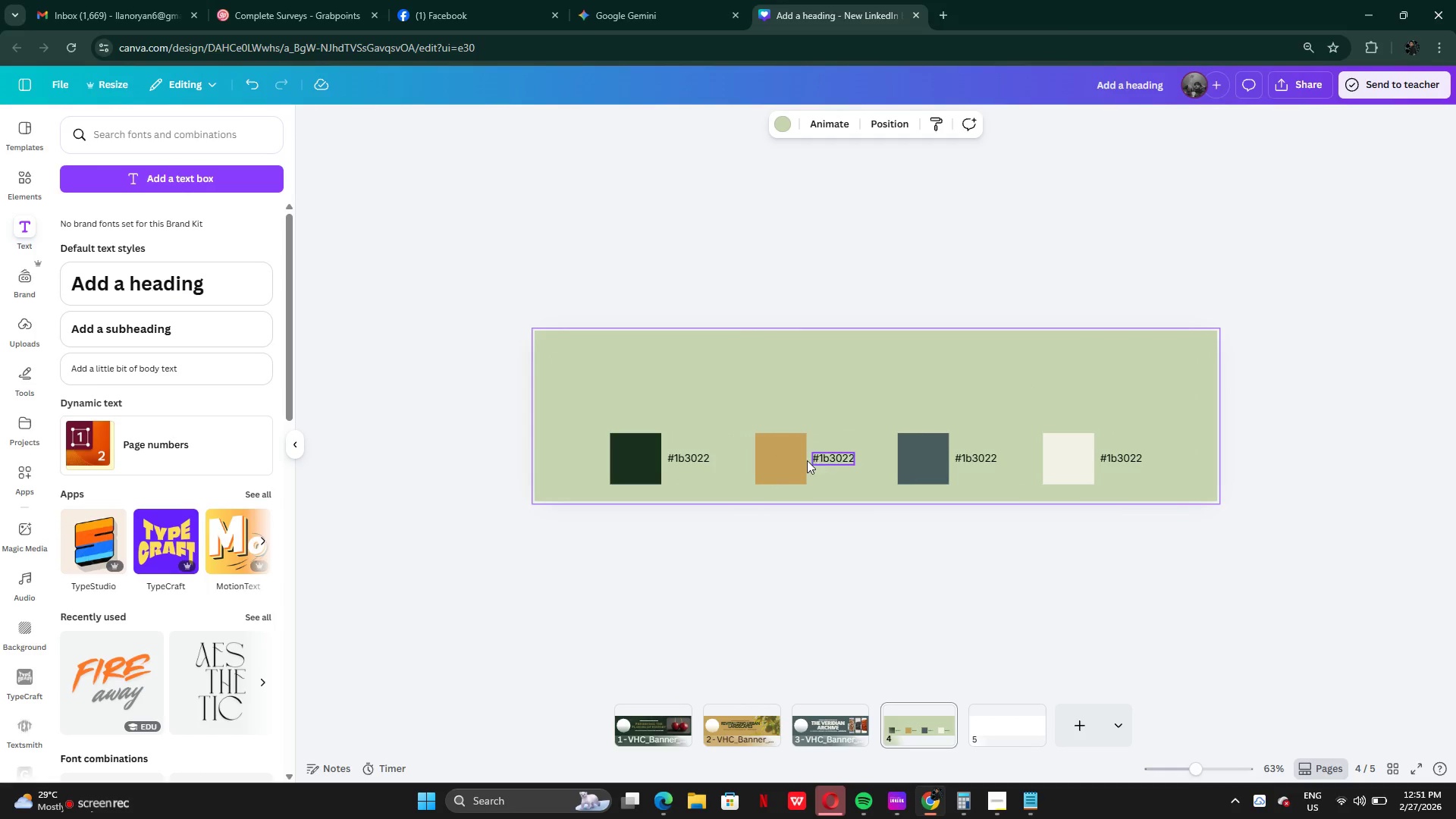 
left_click([788, 463])
 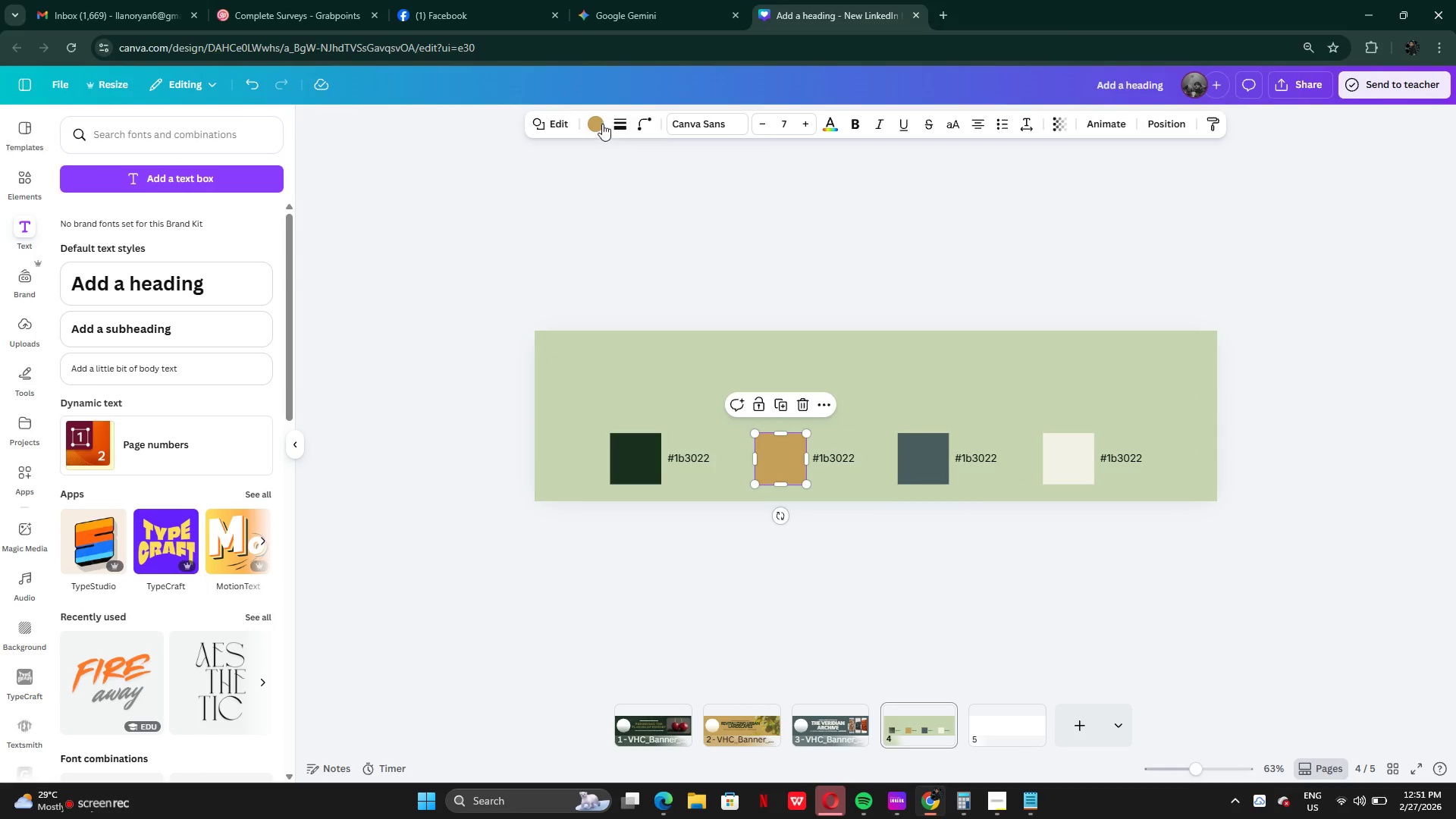 
left_click([602, 124])
 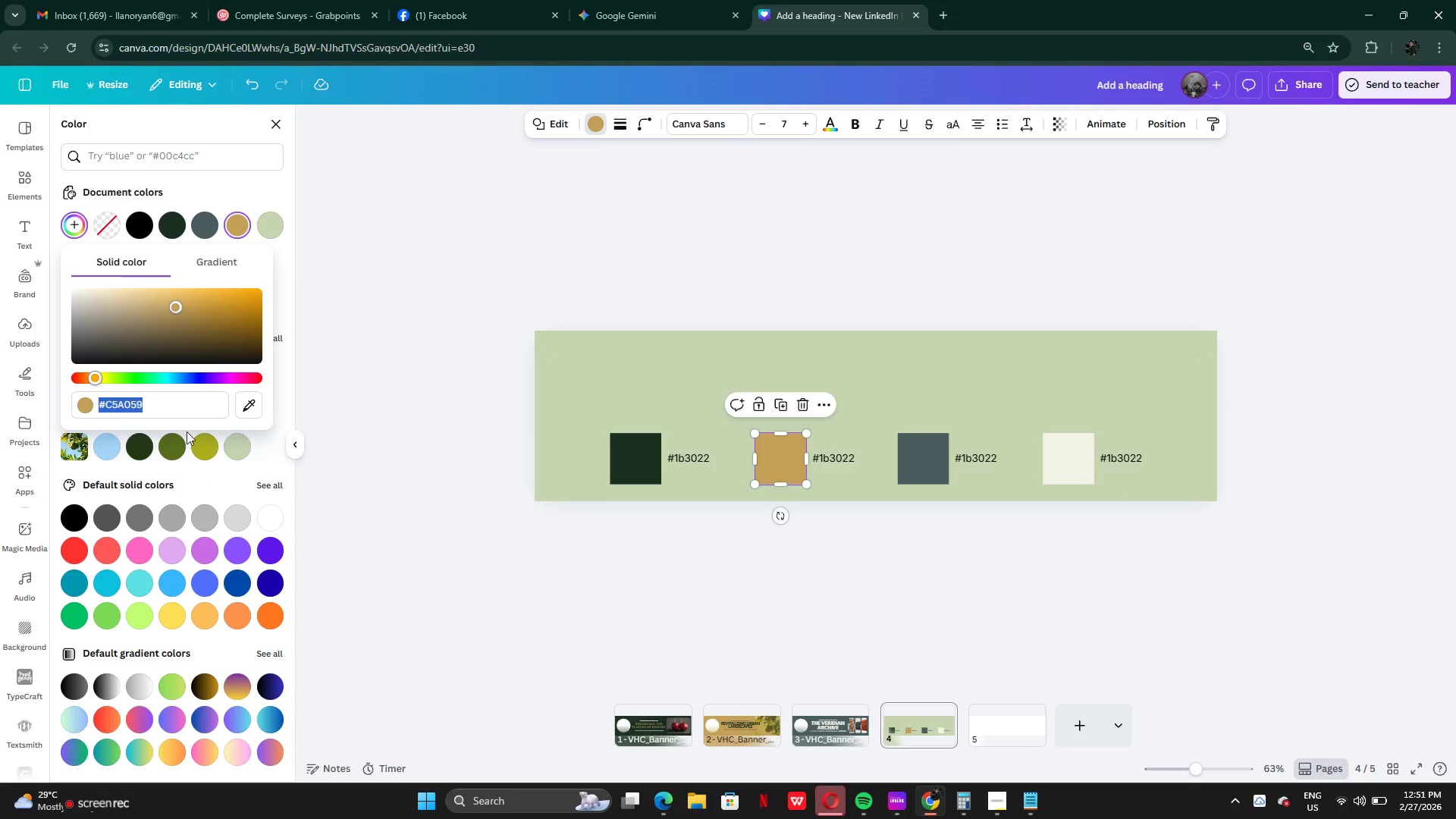 
key(Control+C)
 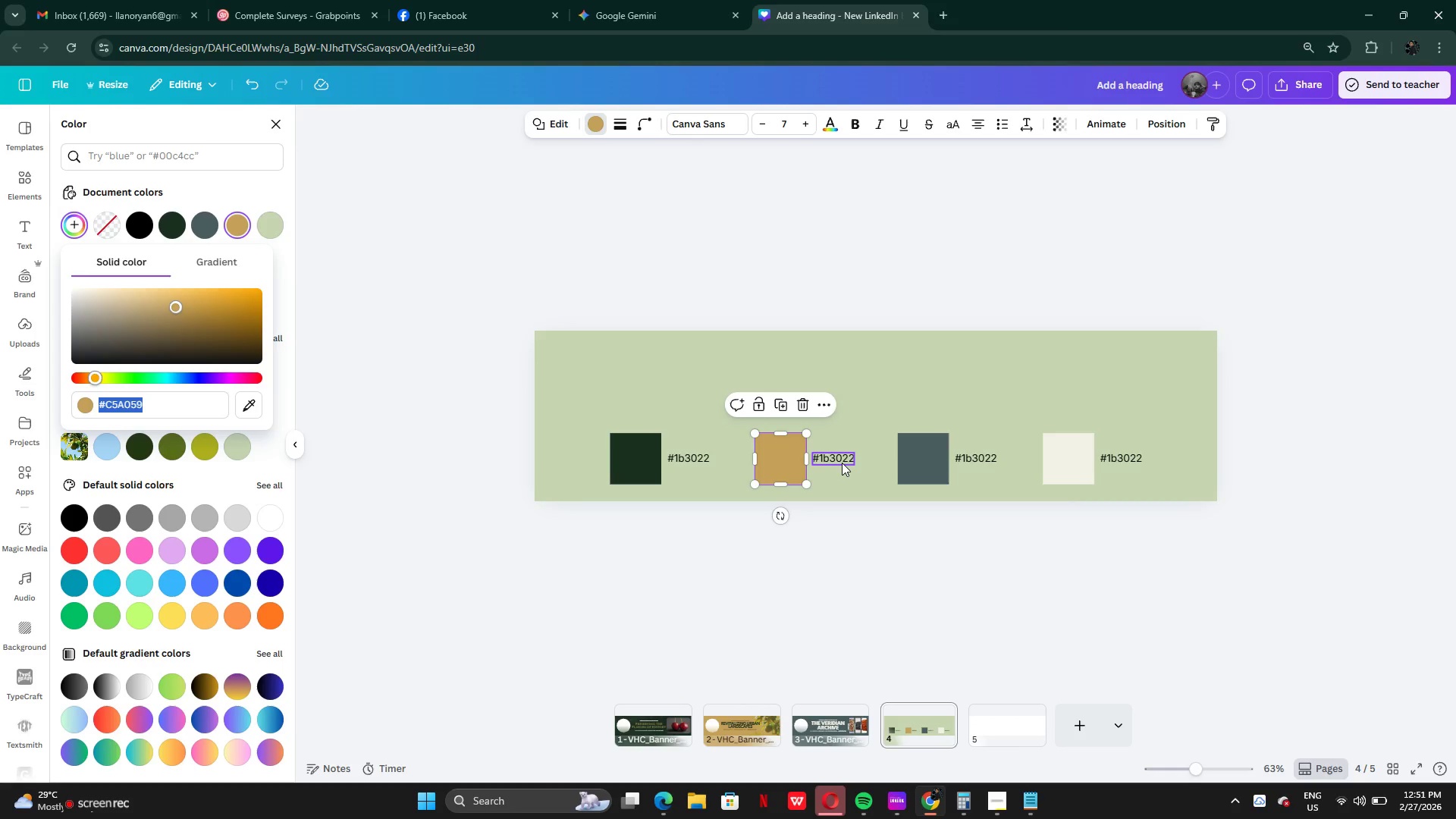 
left_click([841, 463])
 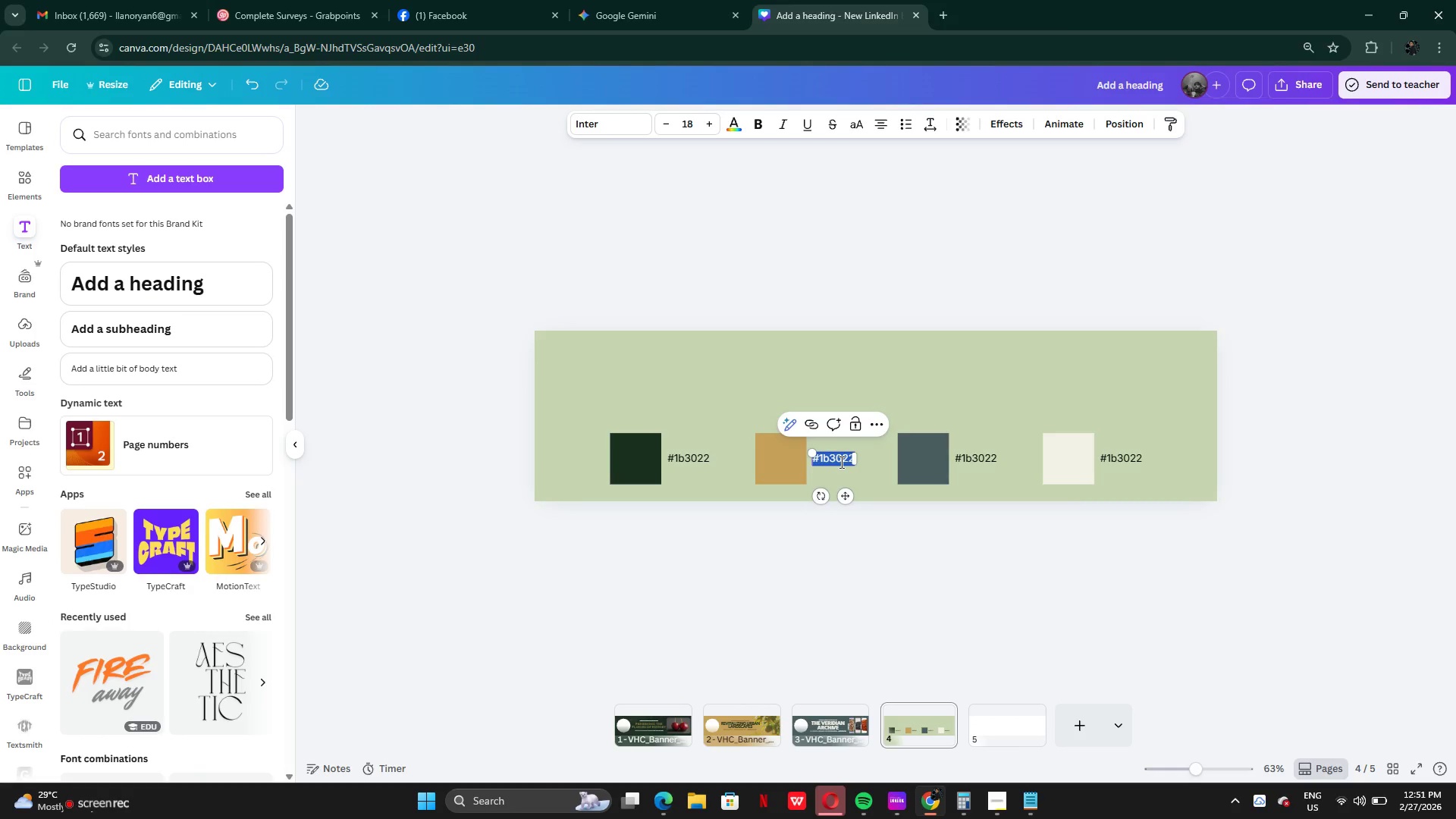 
key(Control+V)
 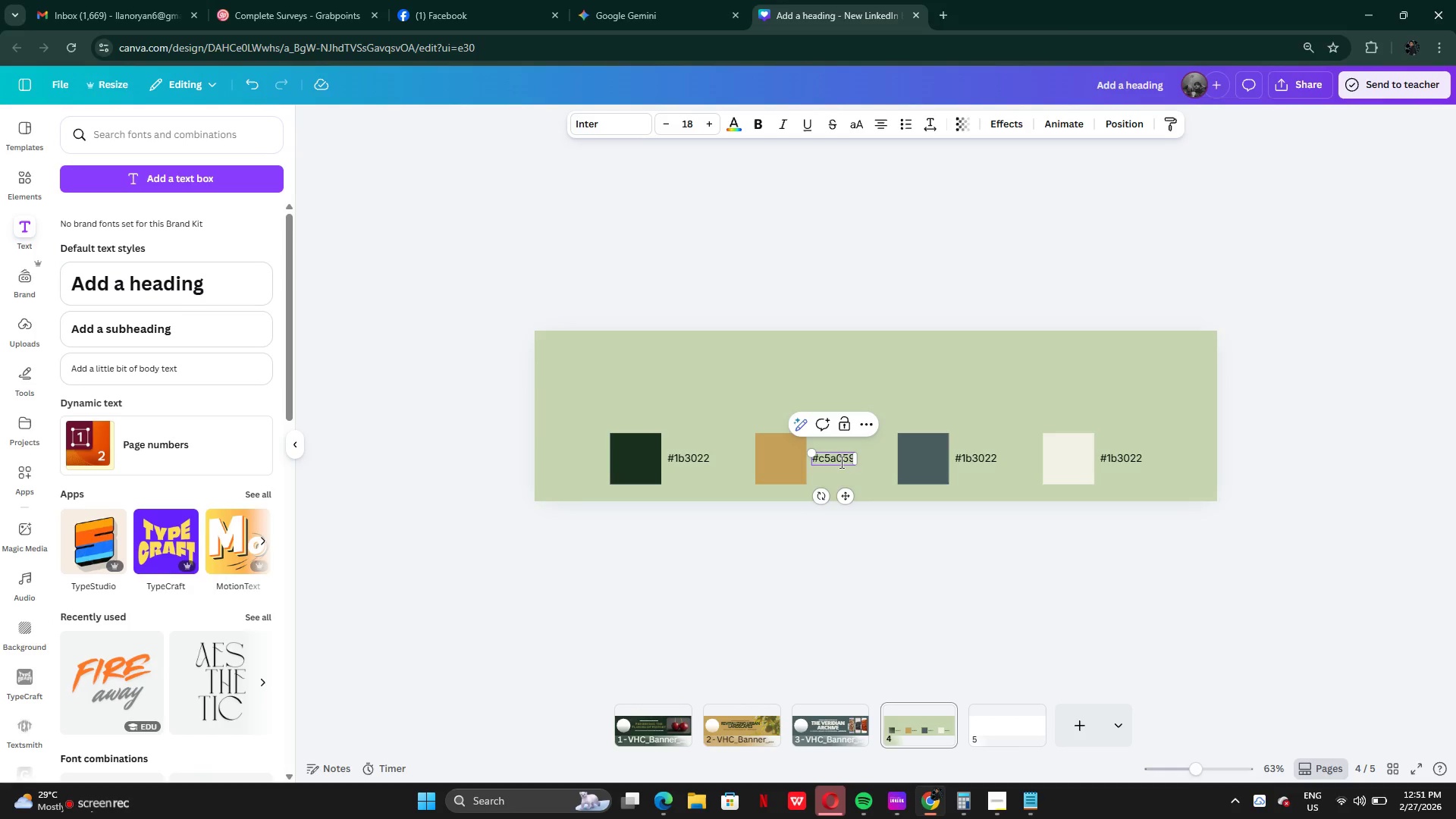 
key(Enter)
 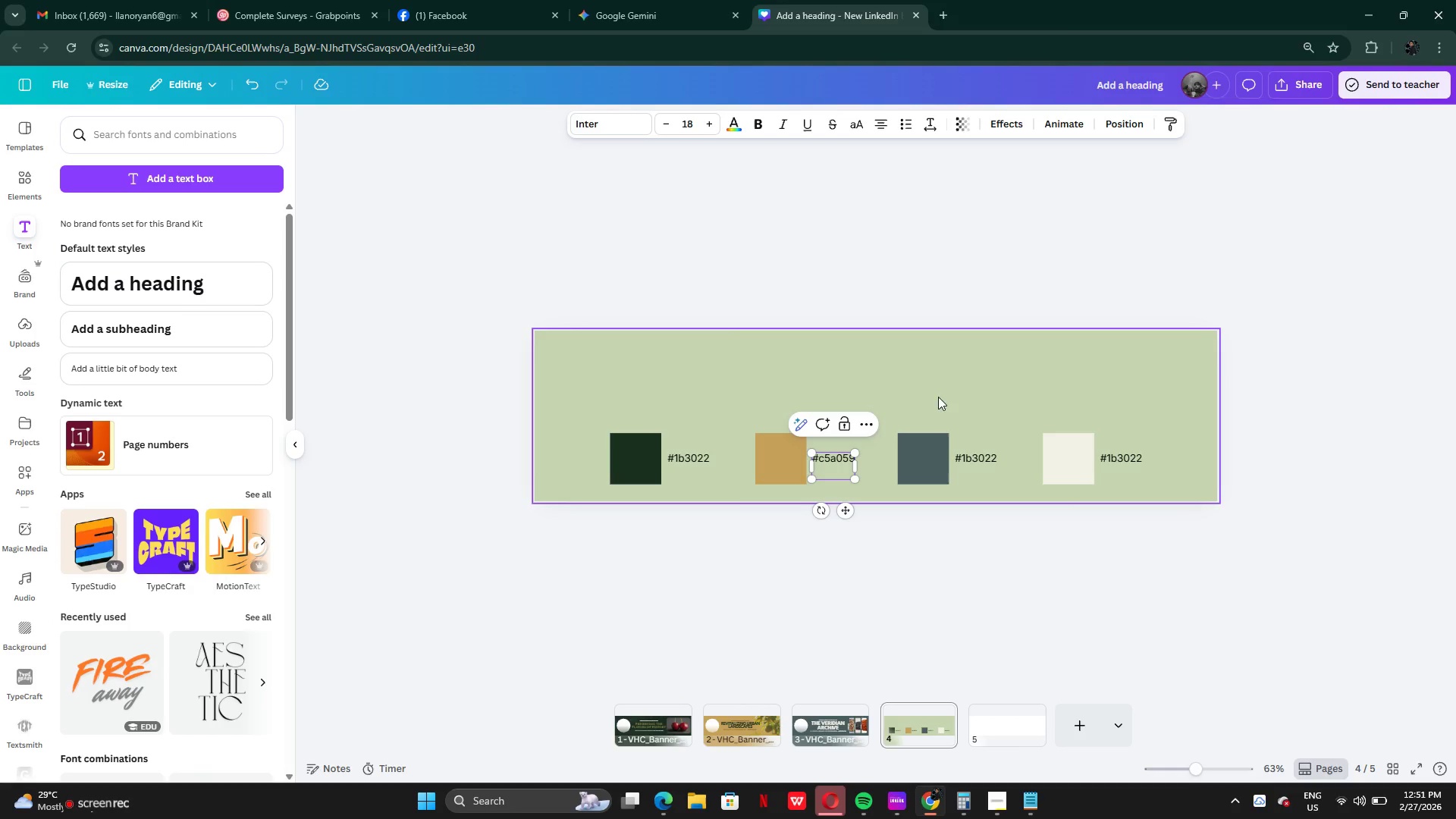 
left_click([945, 385])
 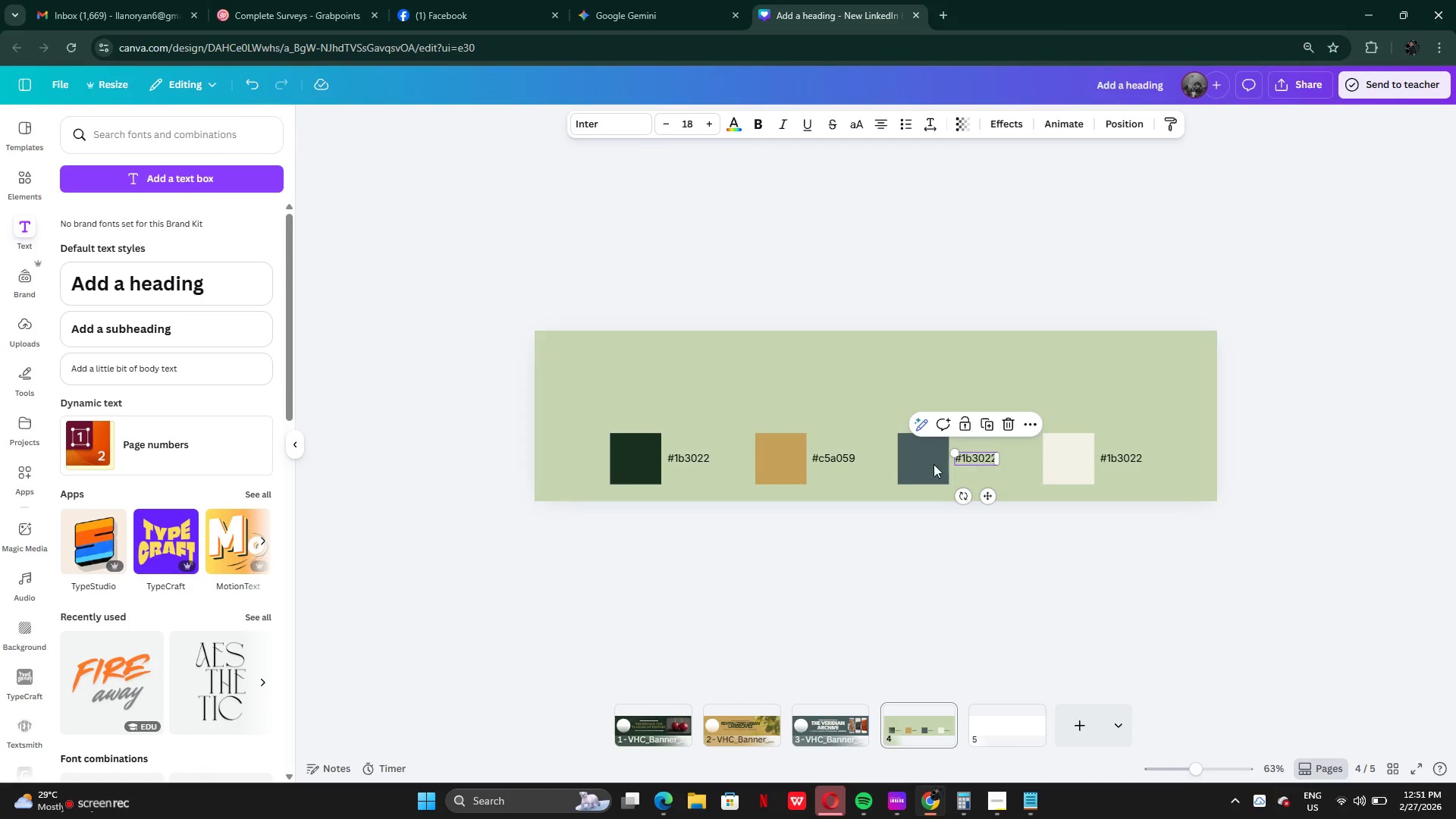 
double_click([896, 463])
 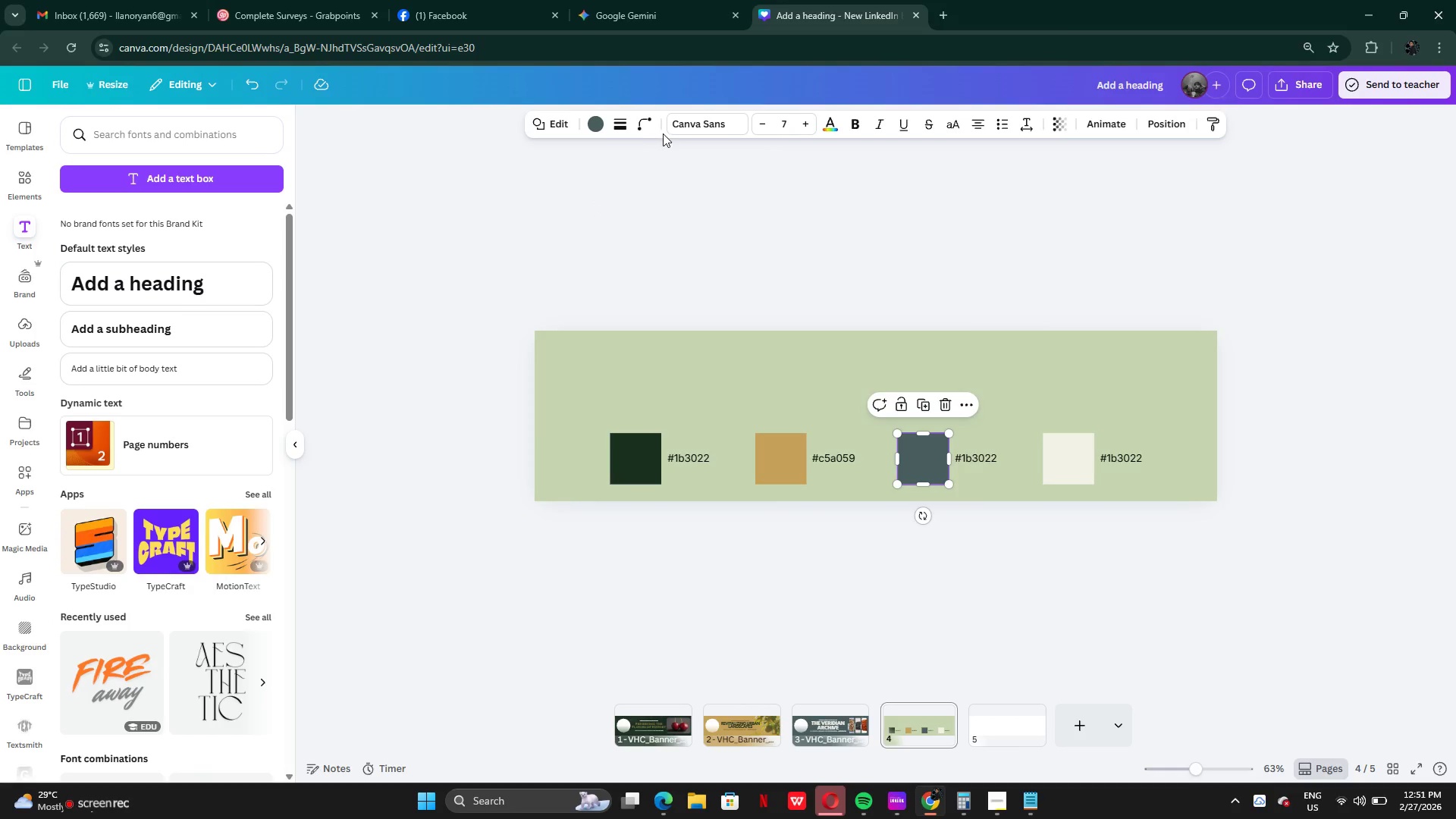 
left_click([590, 129])
 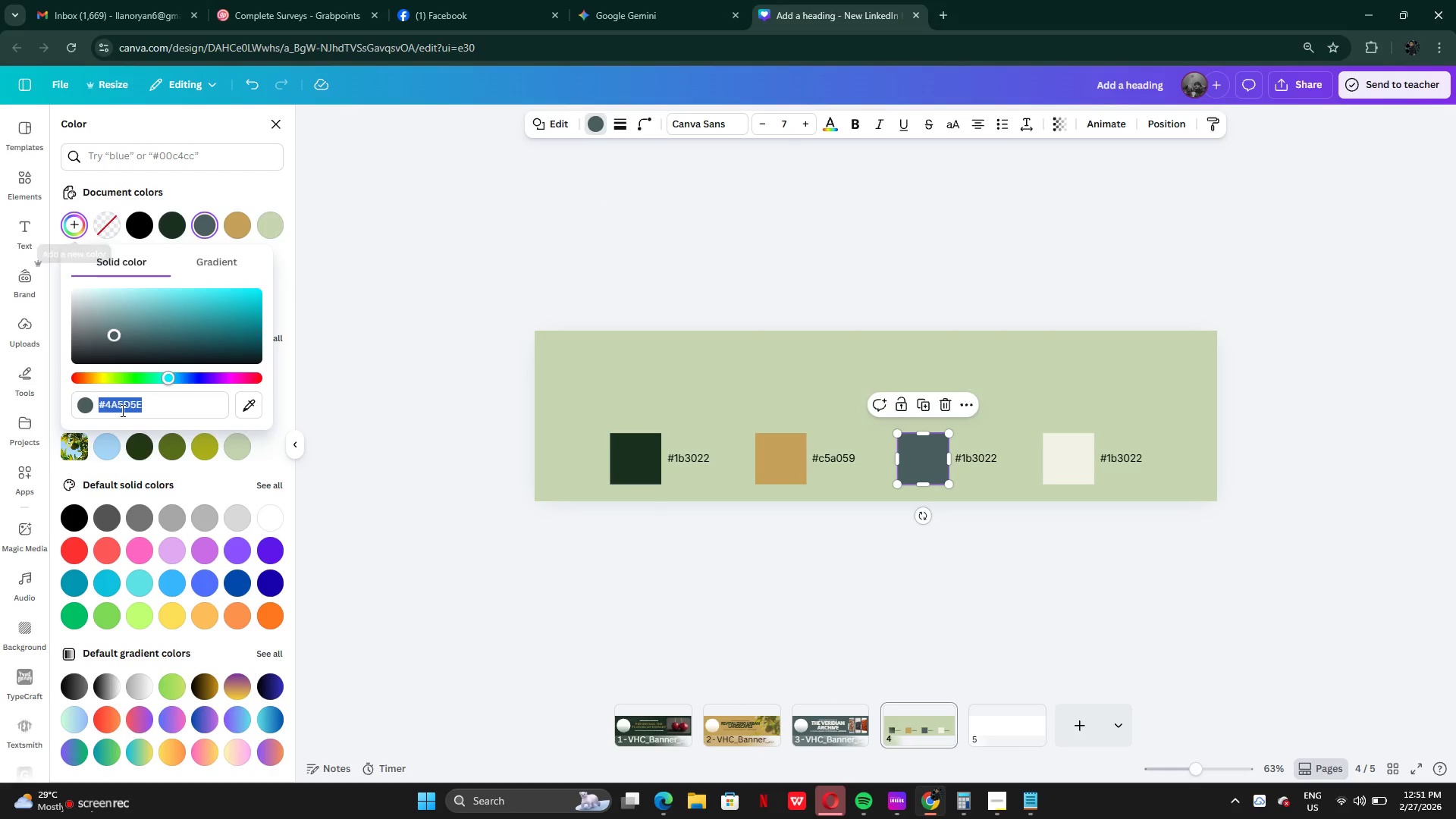 
key(Control+C)
 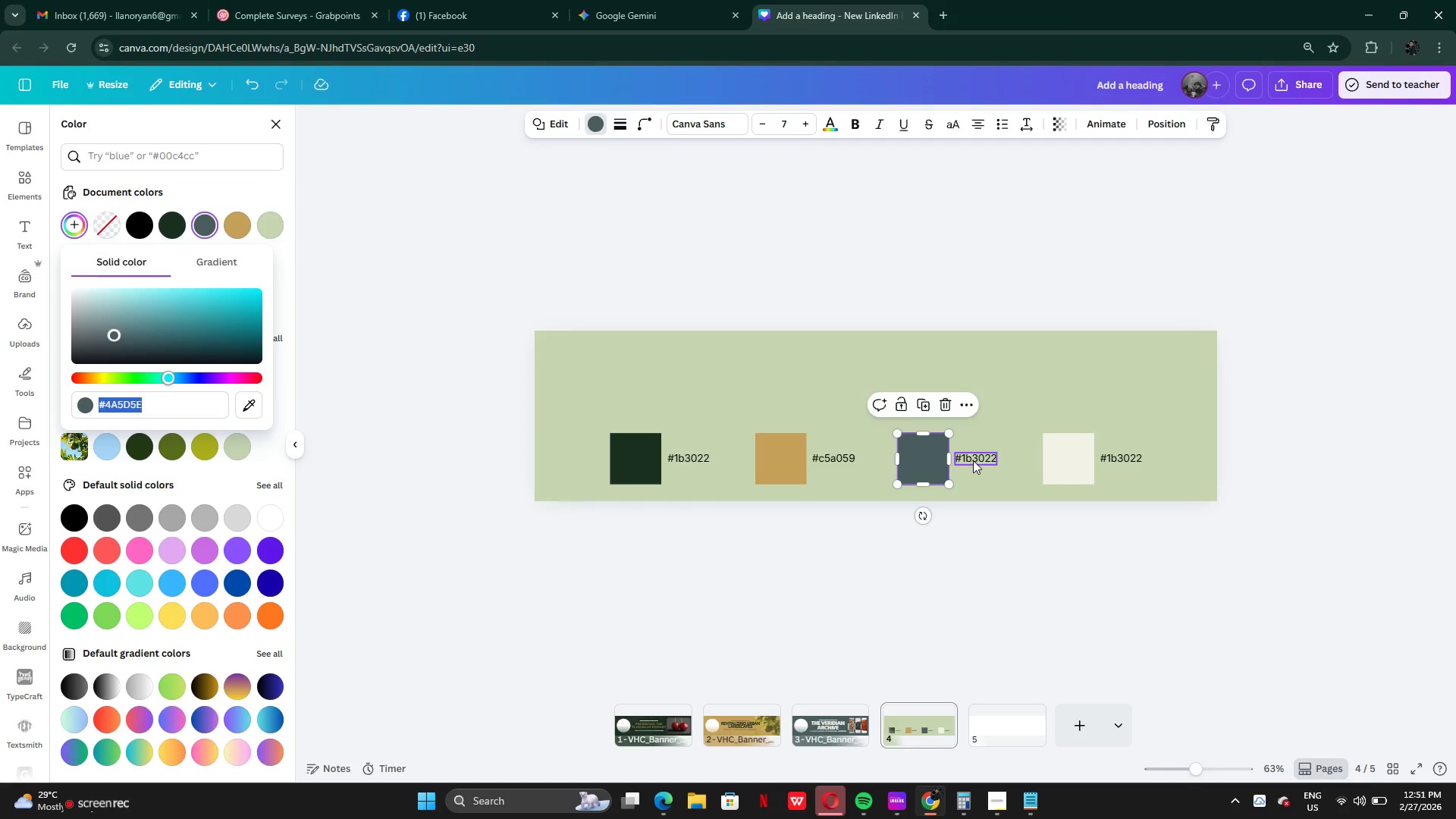 
double_click([973, 460])
 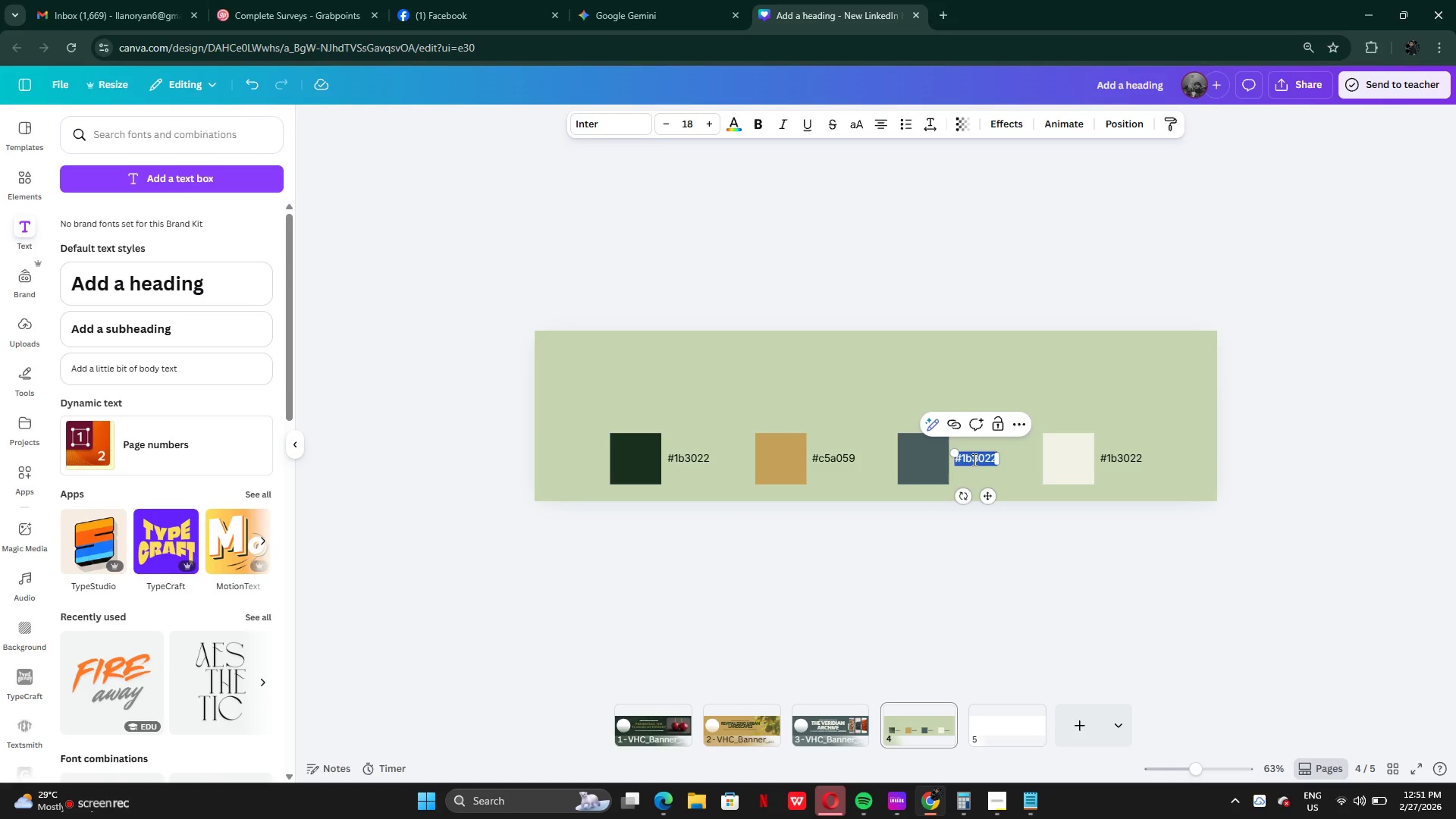 
key(Control+V)
 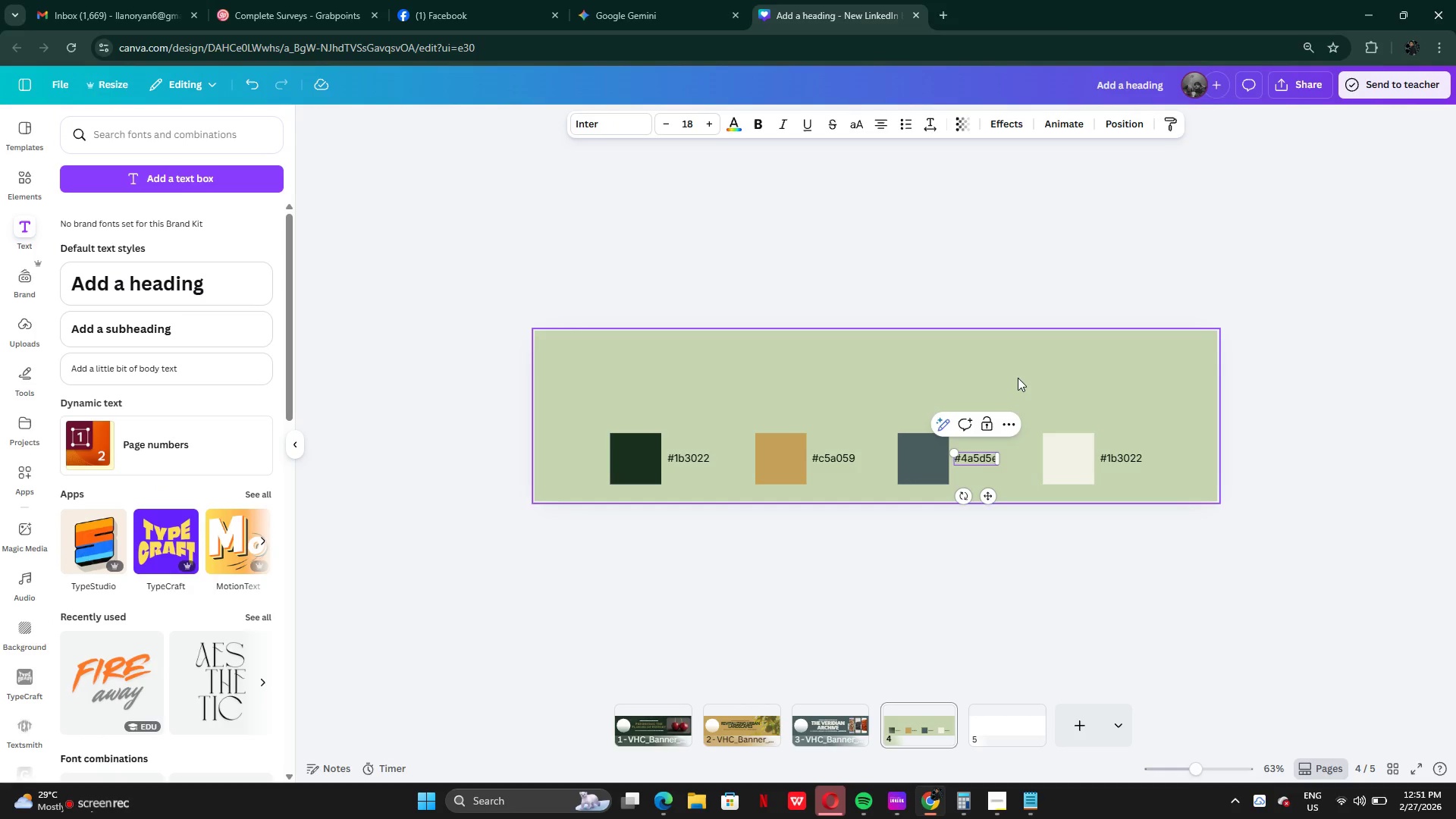 
left_click([1018, 377])
 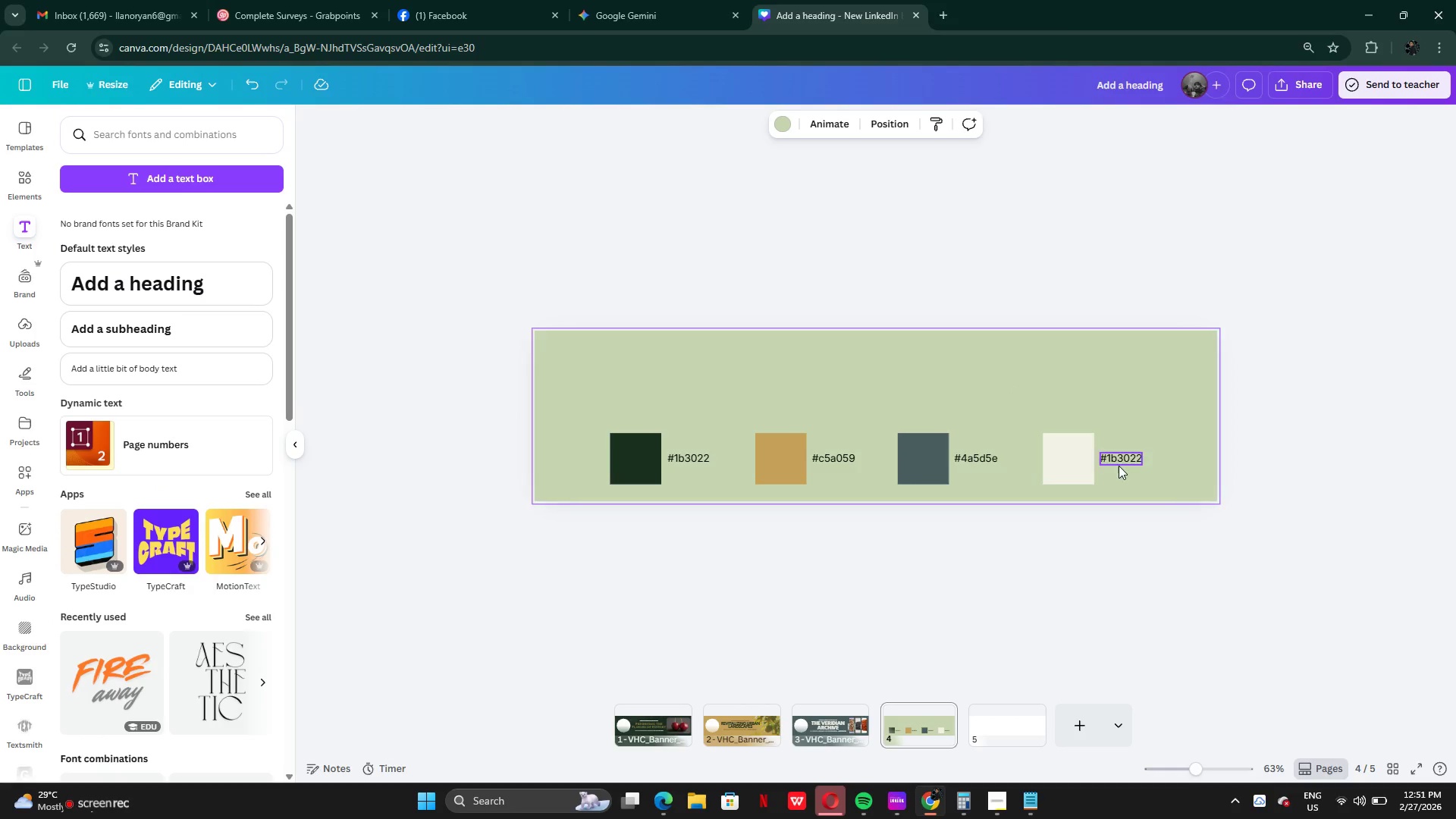 
left_click([1055, 471])
 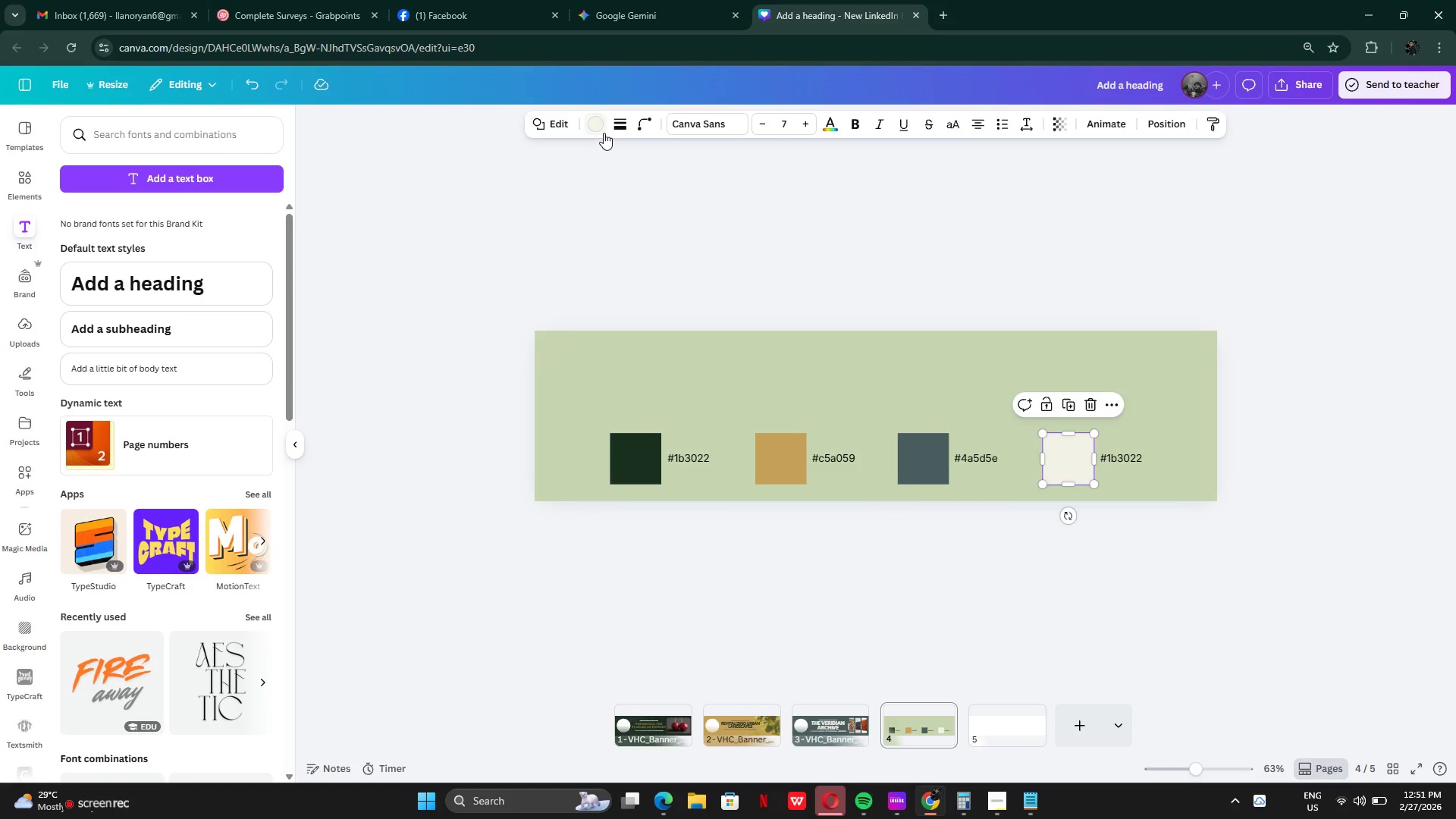 
left_click([600, 128])
 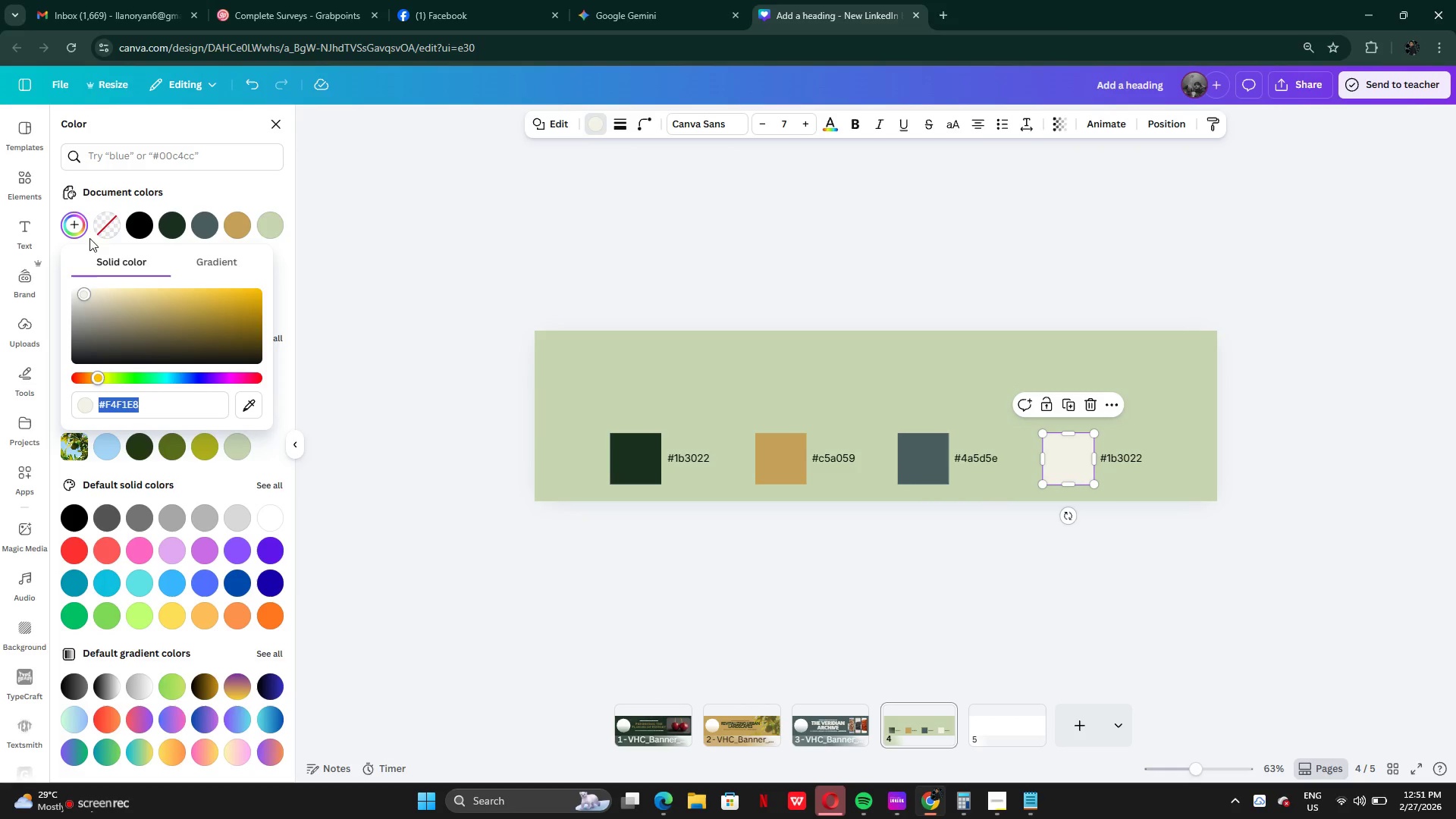 
key(Control+C)
 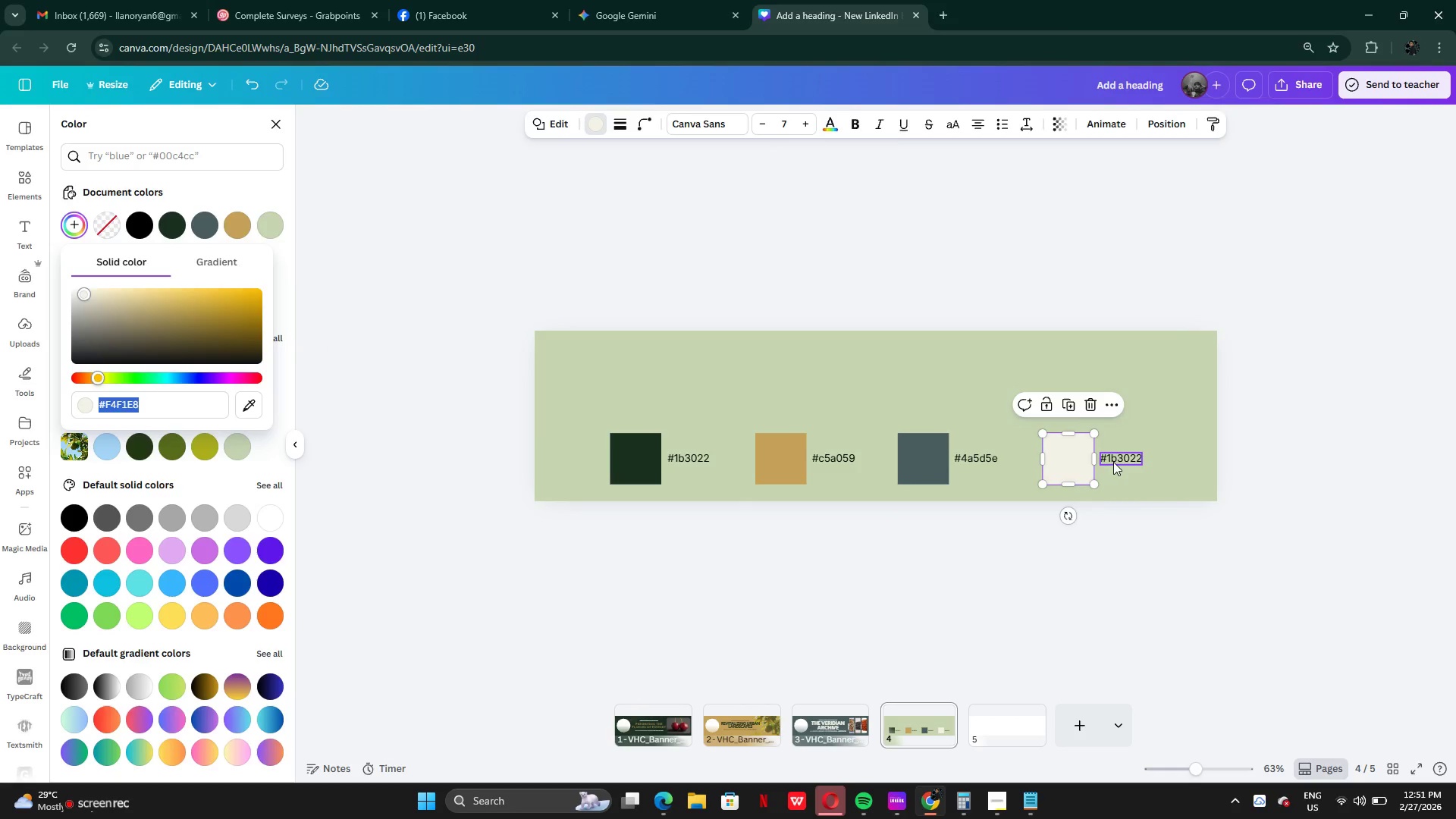 
double_click([1113, 462])
 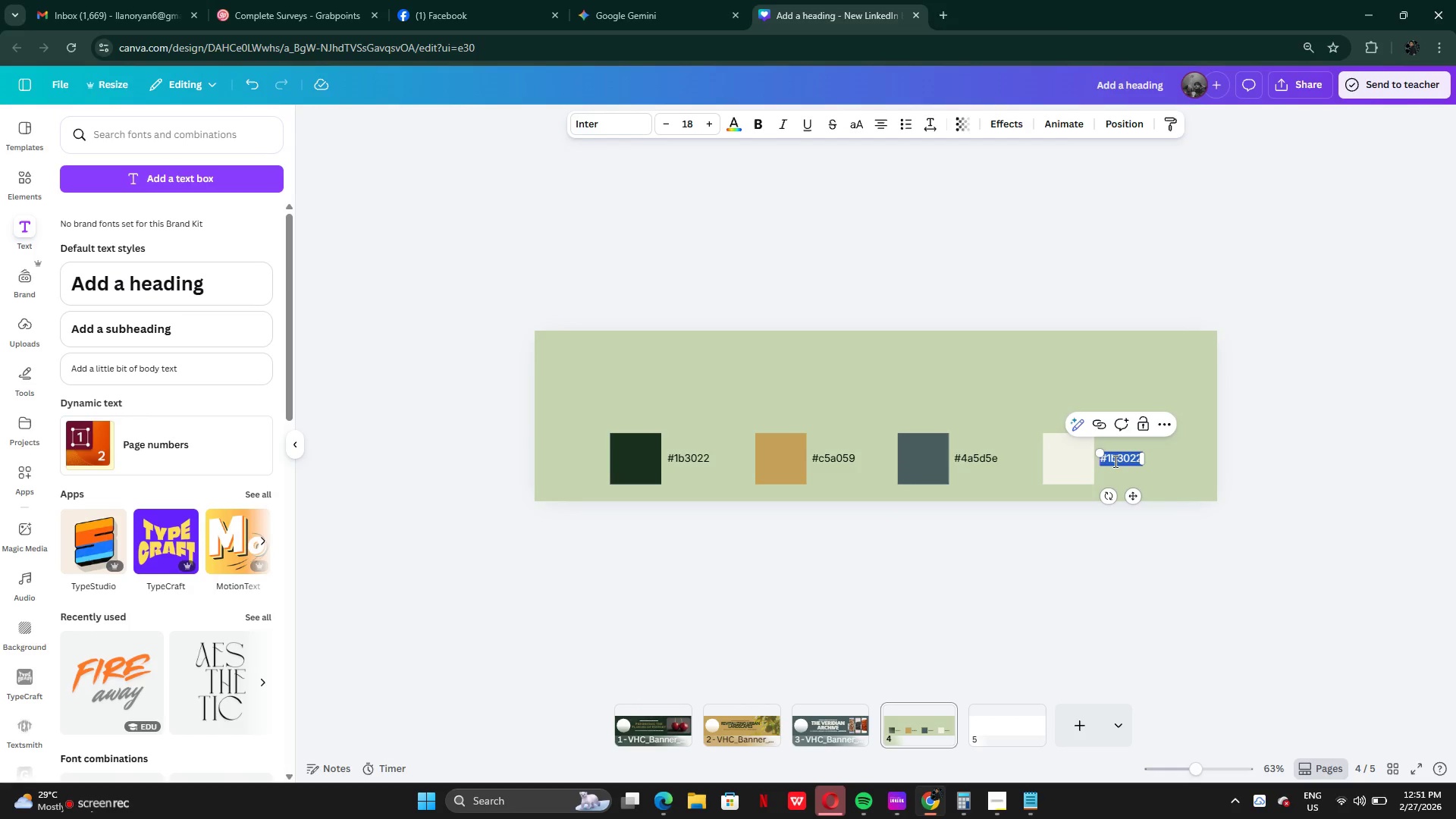 
key(Control+V)
 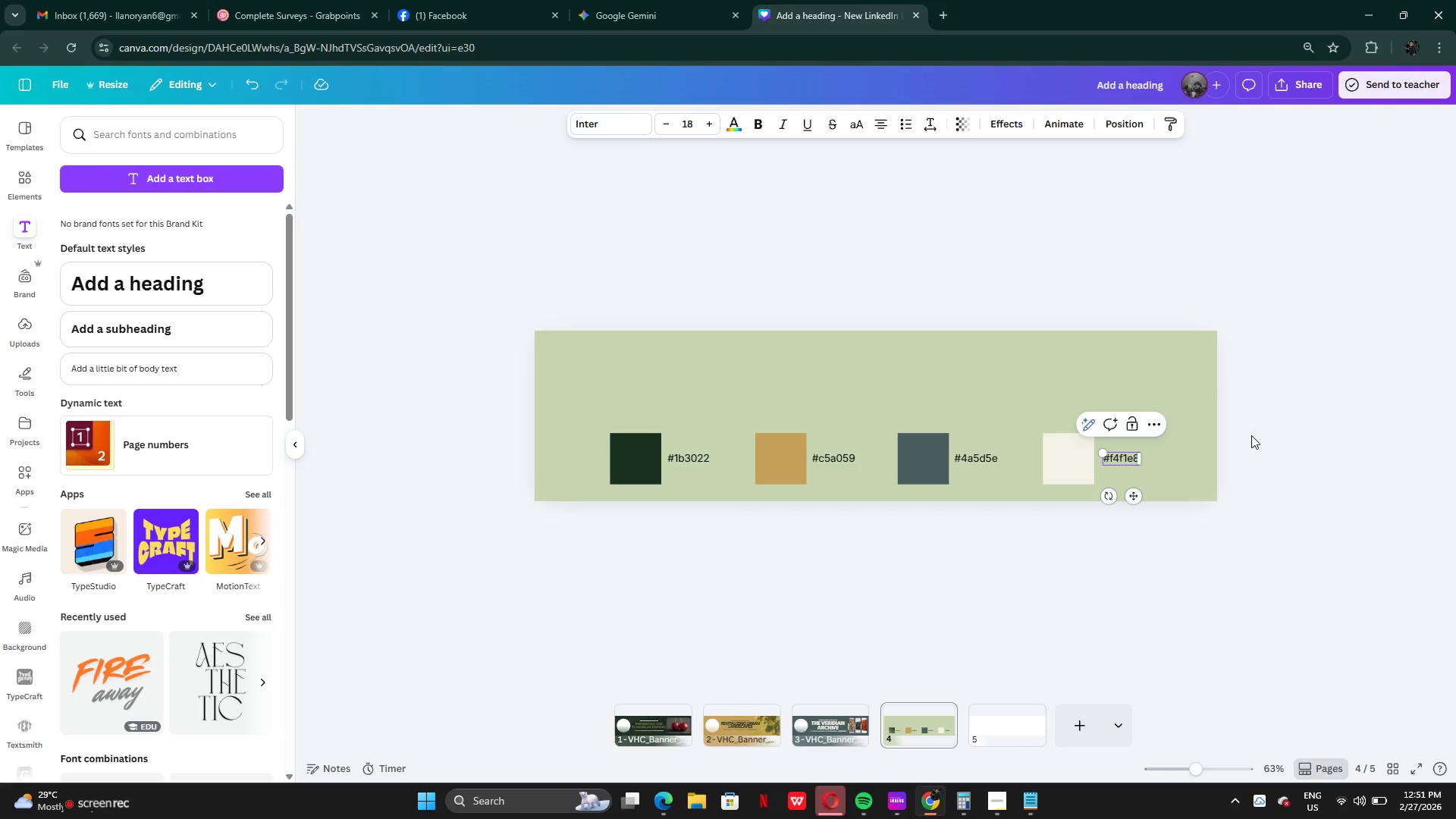 
left_click([1251, 435])
 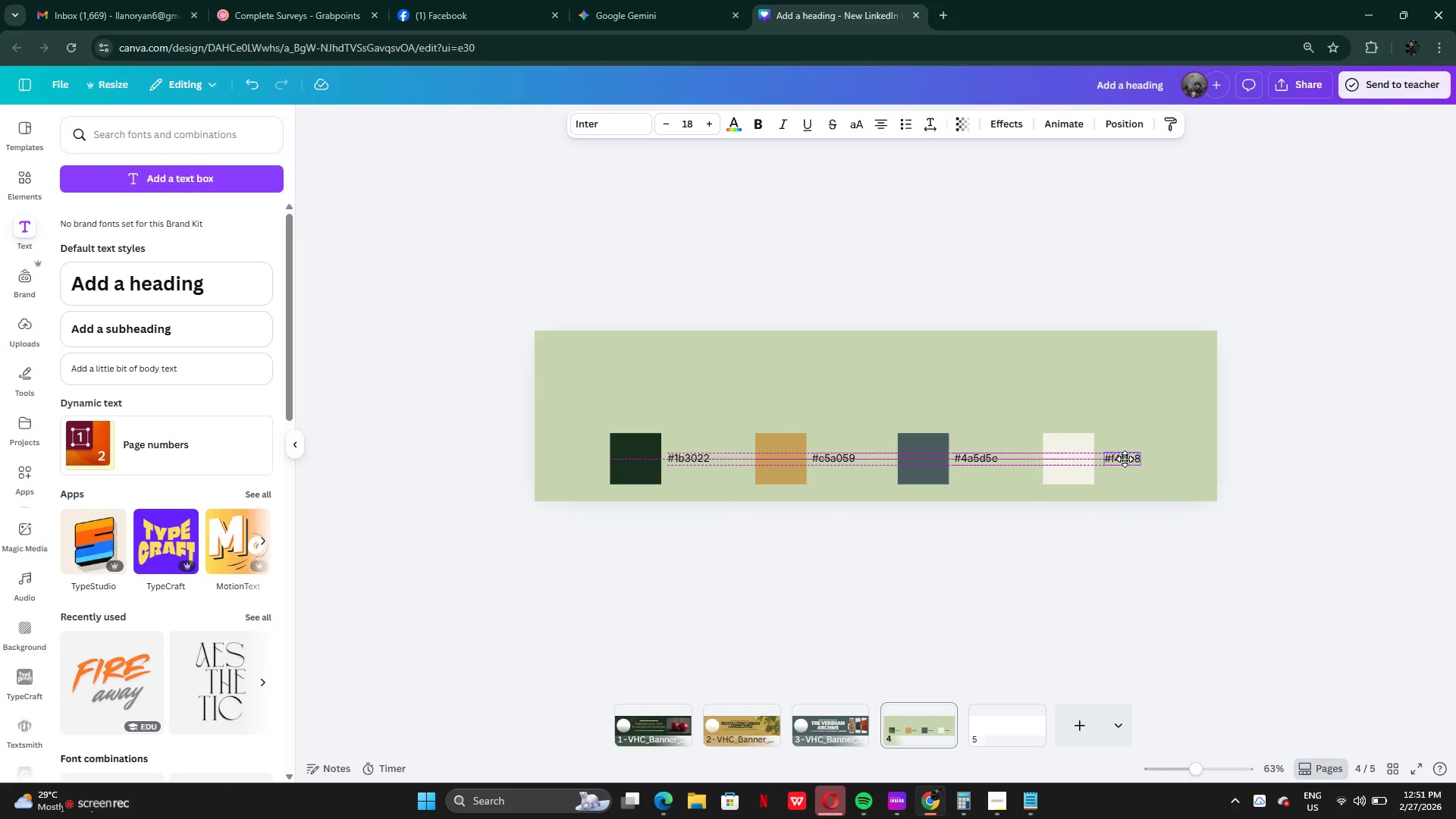 
left_click([1151, 400])
 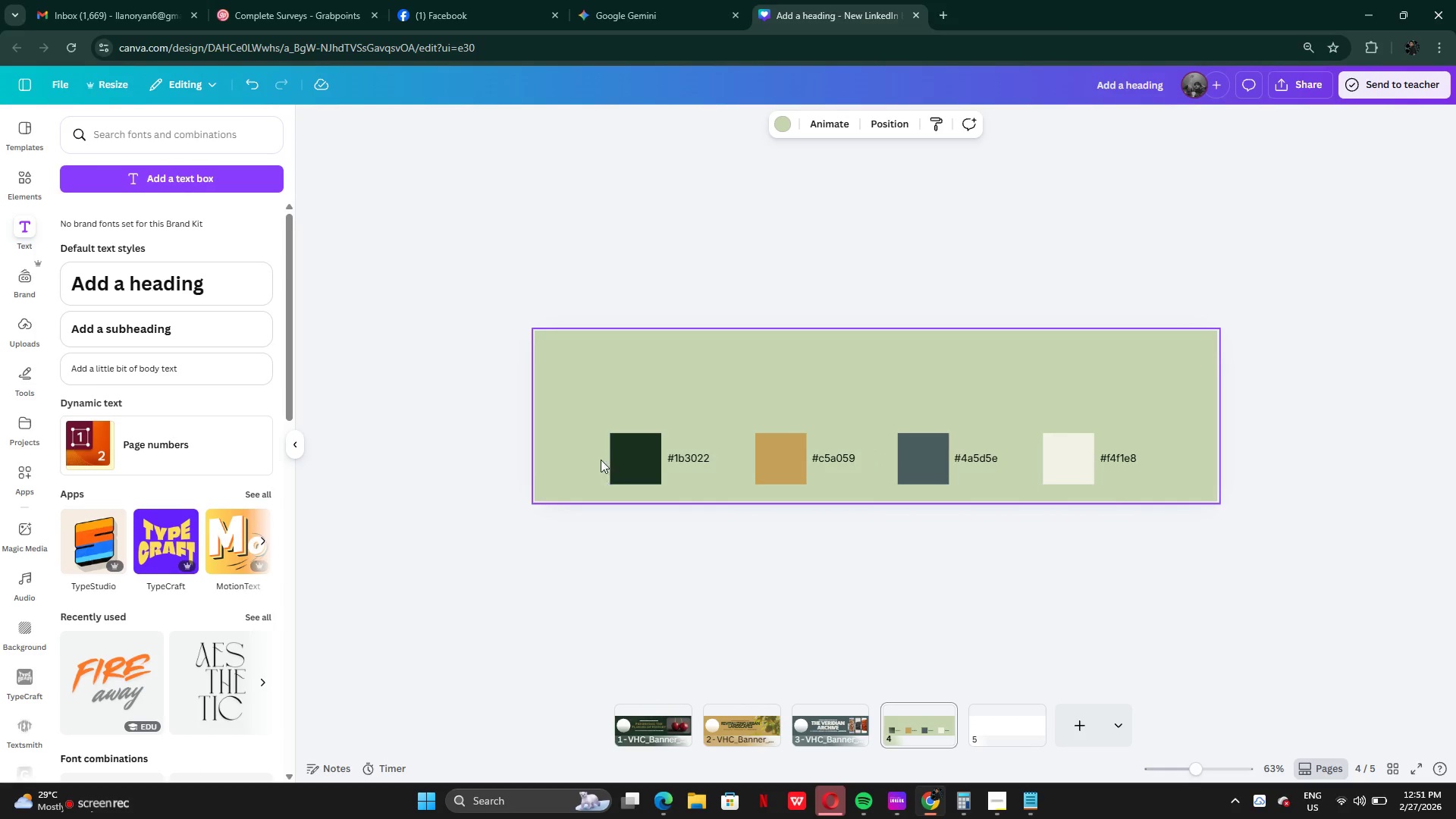 
left_click_drag(start_coordinate=[589, 430], to_coordinate=[1138, 520])
 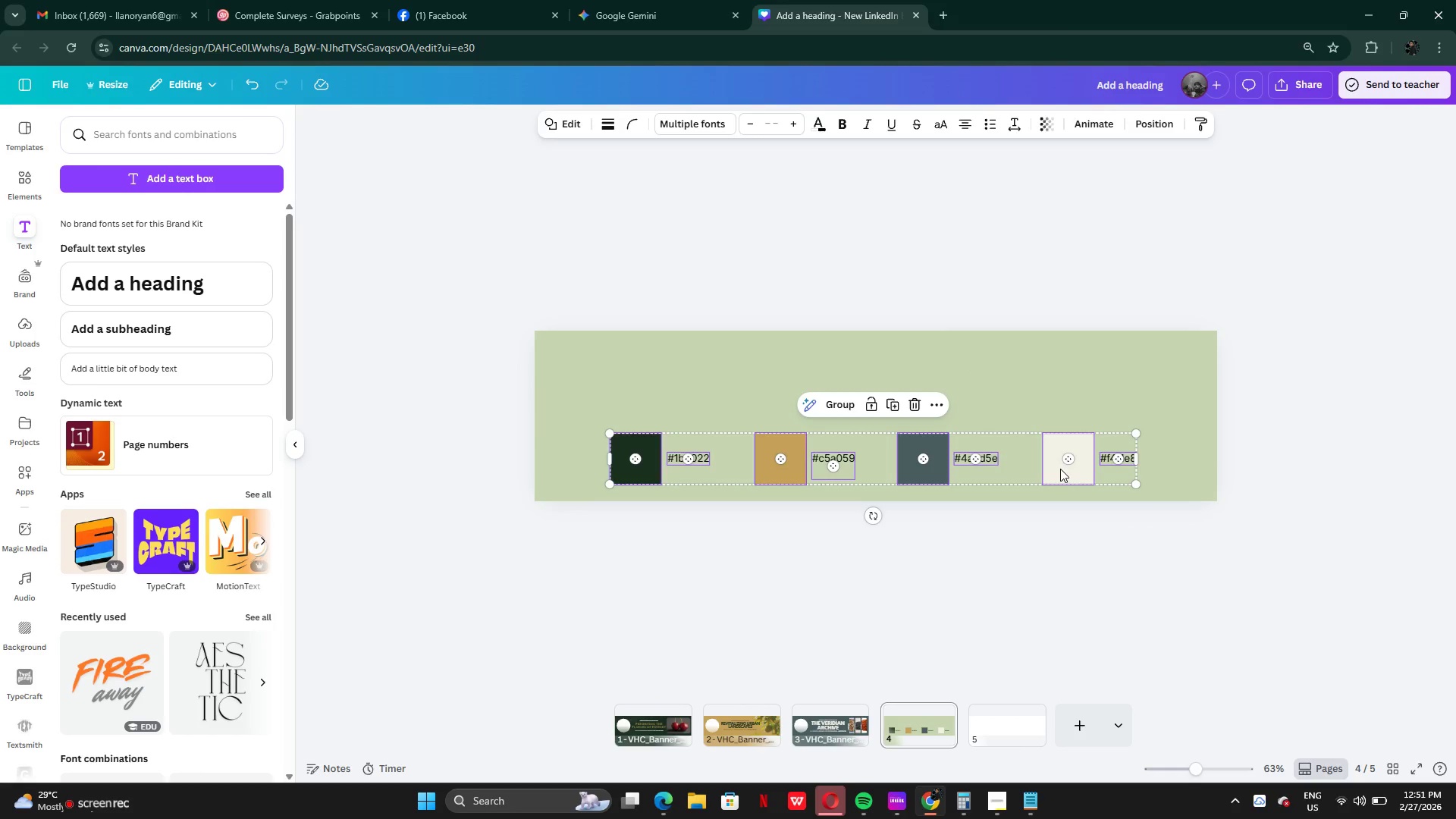 
left_click_drag(start_coordinate=[1060, 469], to_coordinate=[1063, 474])
 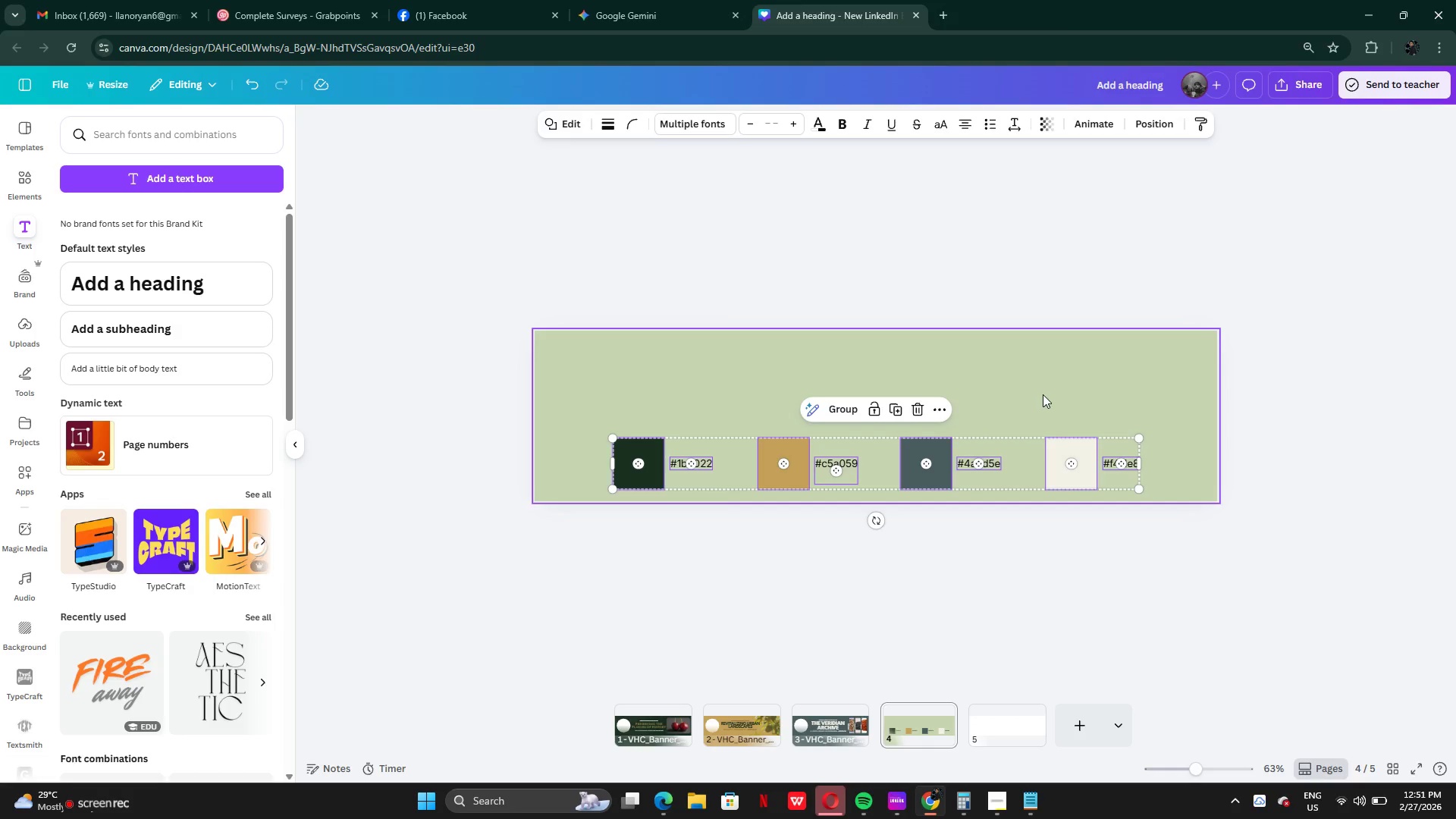 
left_click([1043, 394])
 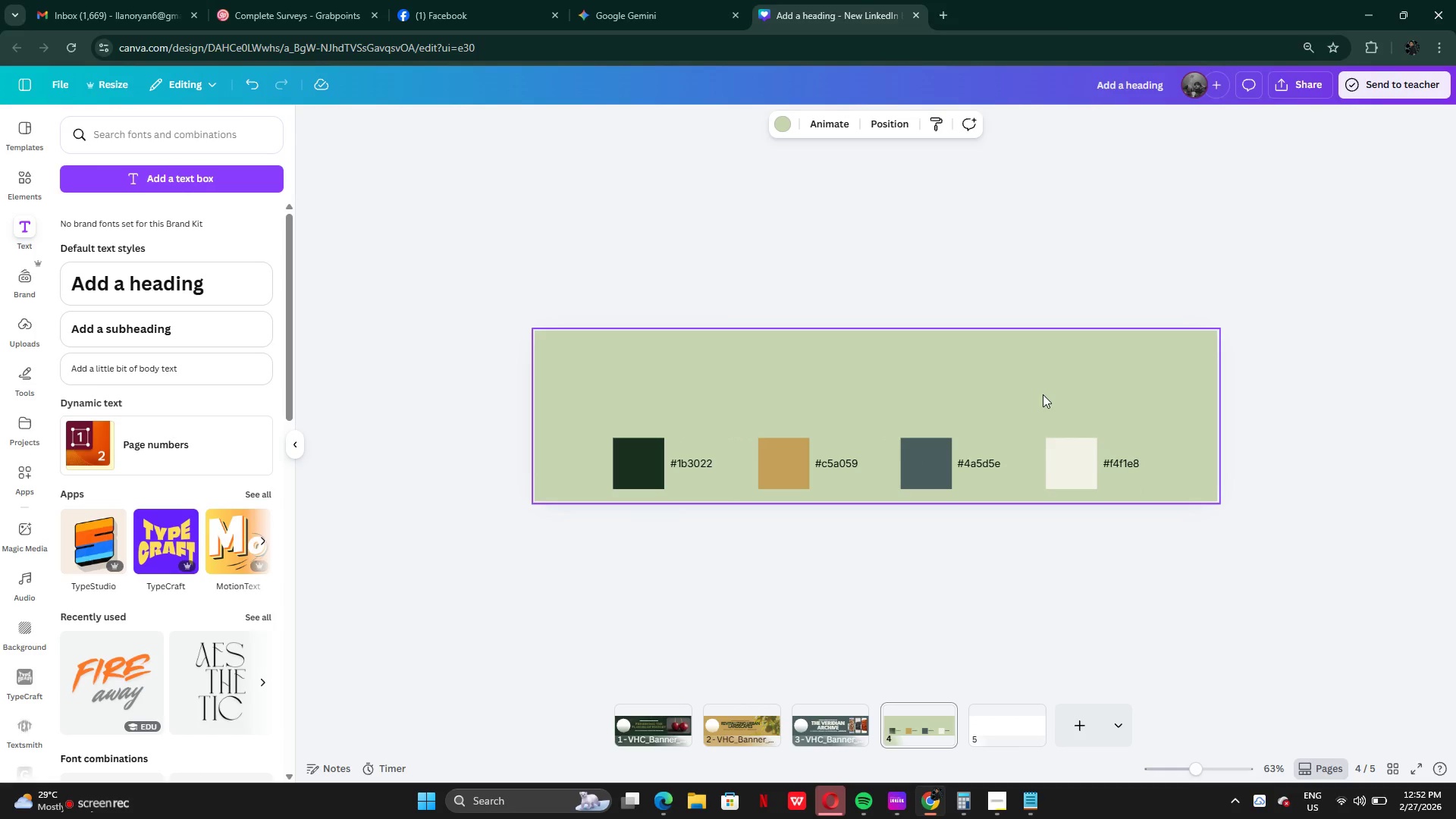 
wait(9.81)
 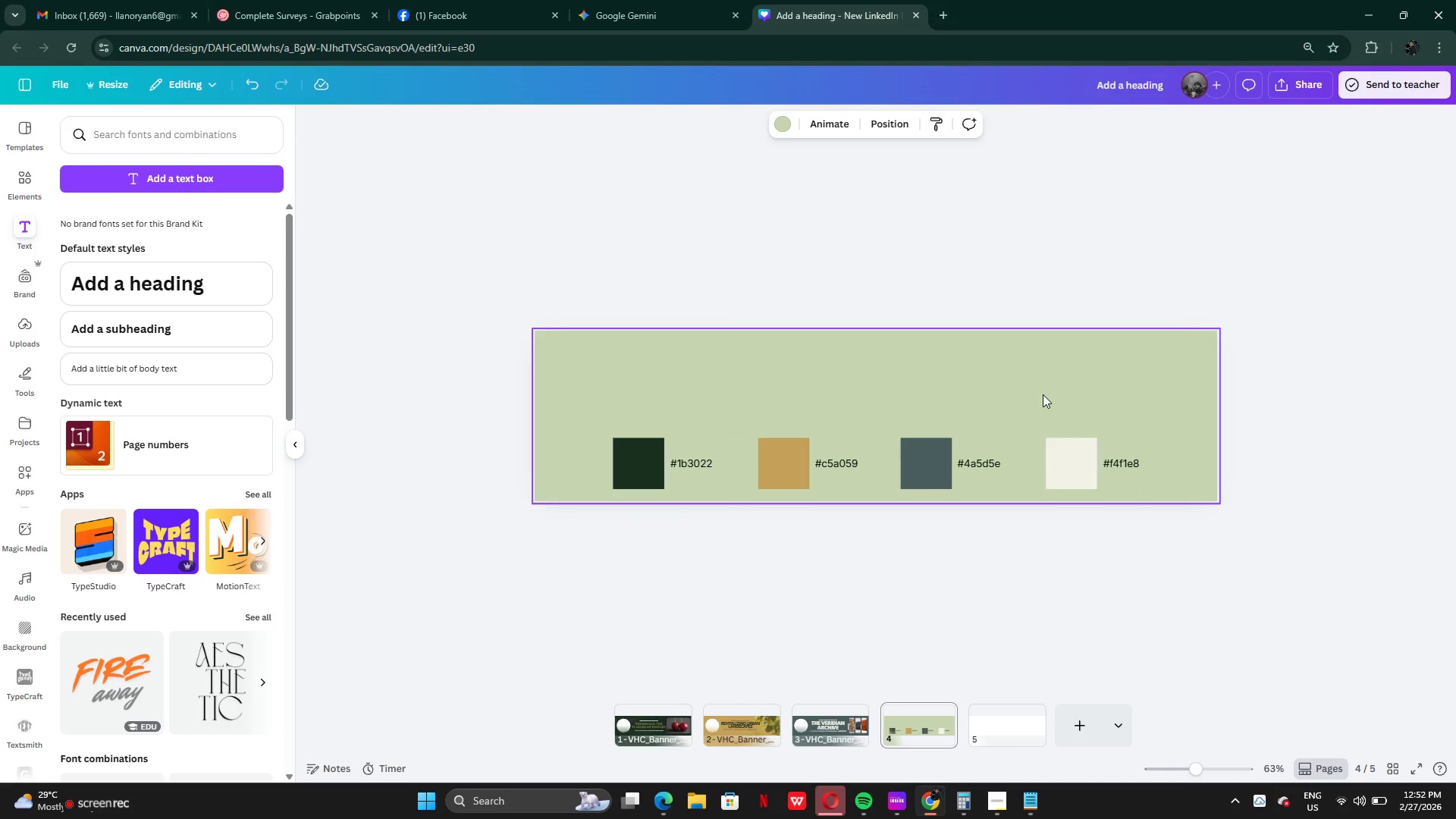 
type(Fomt )
key(Backspace)
key(Backspace)
key(Backspace)
type(nt Use)
 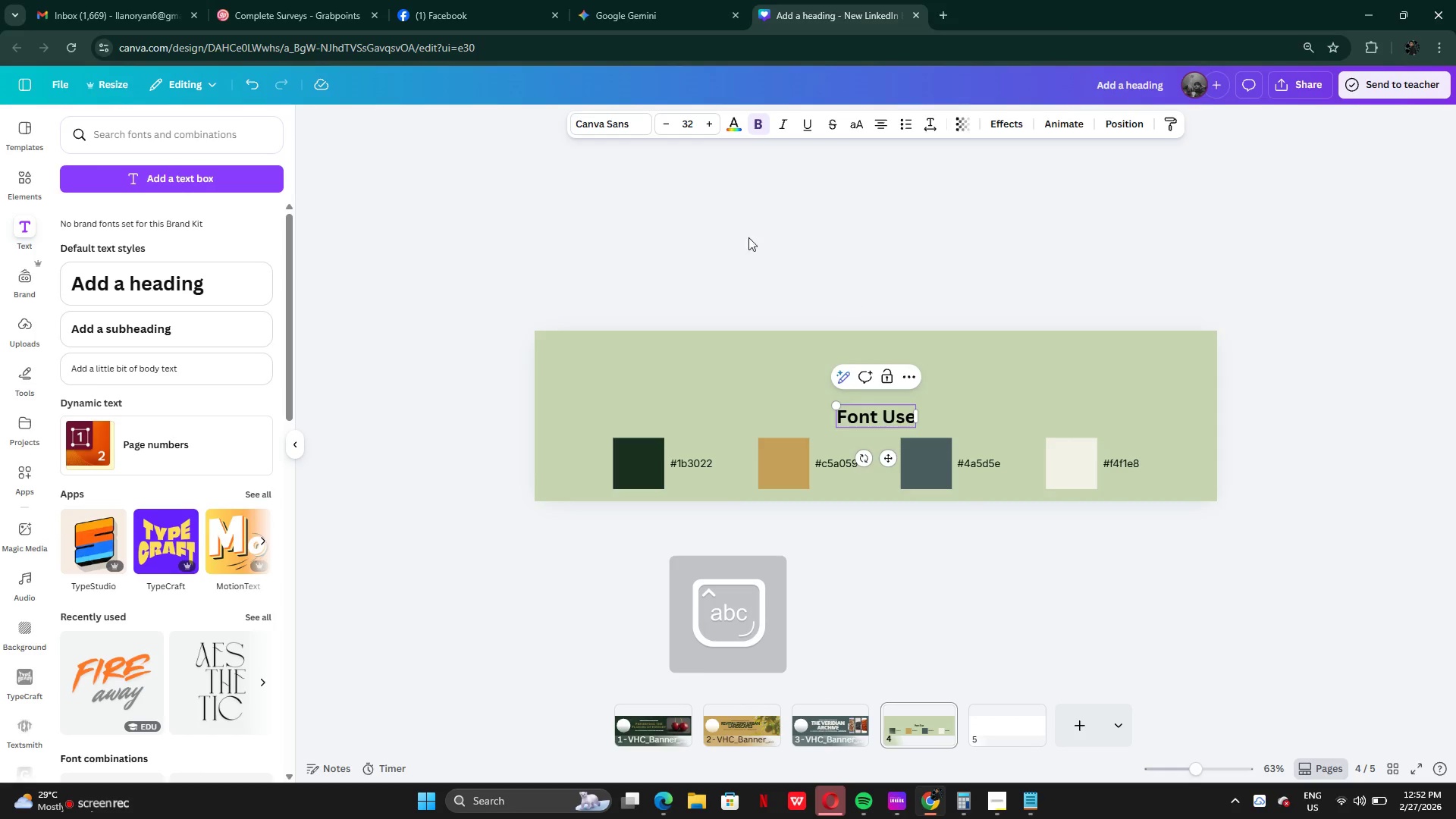 
left_click([753, 202])
 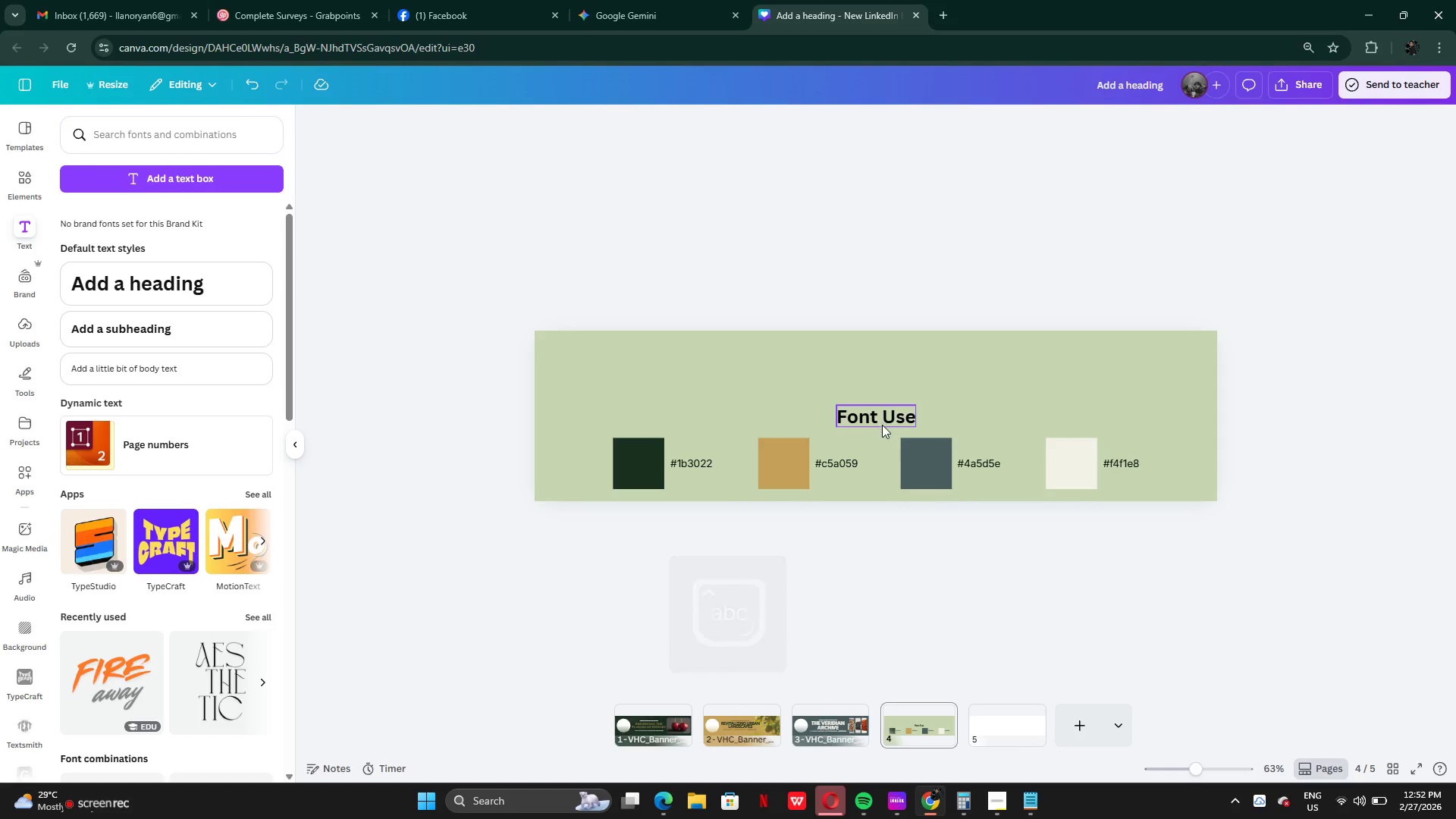 
left_click_drag(start_coordinate=[882, 425], to_coordinate=[600, 364])
 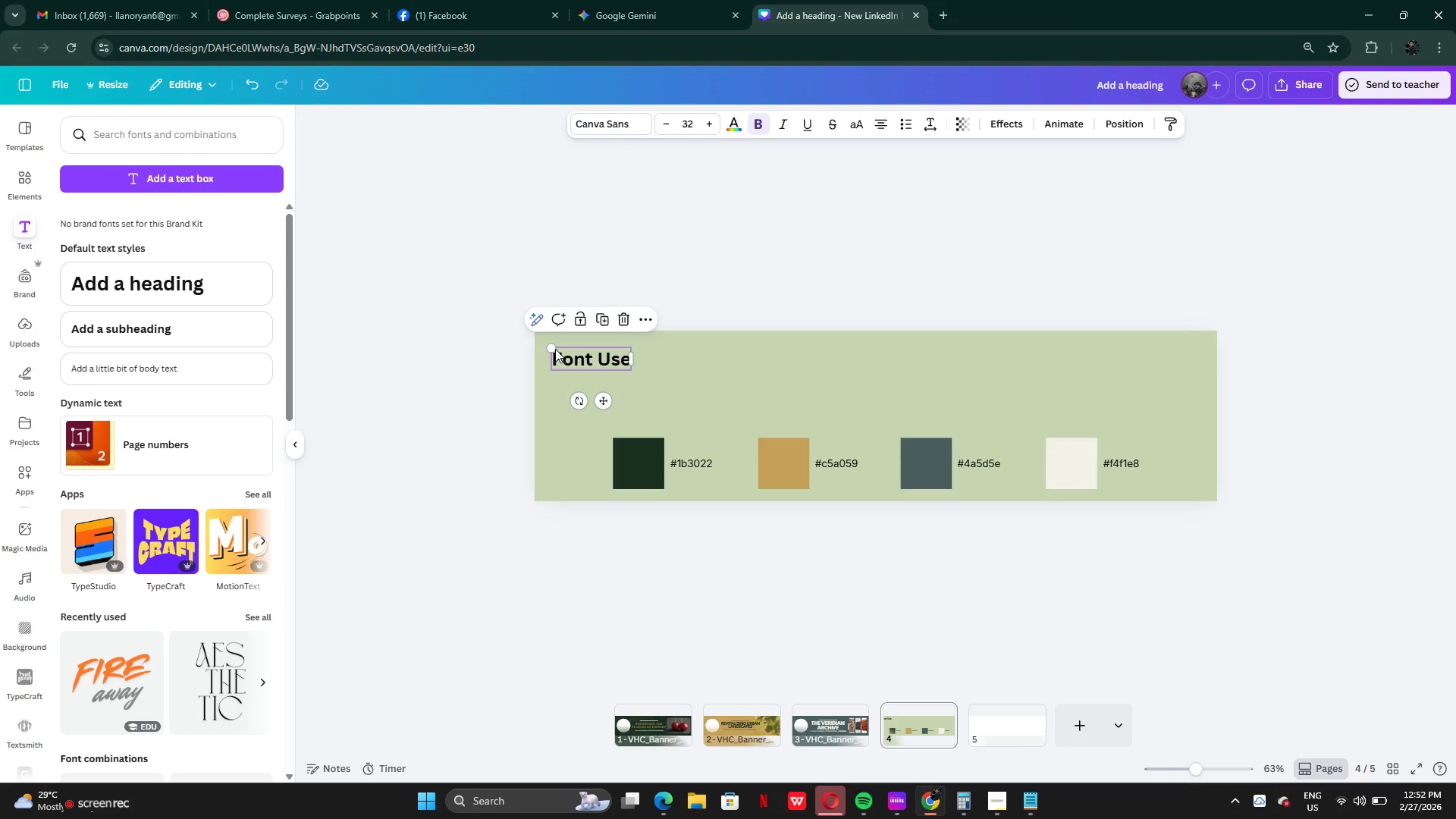 
left_click_drag(start_coordinate=[554, 348], to_coordinate=[571, 359])
 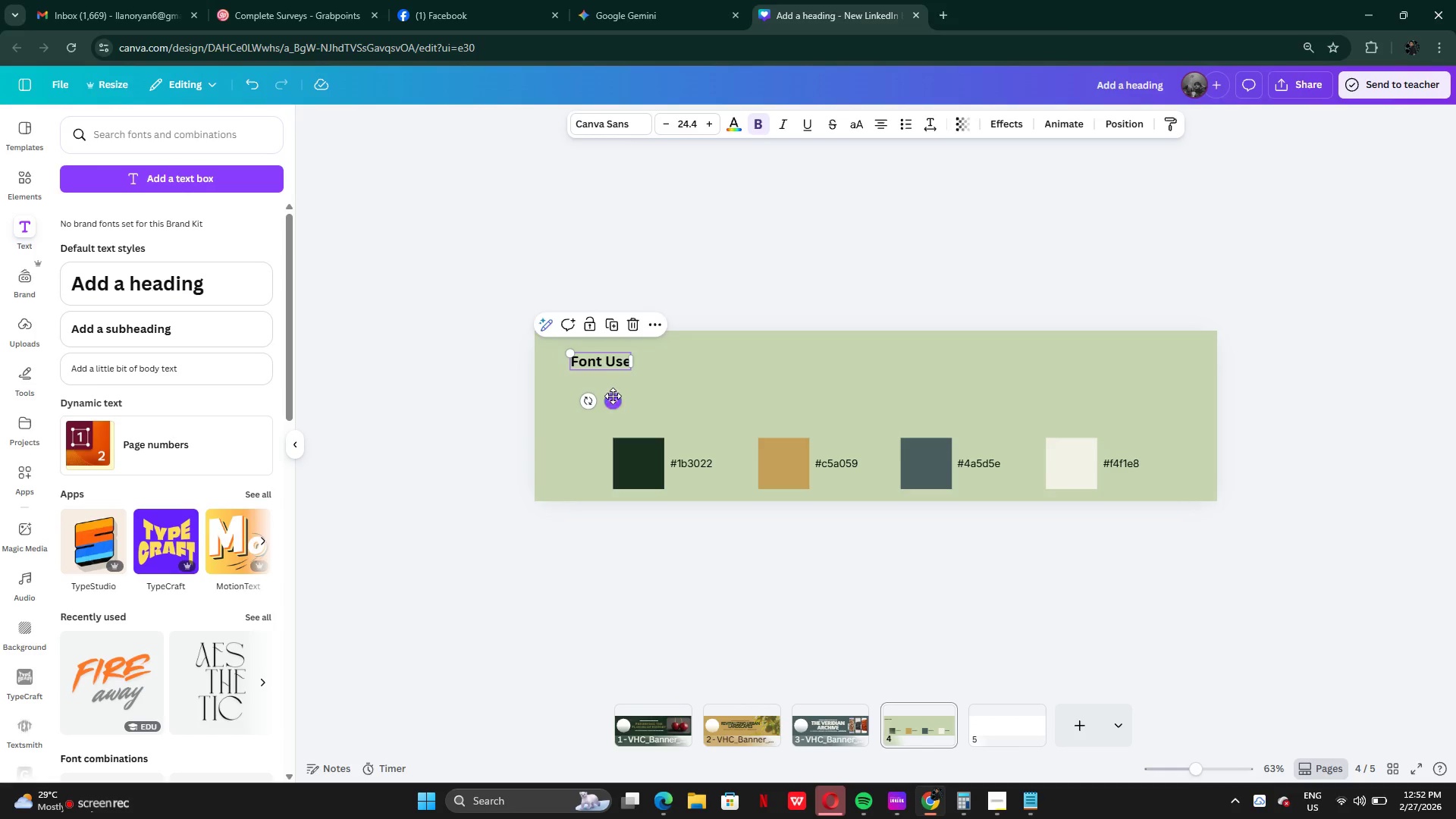 
left_click_drag(start_coordinate=[611, 396], to_coordinate=[592, 391])
 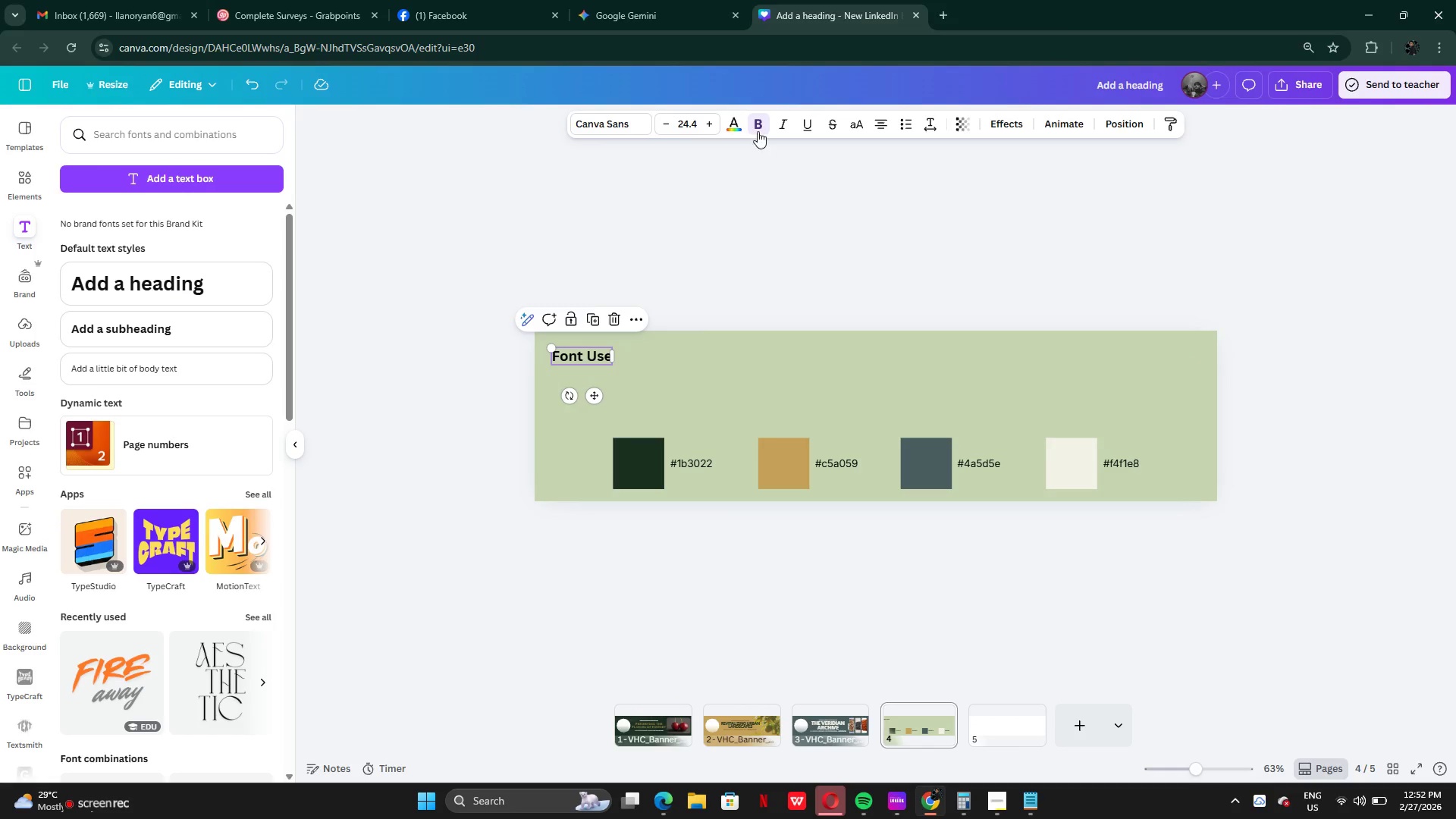 
left_click([758, 130])
 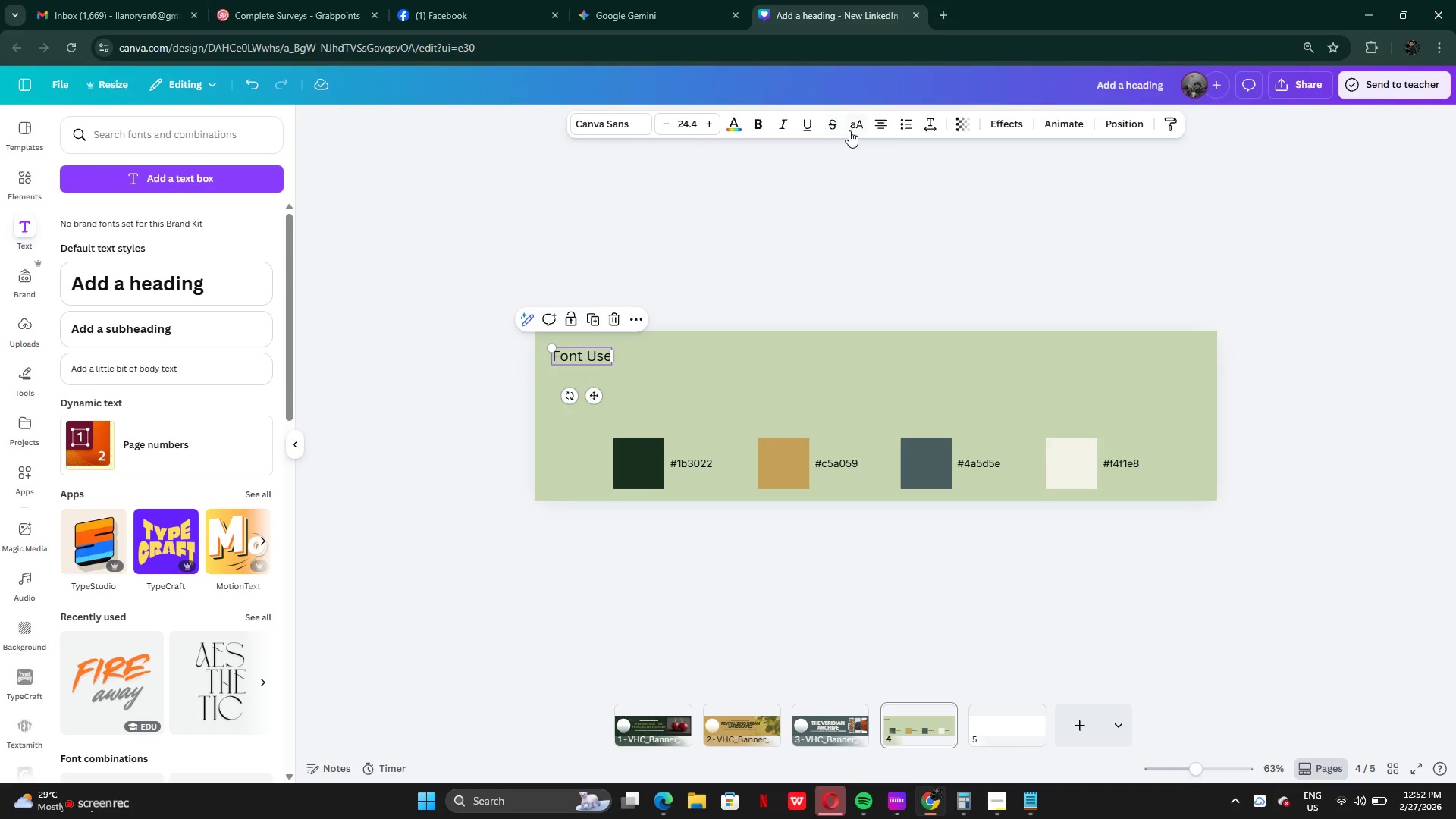 
left_click([855, 127])
 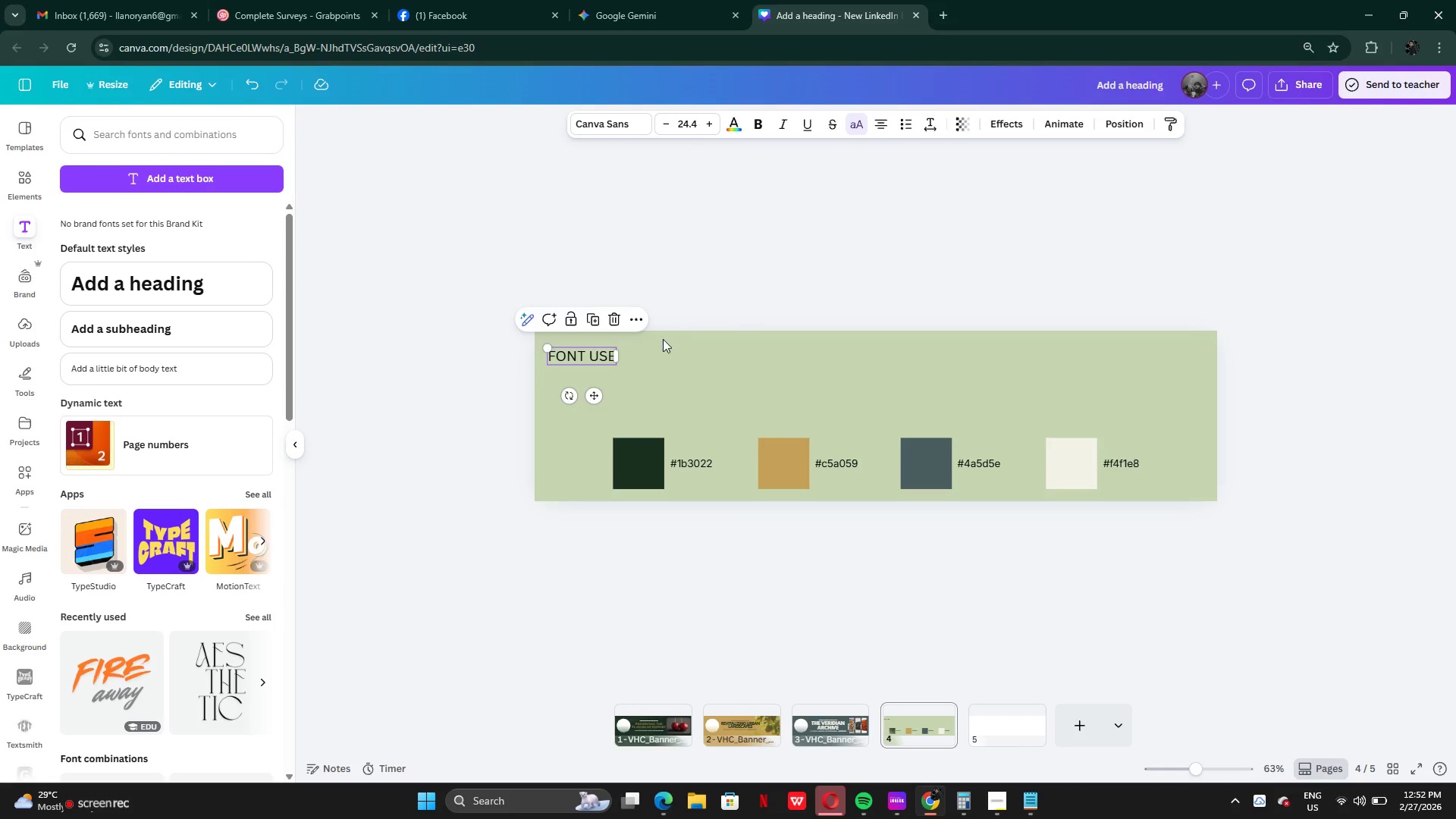 
left_click([645, 394])
 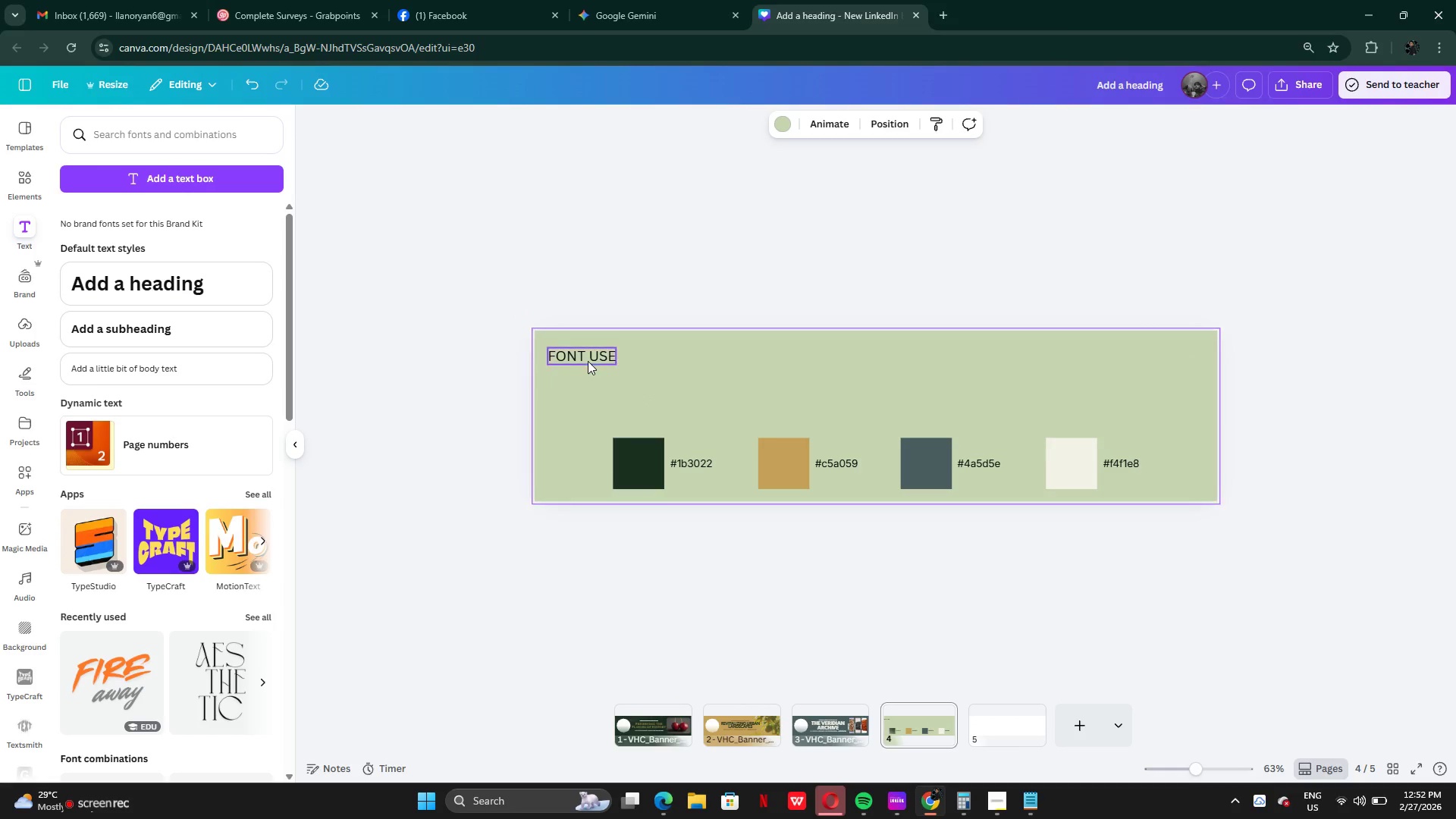 
left_click_drag(start_coordinate=[588, 361], to_coordinate=[599, 356])
 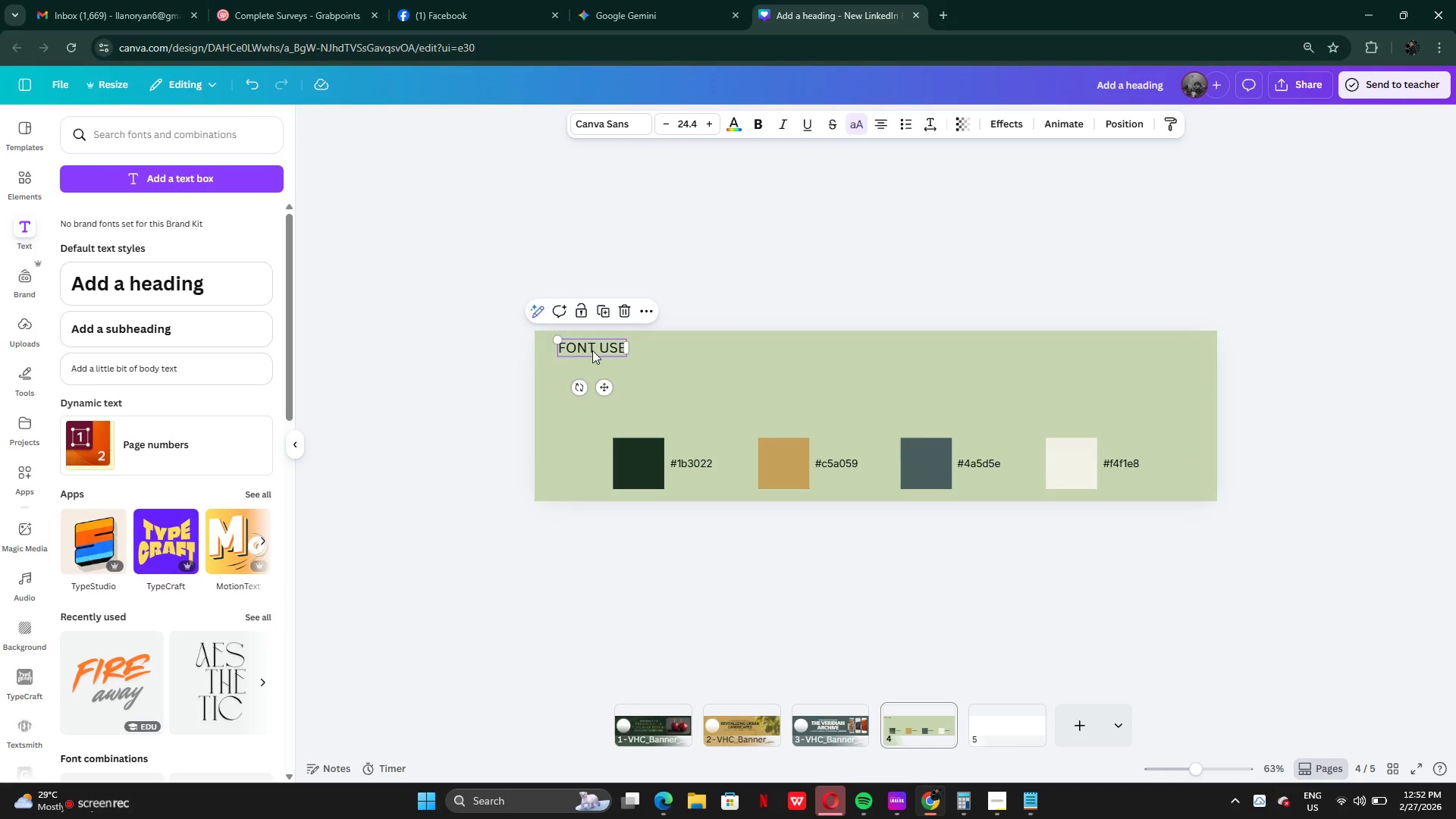 
left_click_drag(start_coordinate=[592, 350], to_coordinate=[586, 353])
 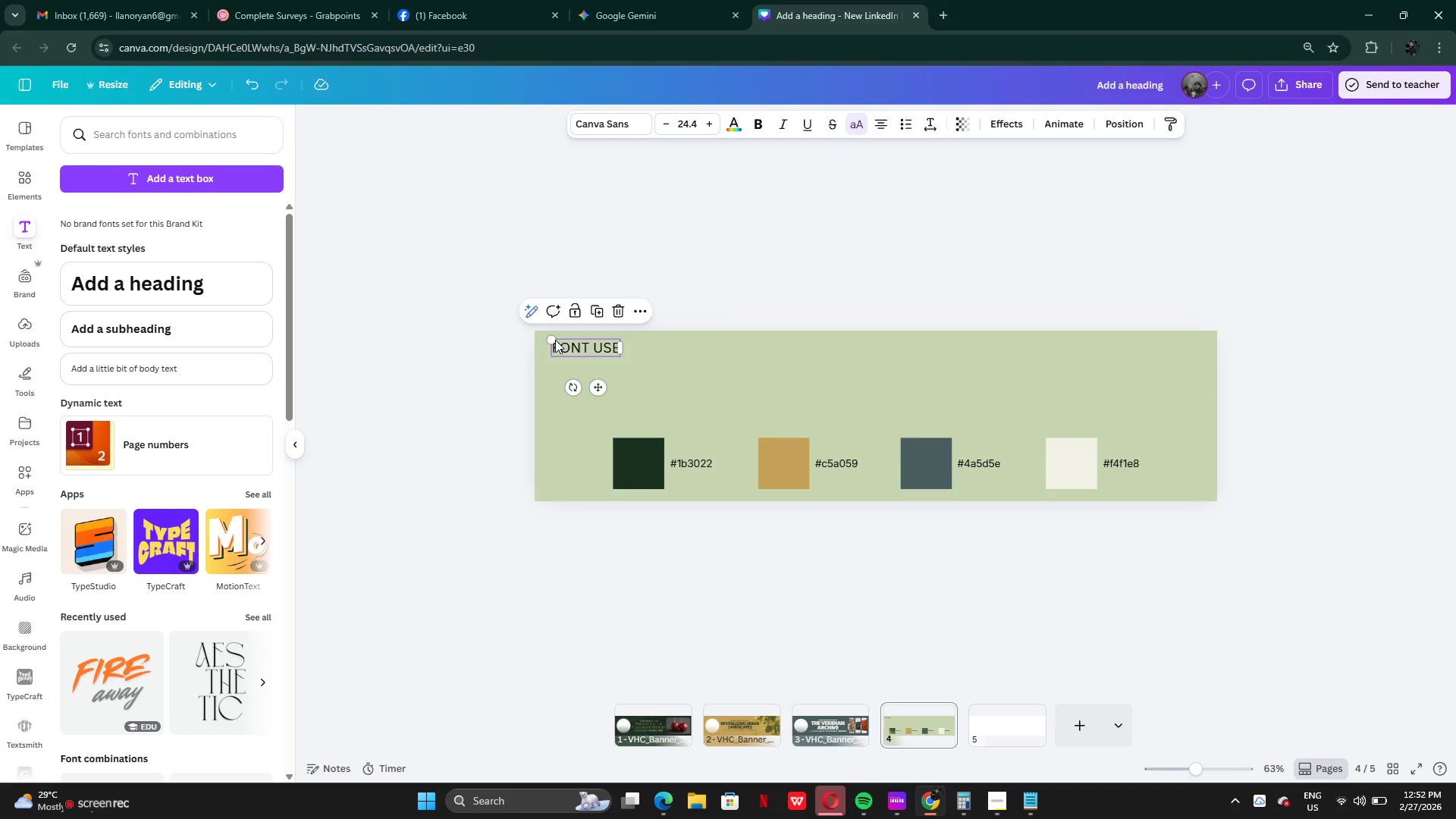 
left_click_drag(start_coordinate=[555, 340], to_coordinate=[570, 348])
 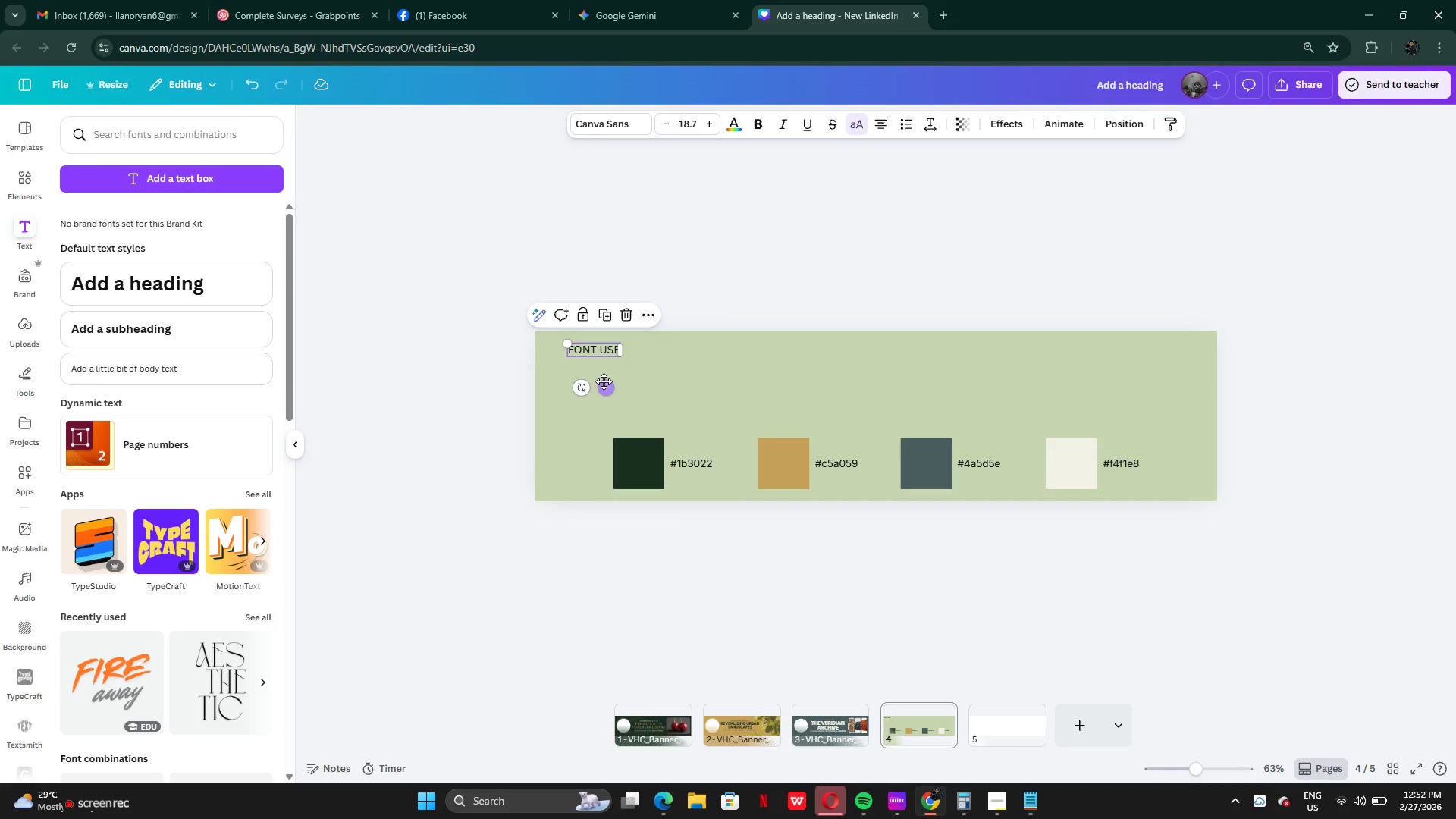 
left_click_drag(start_coordinate=[604, 382], to_coordinate=[587, 381])
 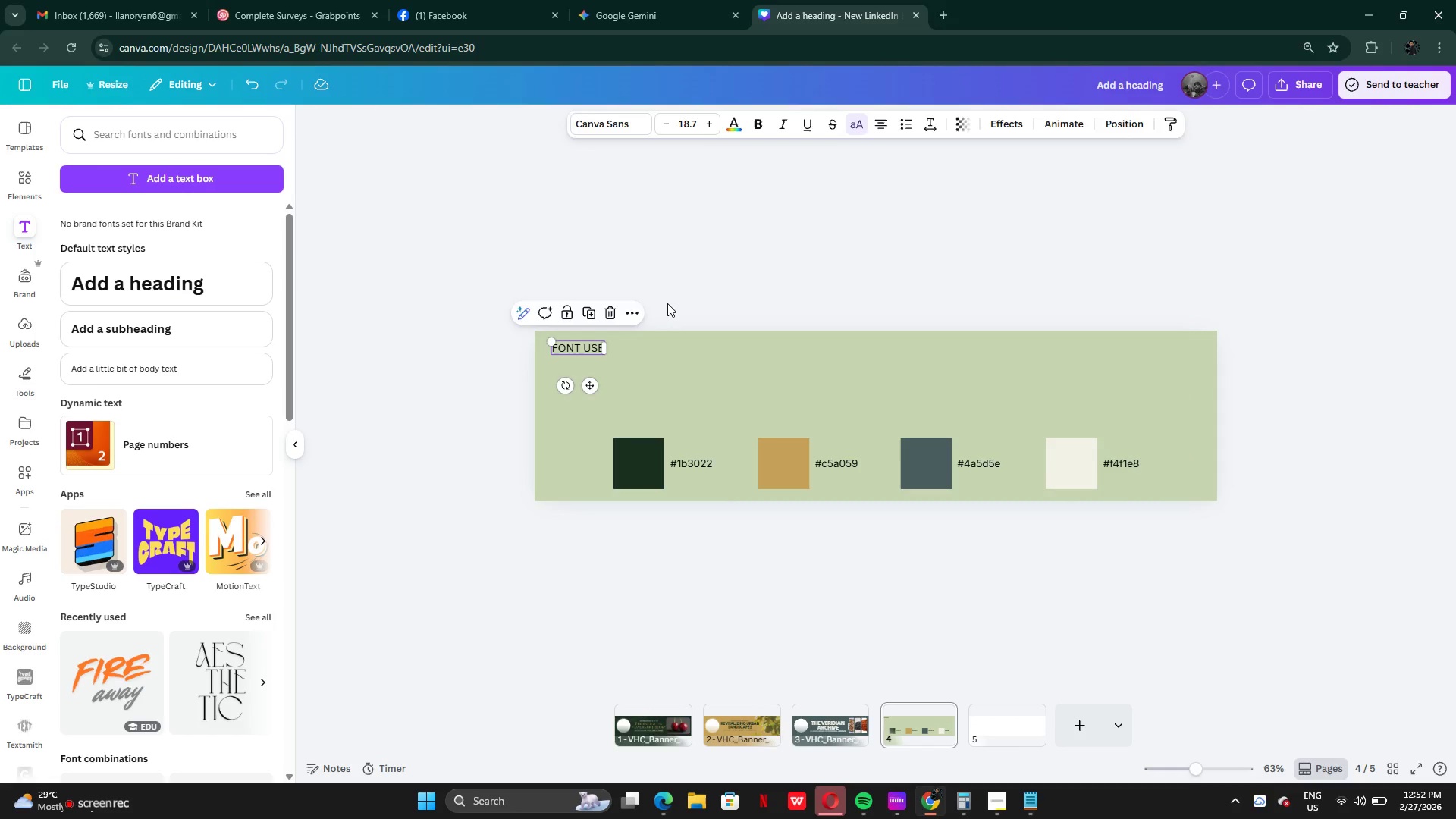 
left_click([667, 303])
 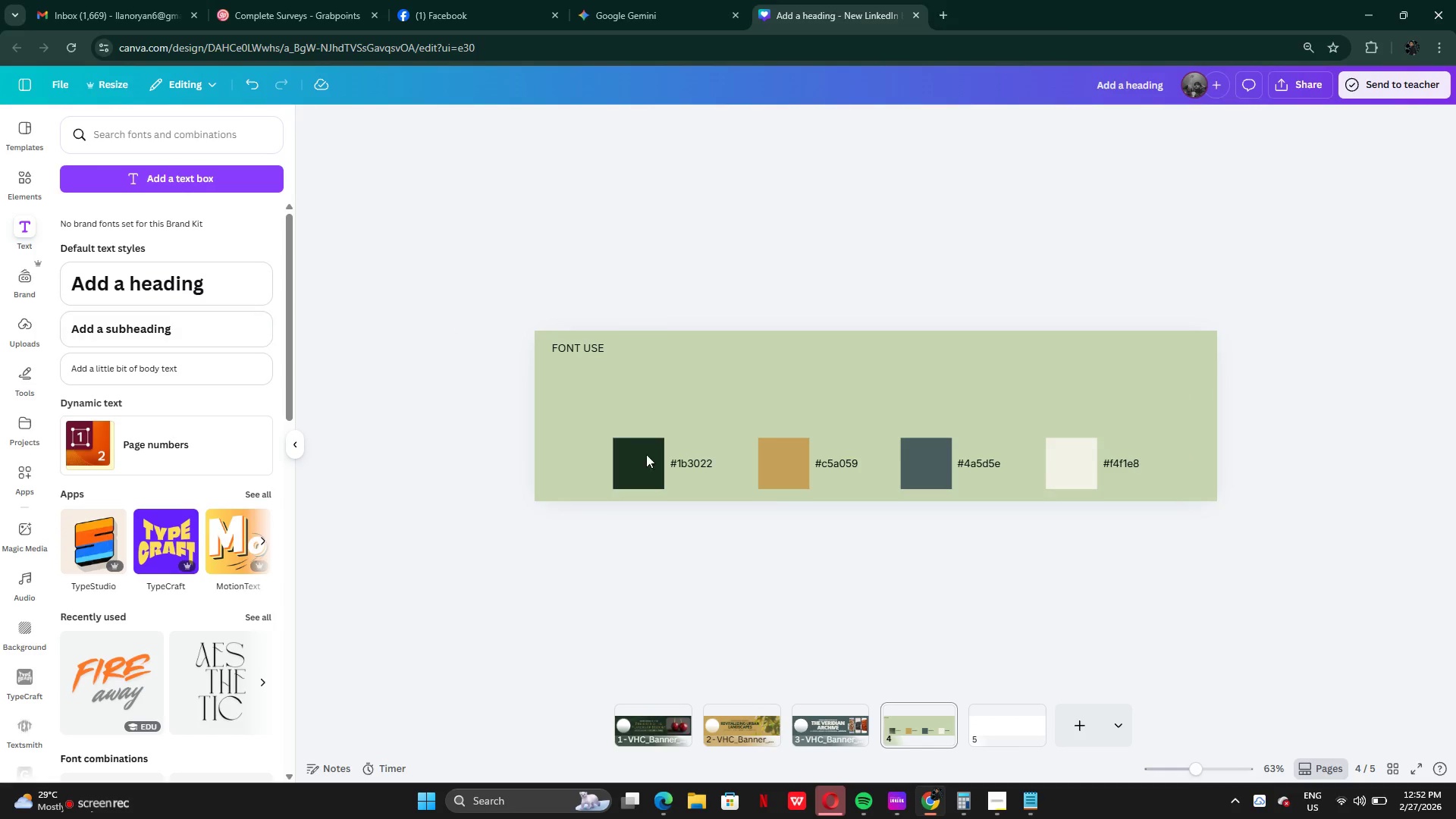 
left_click_drag(start_coordinate=[569, 441], to_coordinate=[1110, 487])
 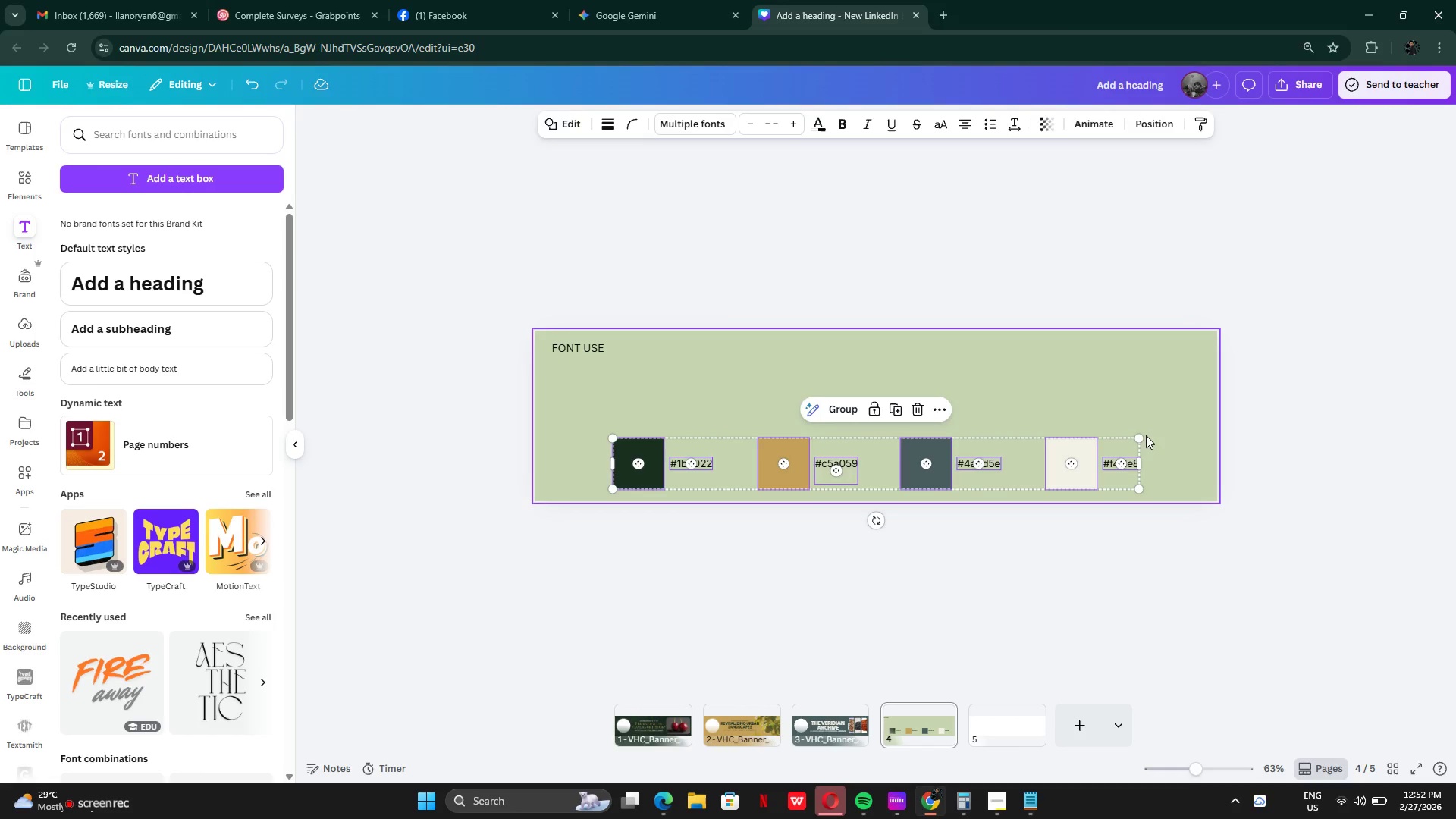 
left_click_drag(start_coordinate=[1143, 438], to_coordinate=[1092, 457])
 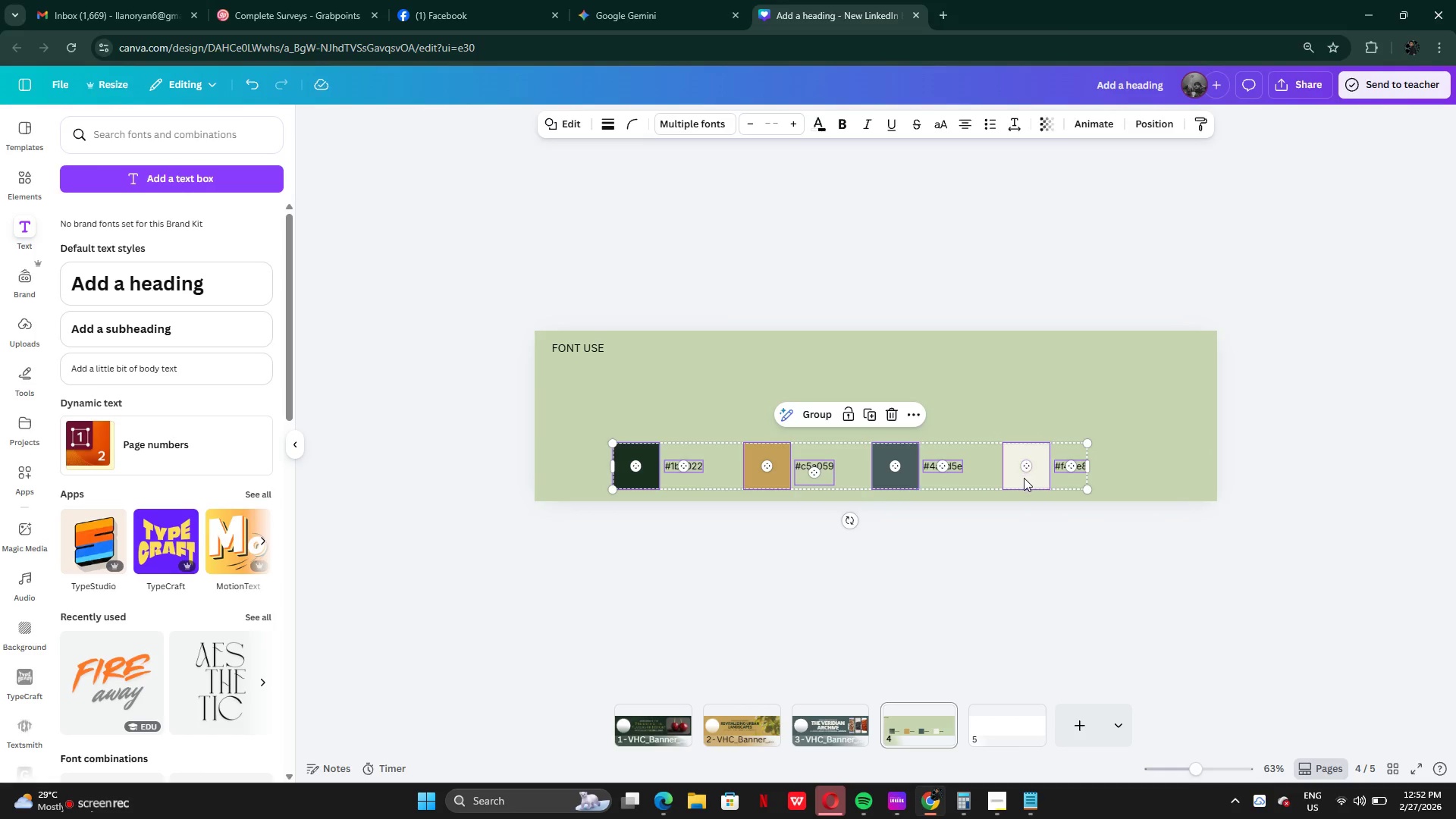 
left_click_drag(start_coordinate=[1025, 479], to_coordinate=[1056, 474])
 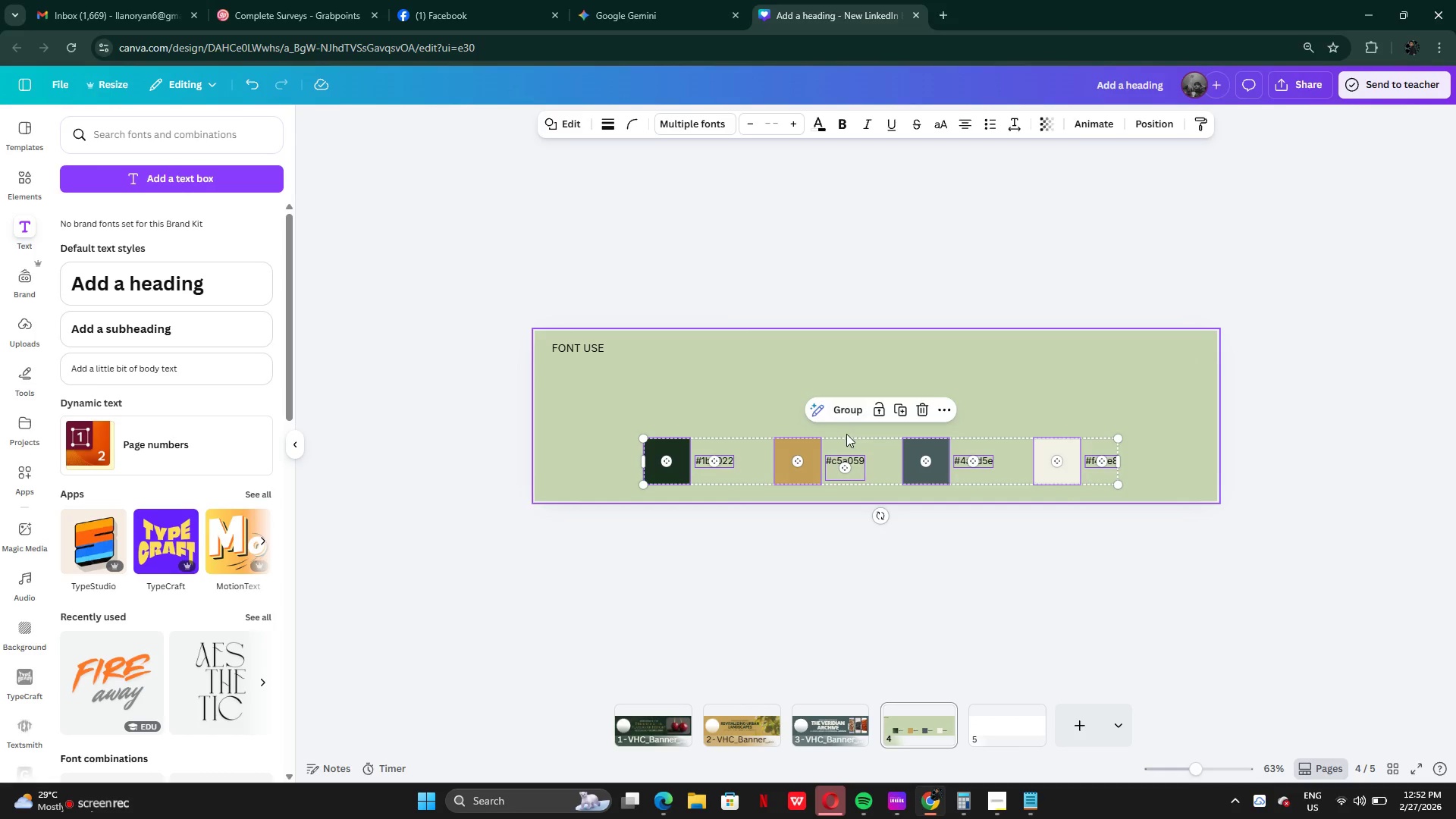 
left_click([840, 410])
 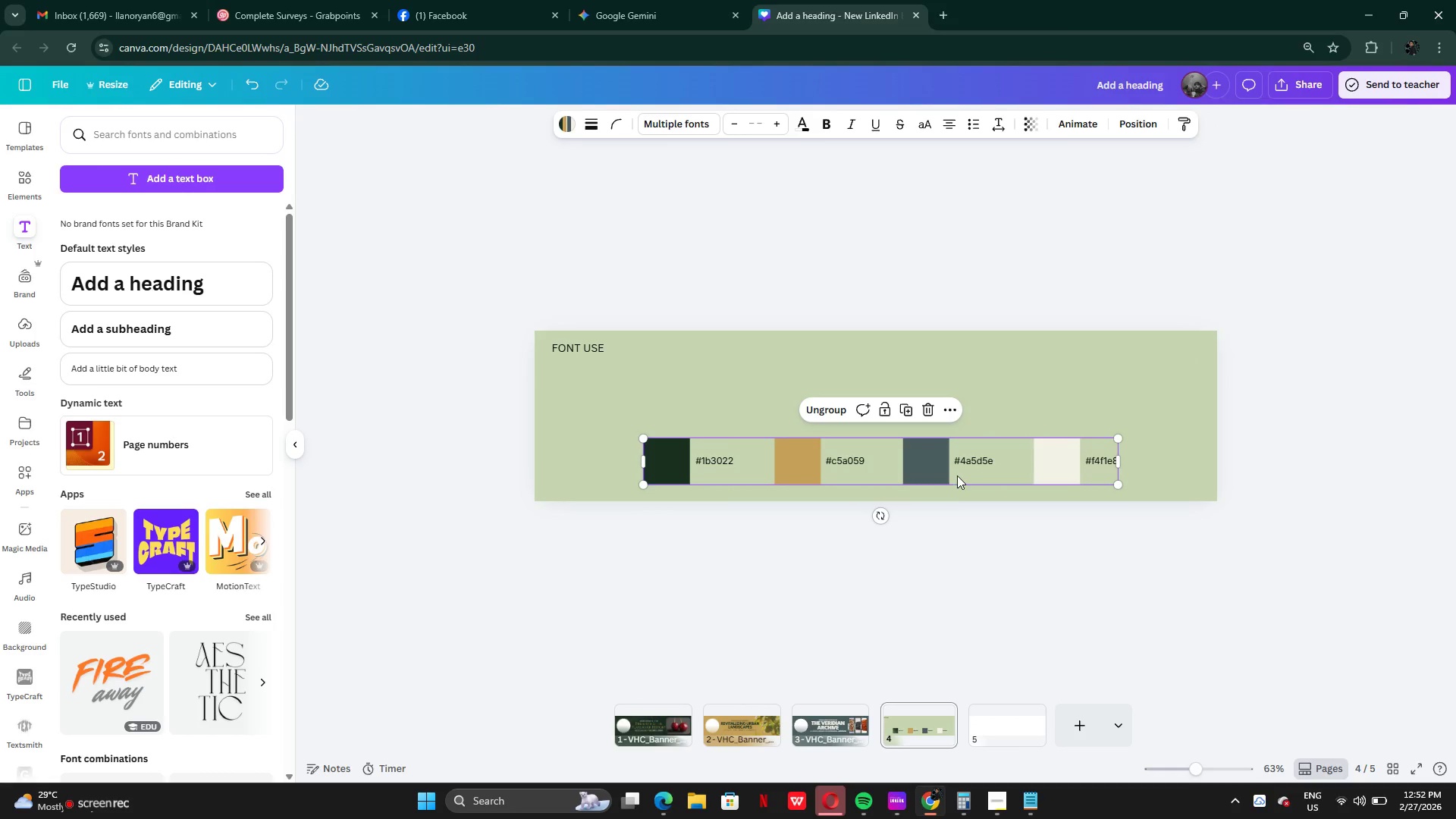 
left_click_drag(start_coordinate=[957, 475], to_coordinate=[951, 483])
 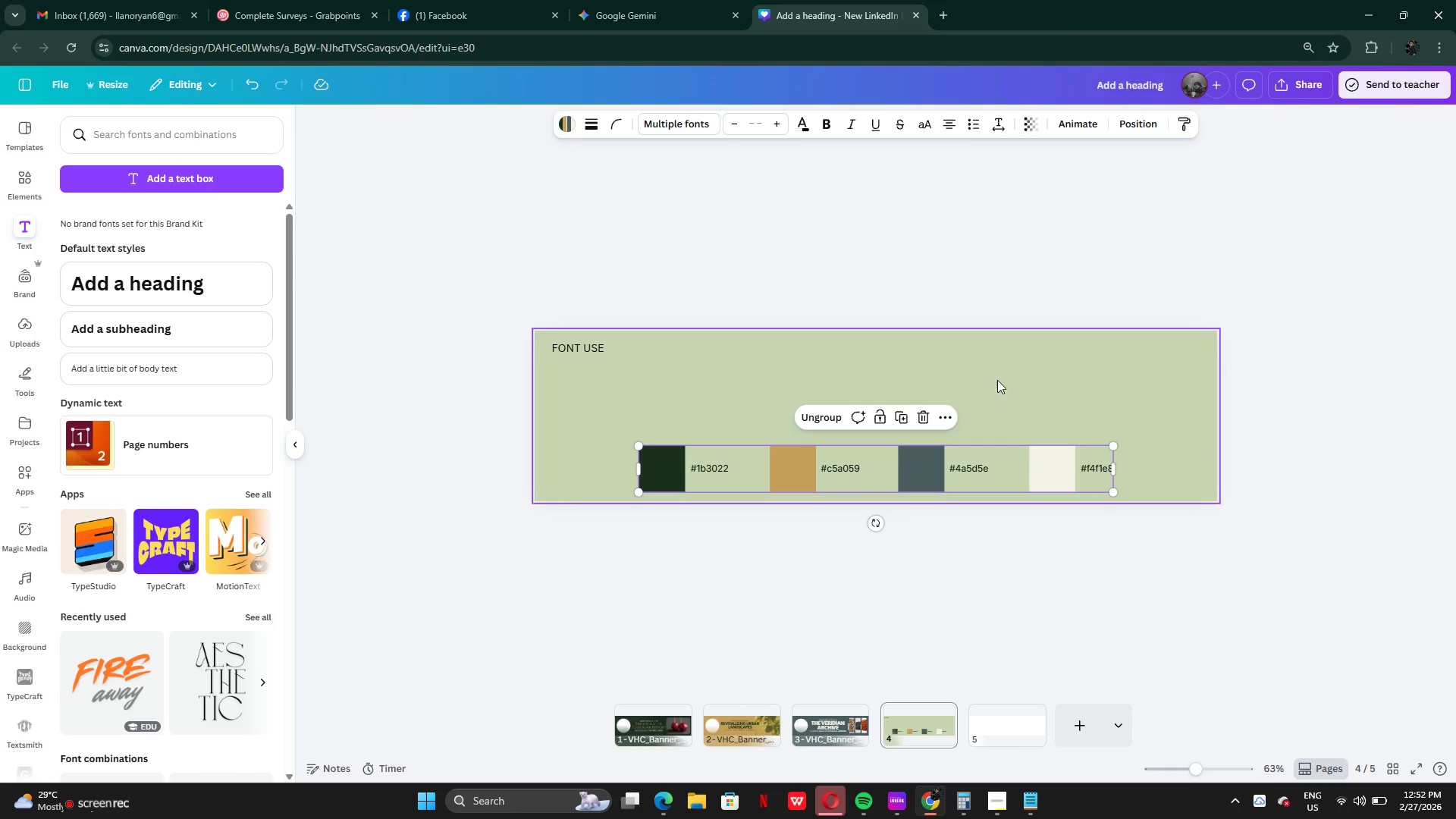 
left_click([998, 380])
 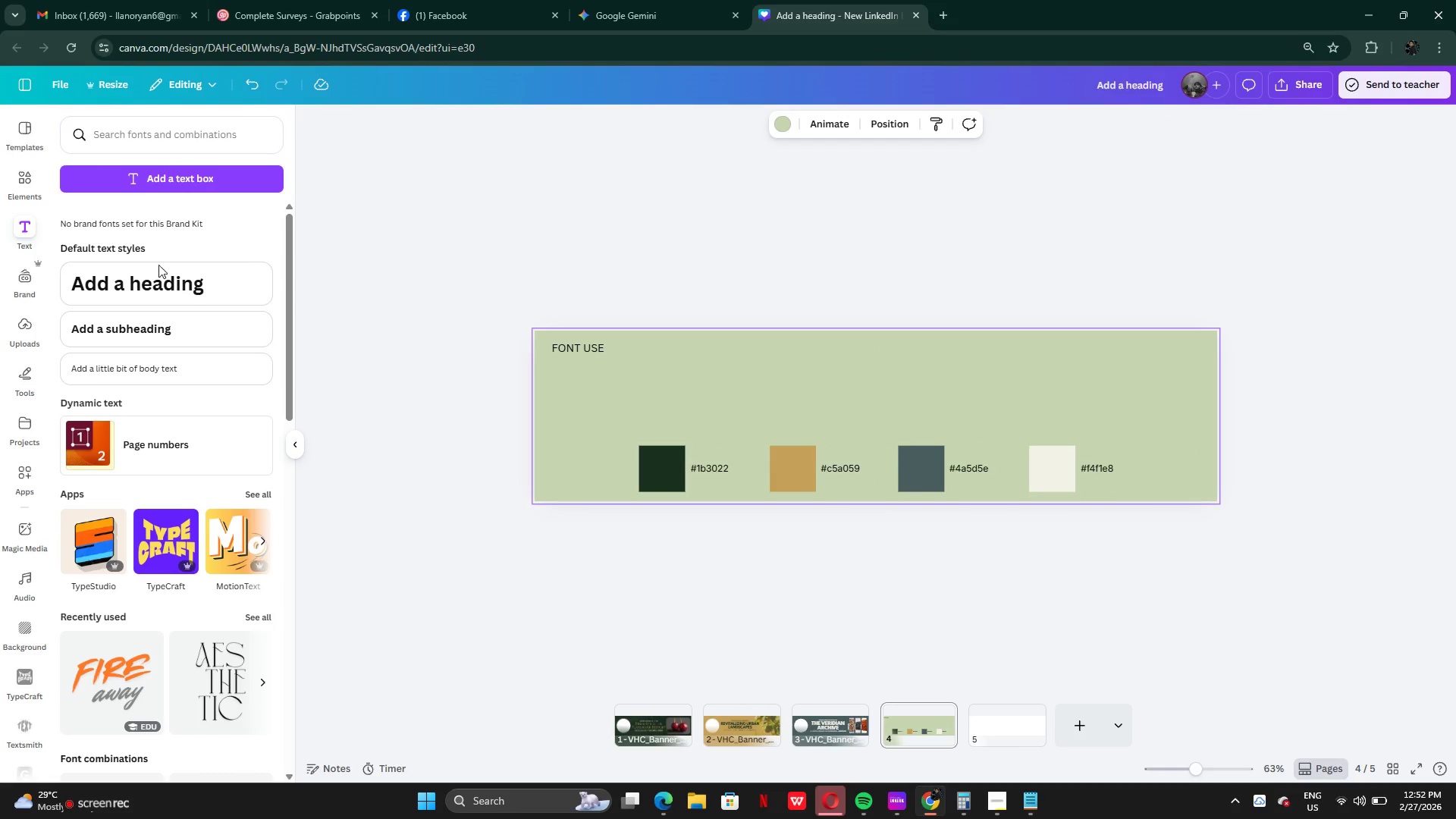 
left_click([155, 288])
 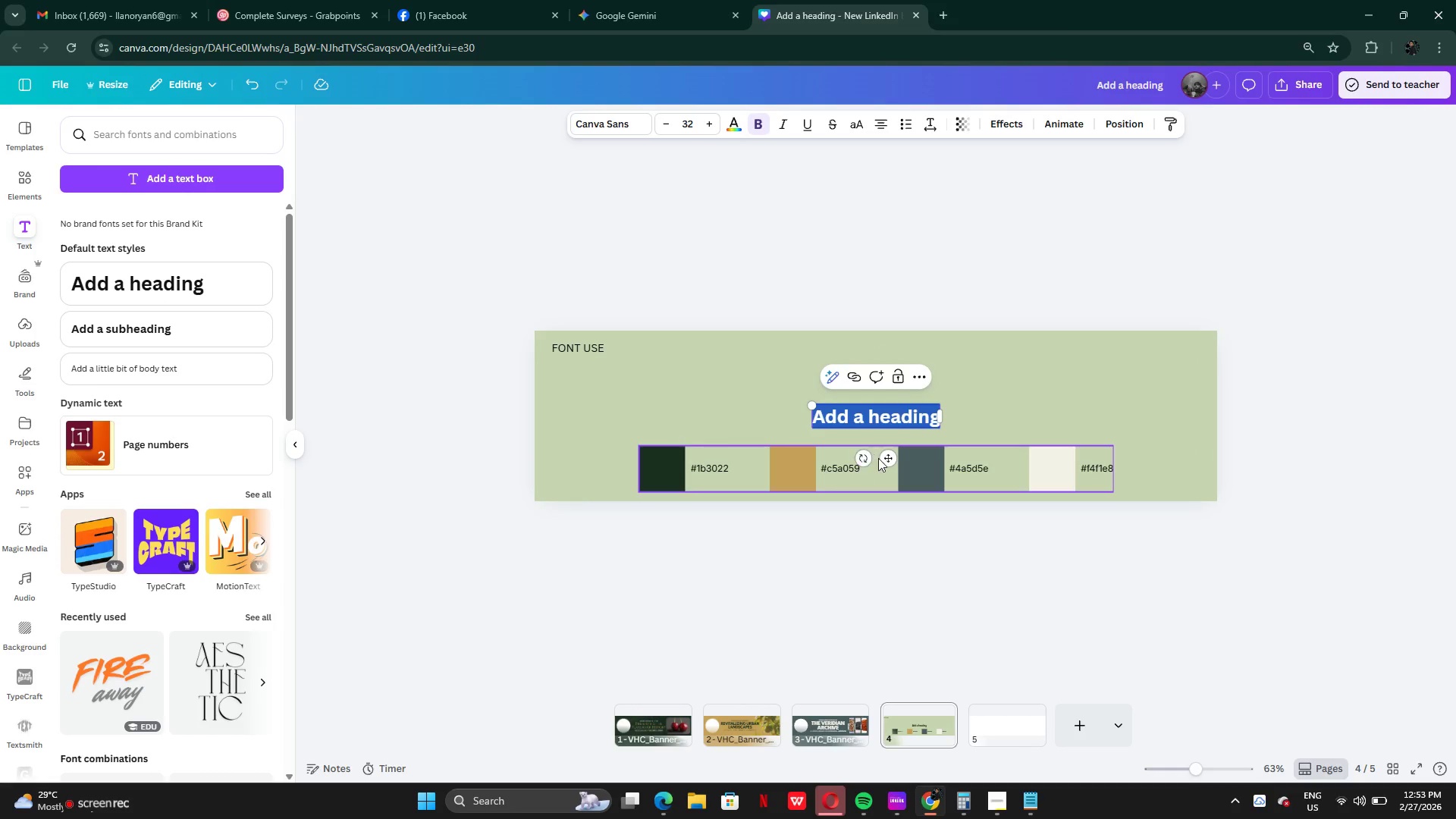 
left_click_drag(start_coordinate=[886, 463], to_coordinate=[714, 422])
 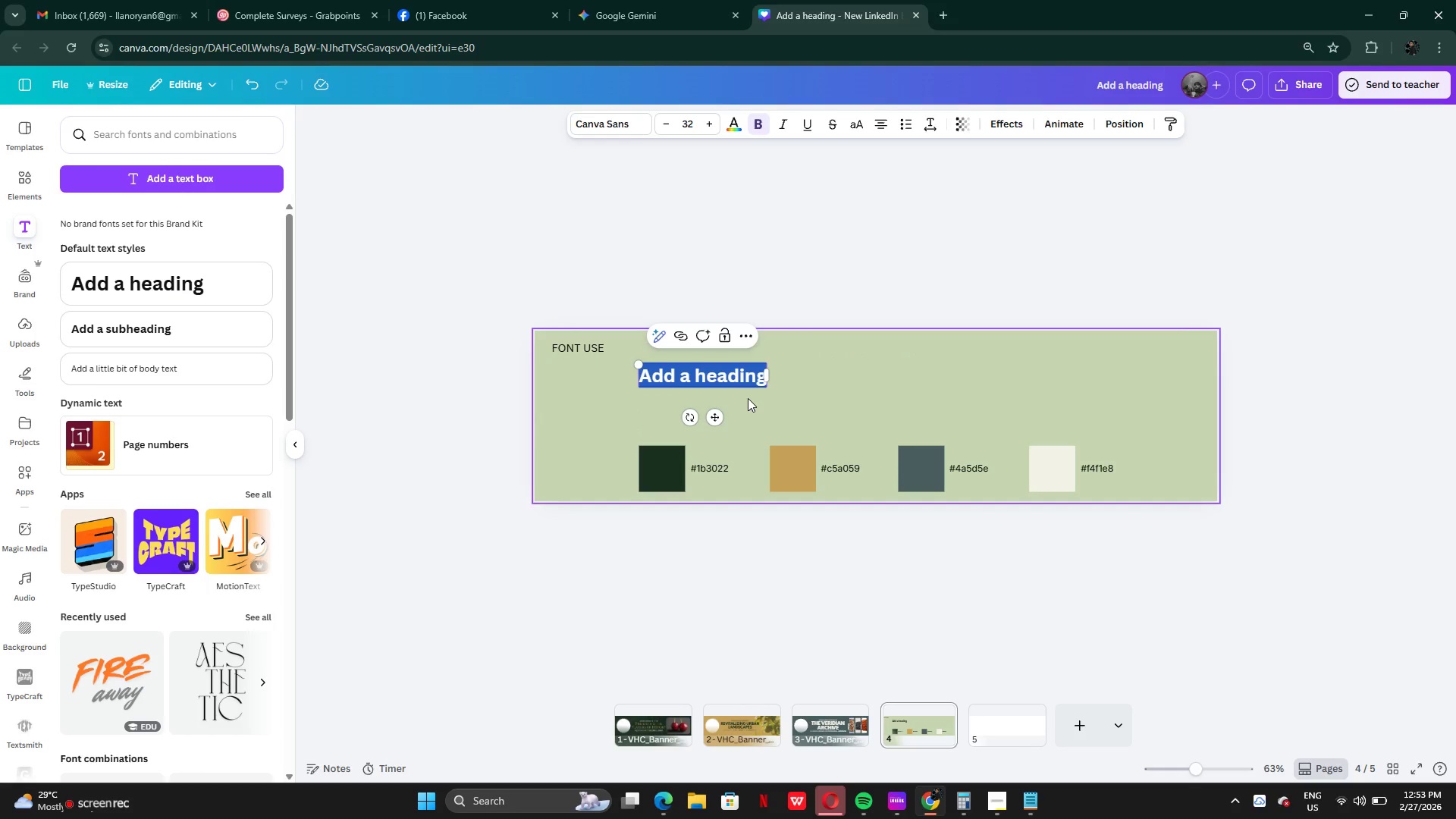 
key(CapsLock)
 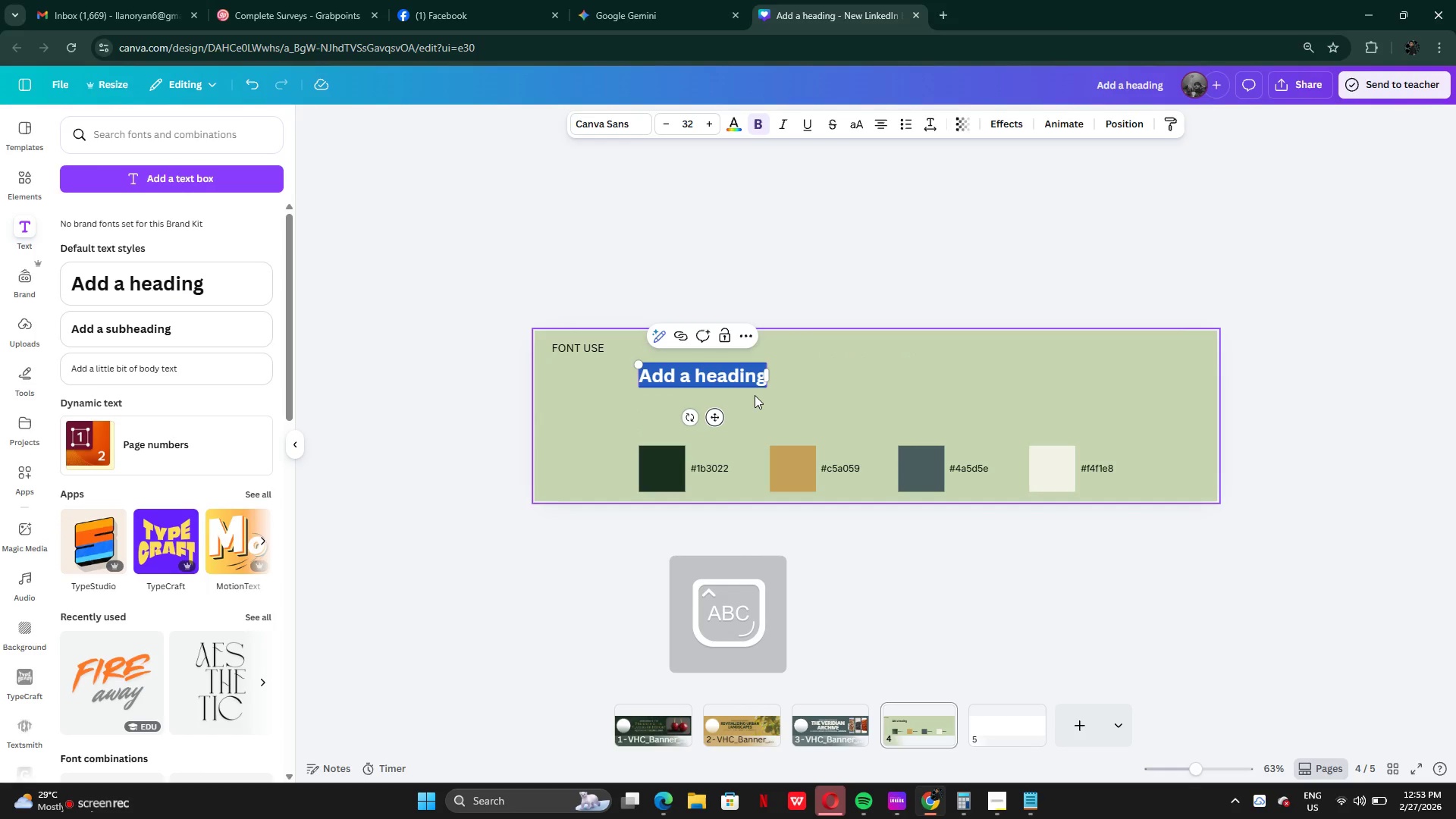 
key(H)
 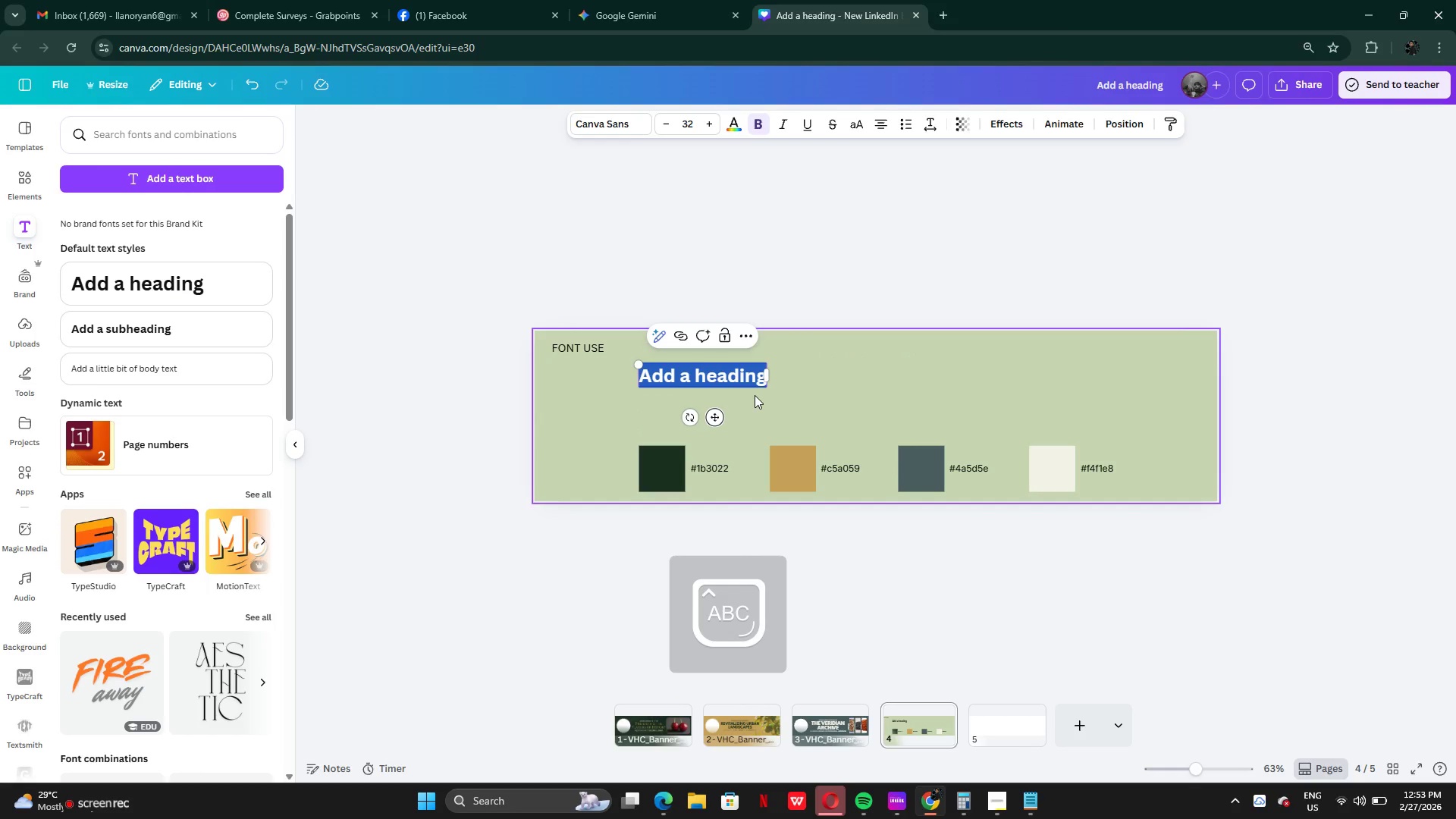 
key(CapsLock)
 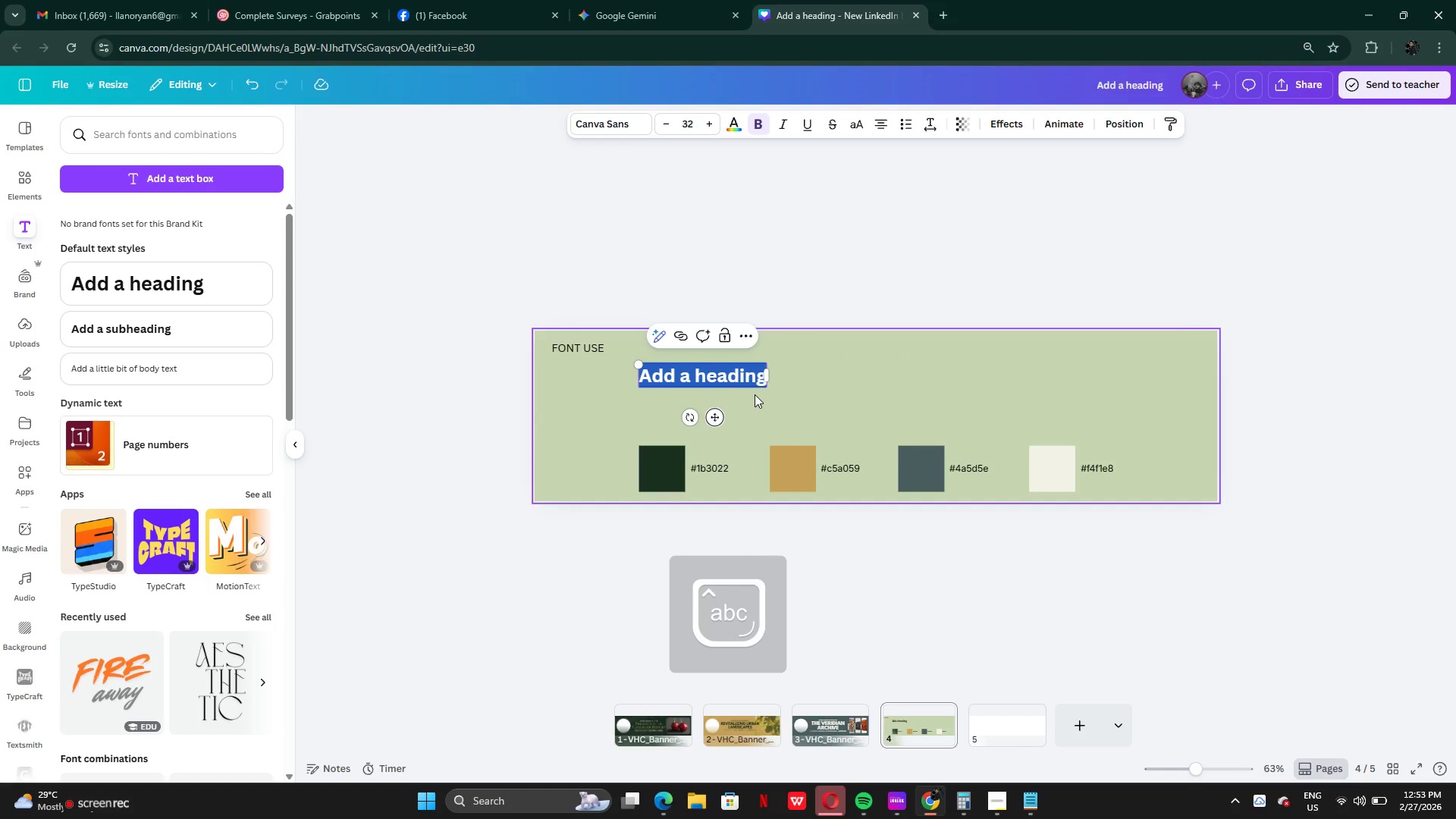 
key(E)
 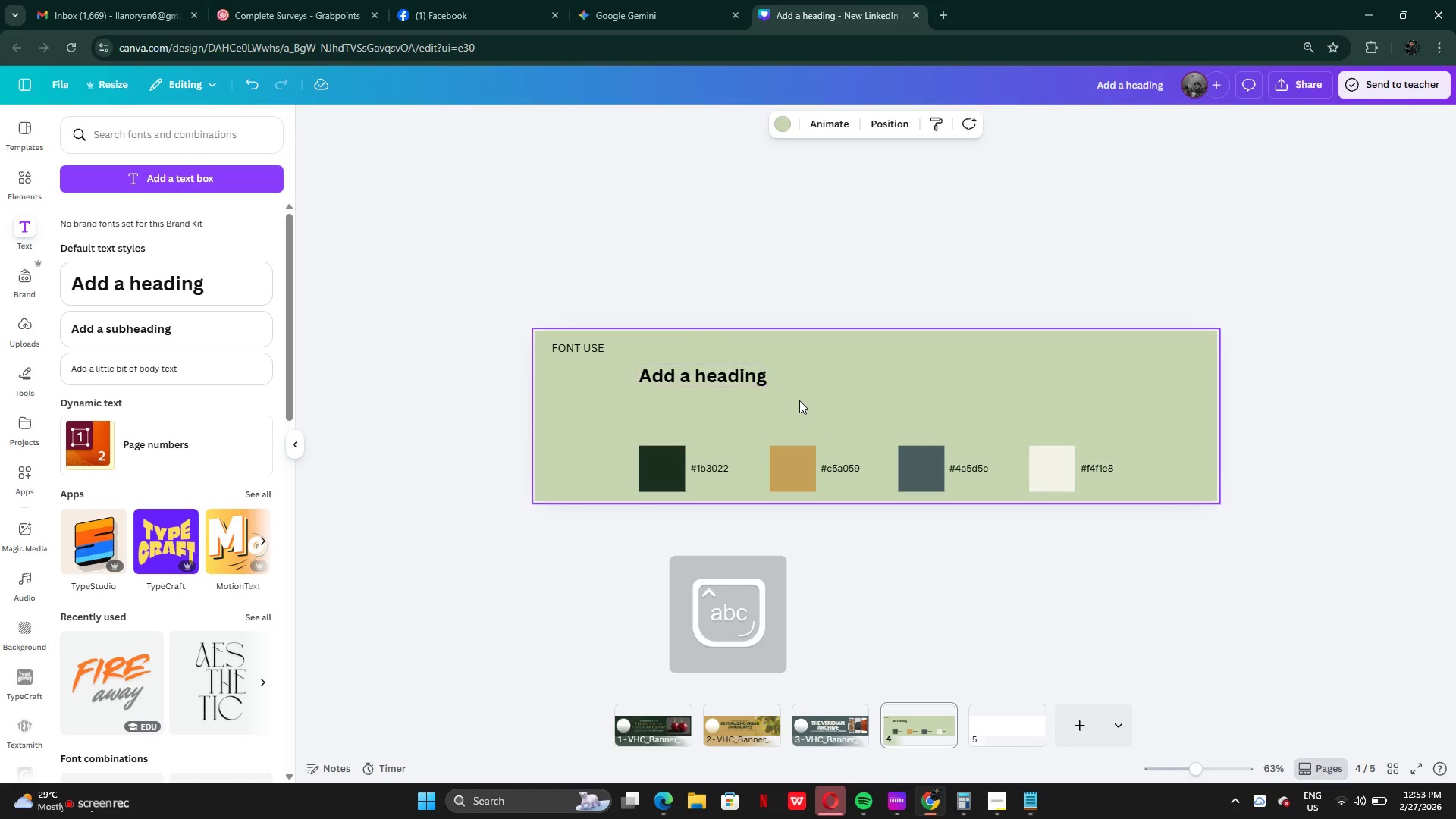 
left_click([723, 378])
 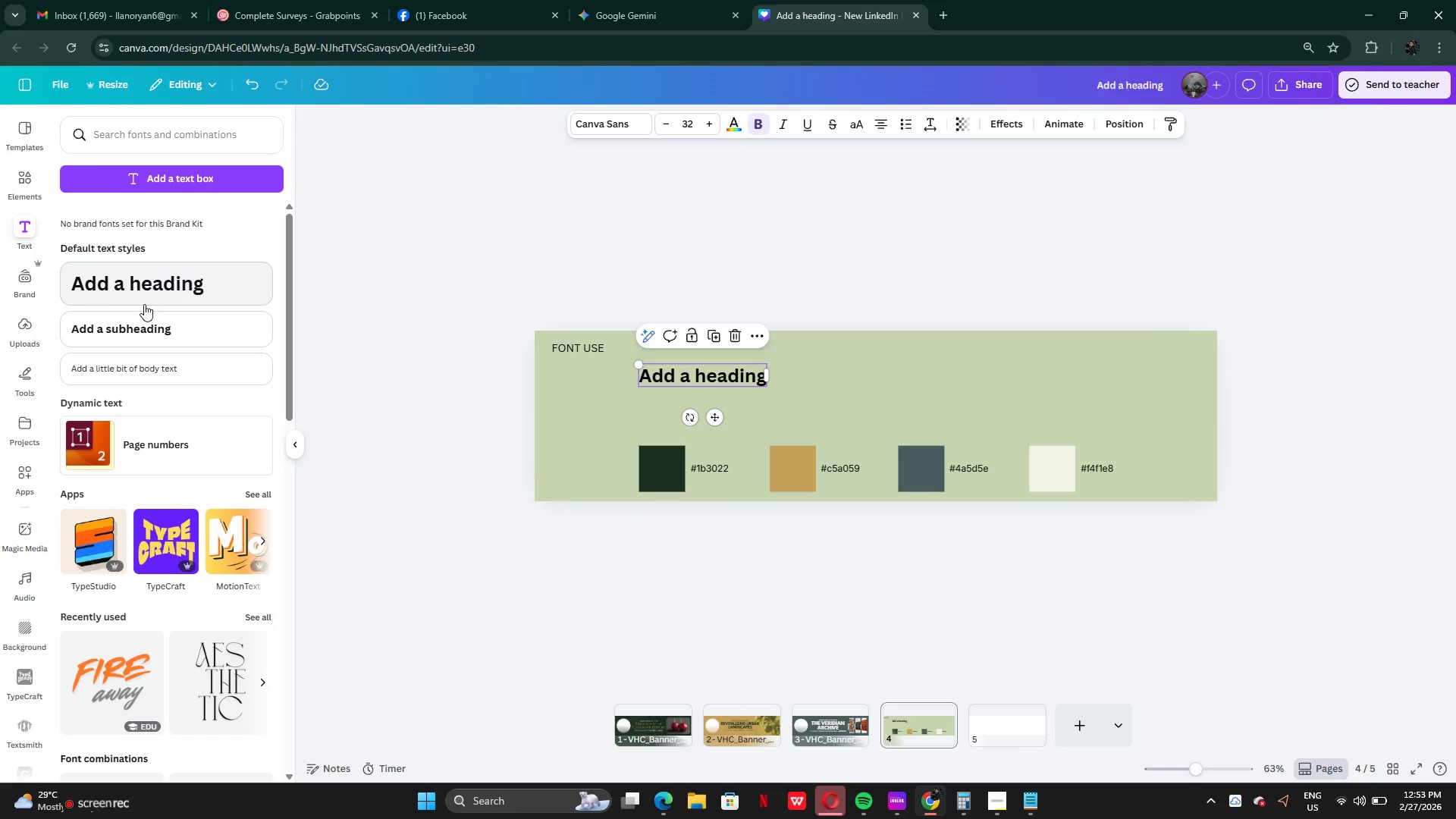 
left_click([622, 124])
 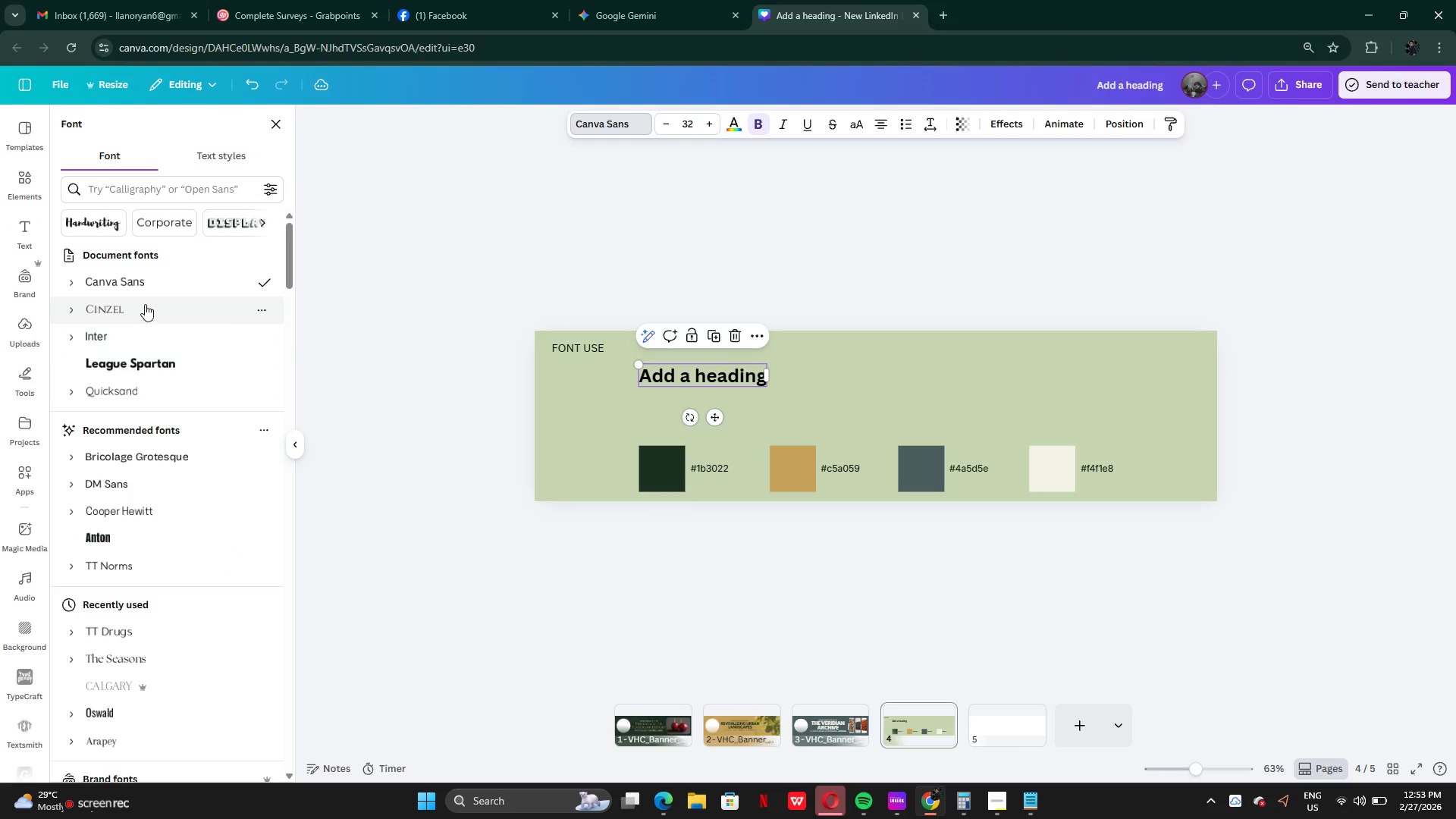 
left_click([136, 312])
 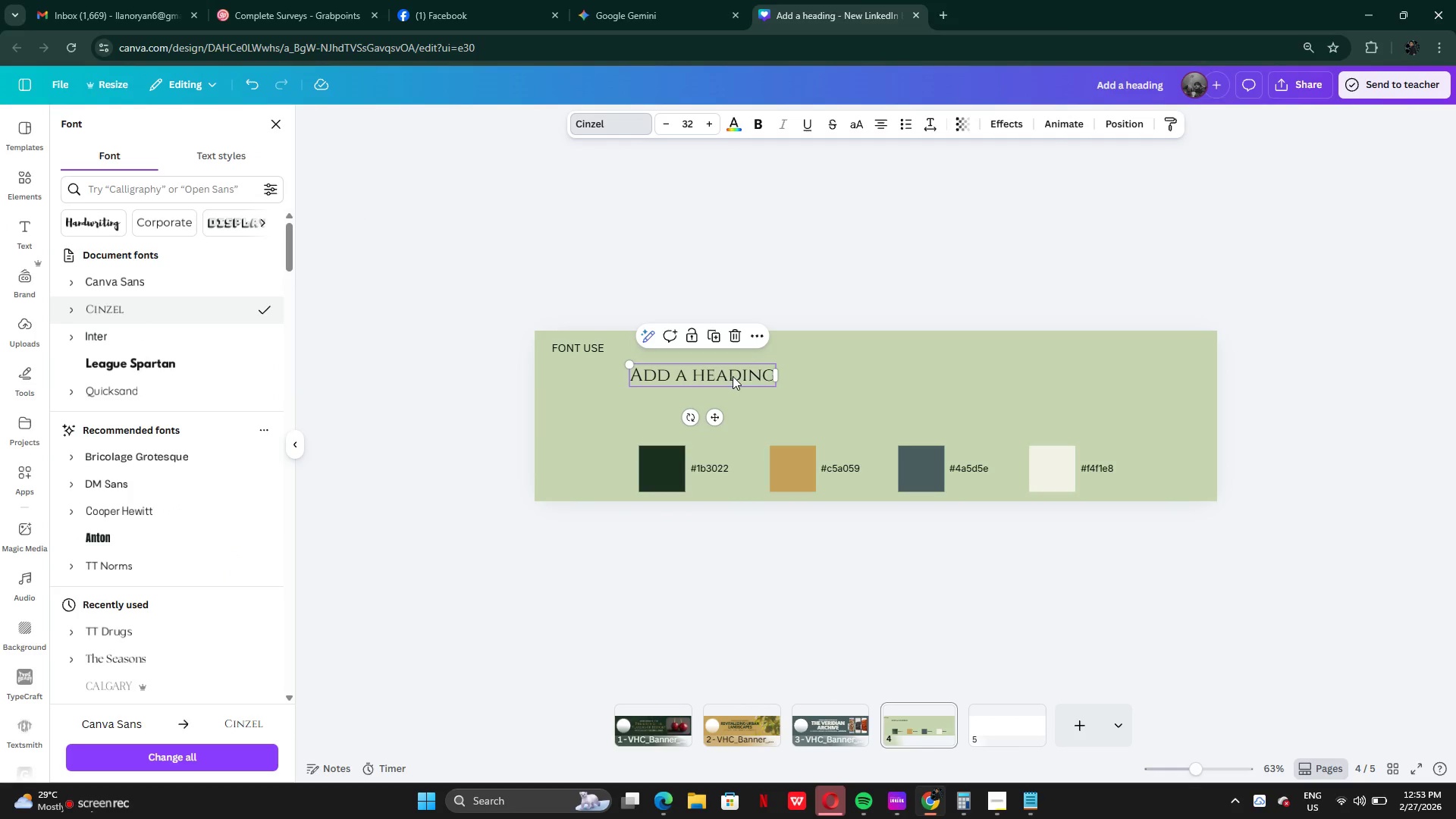 
double_click([733, 375])
 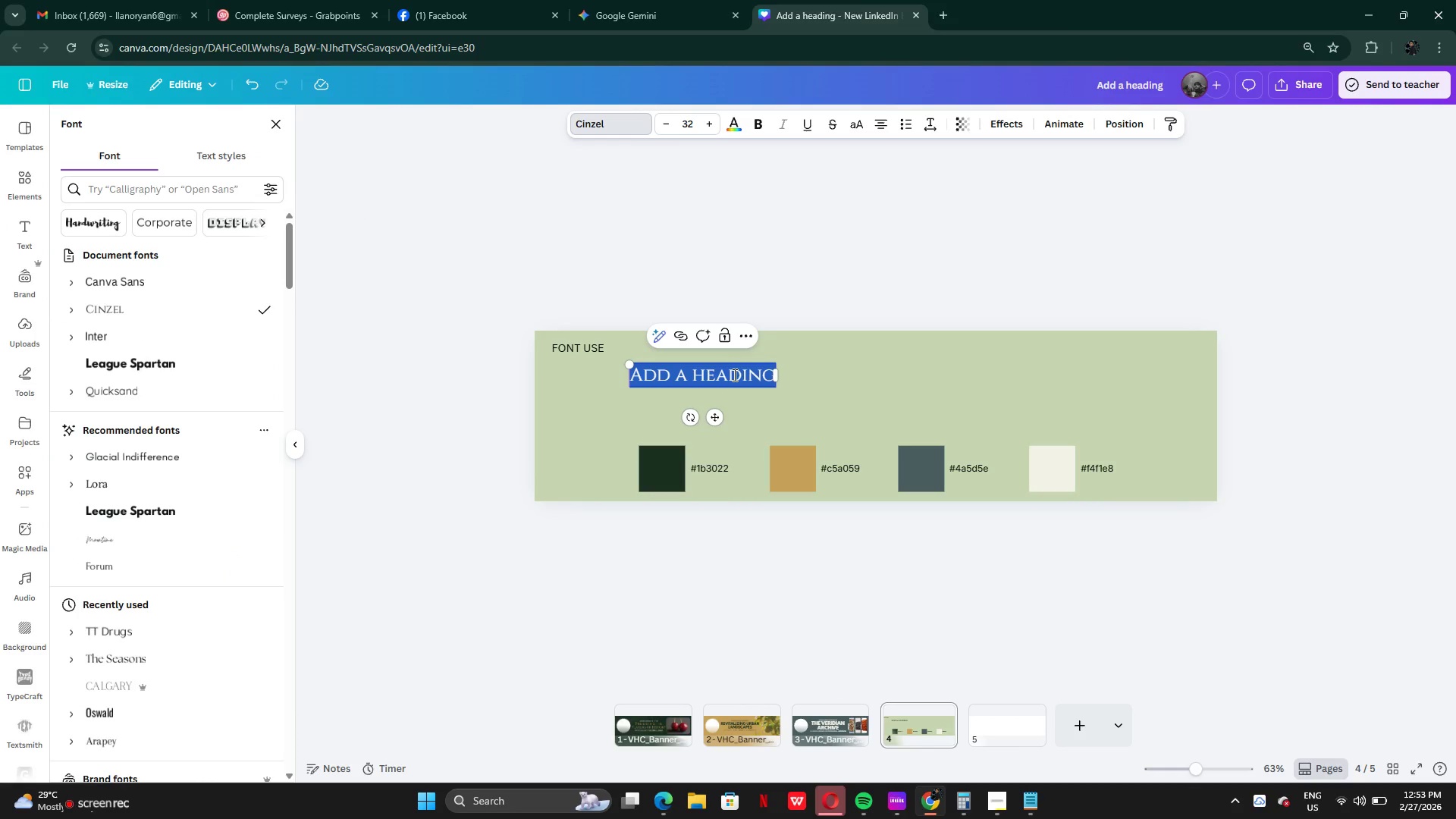 
type(CINZEL)
 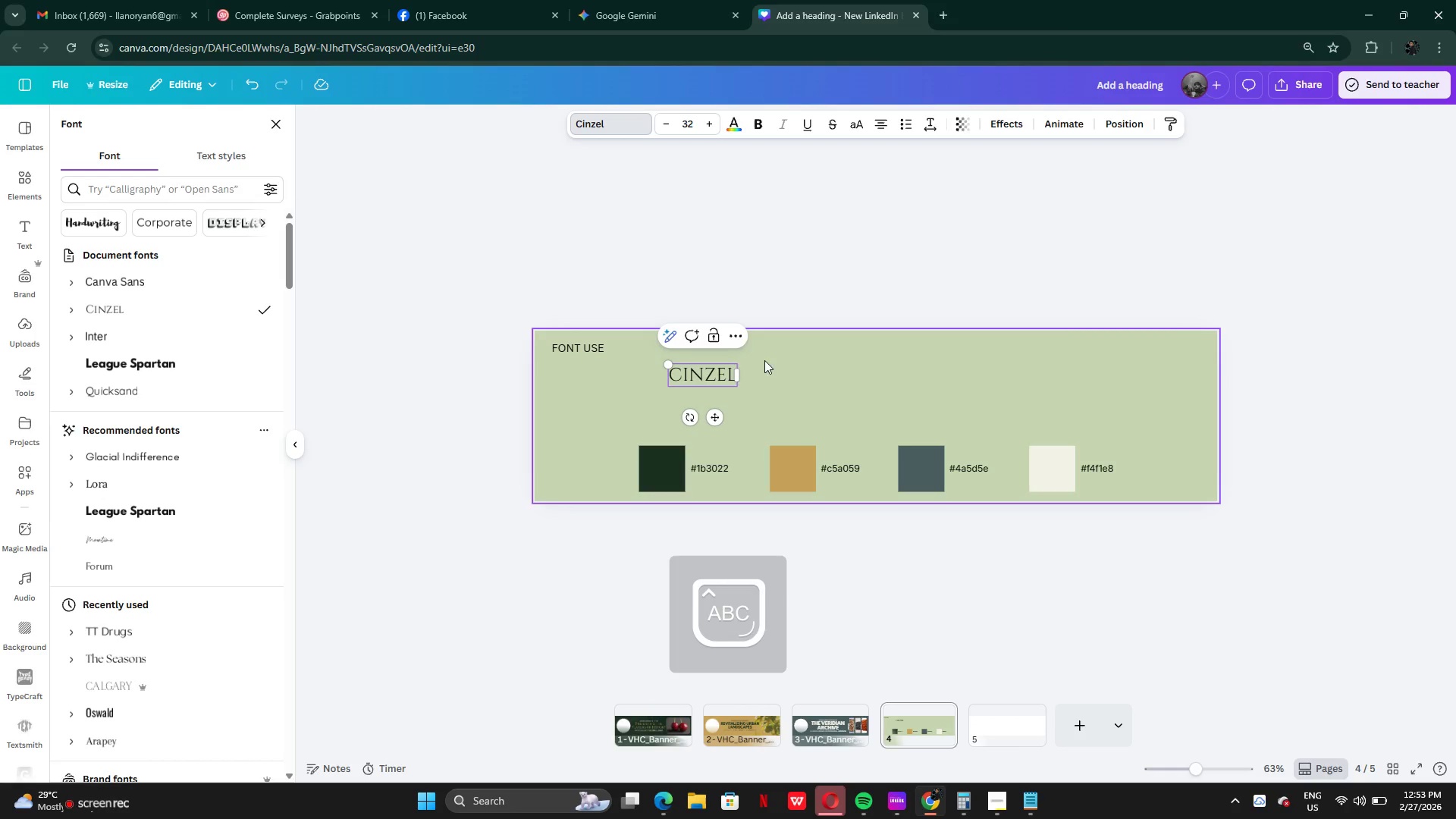 
left_click([821, 372])
 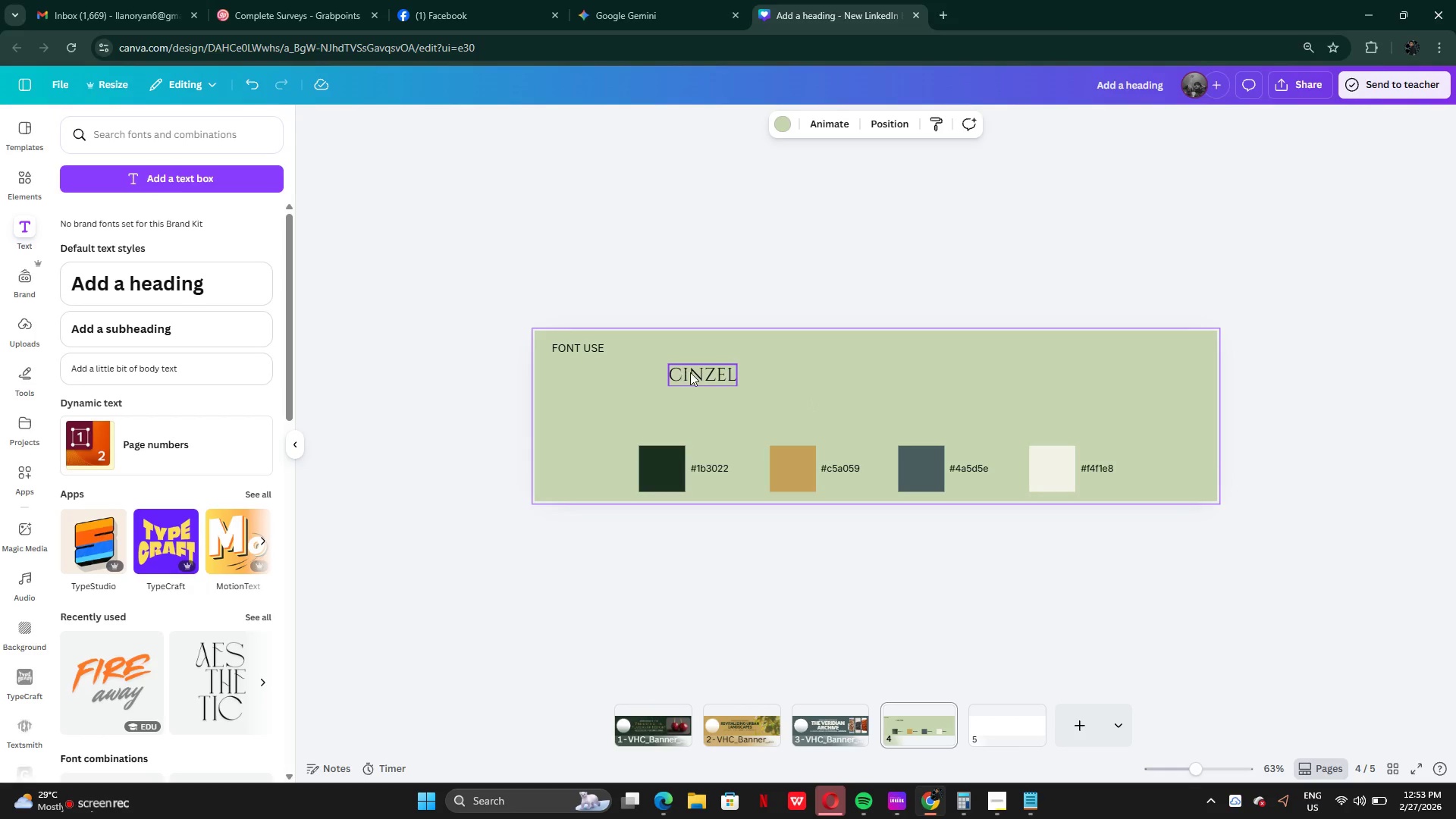 
left_click_drag(start_coordinate=[693, 372], to_coordinate=[663, 354])
 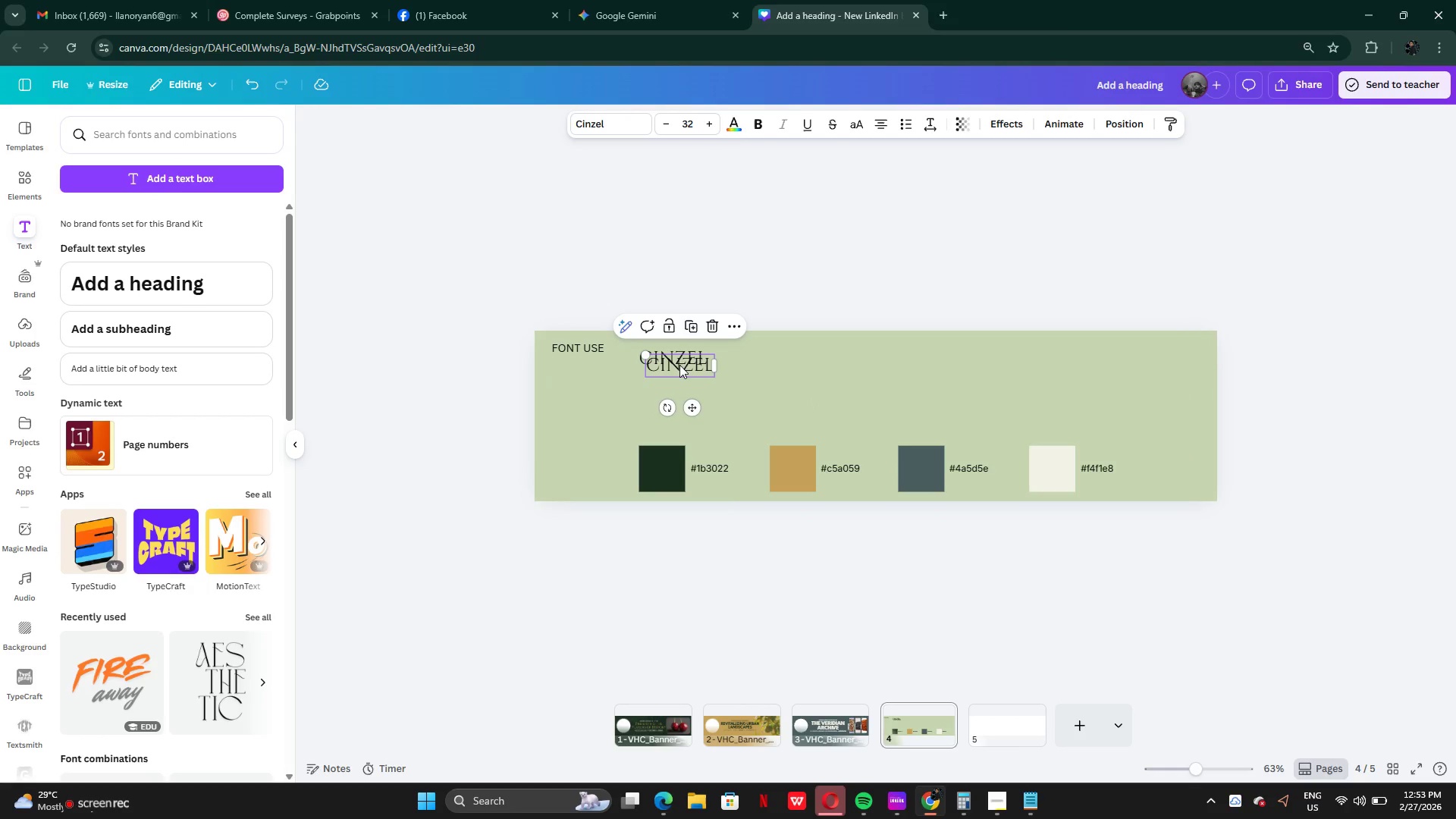 
left_click_drag(start_coordinate=[681, 373], to_coordinate=[771, 368])
 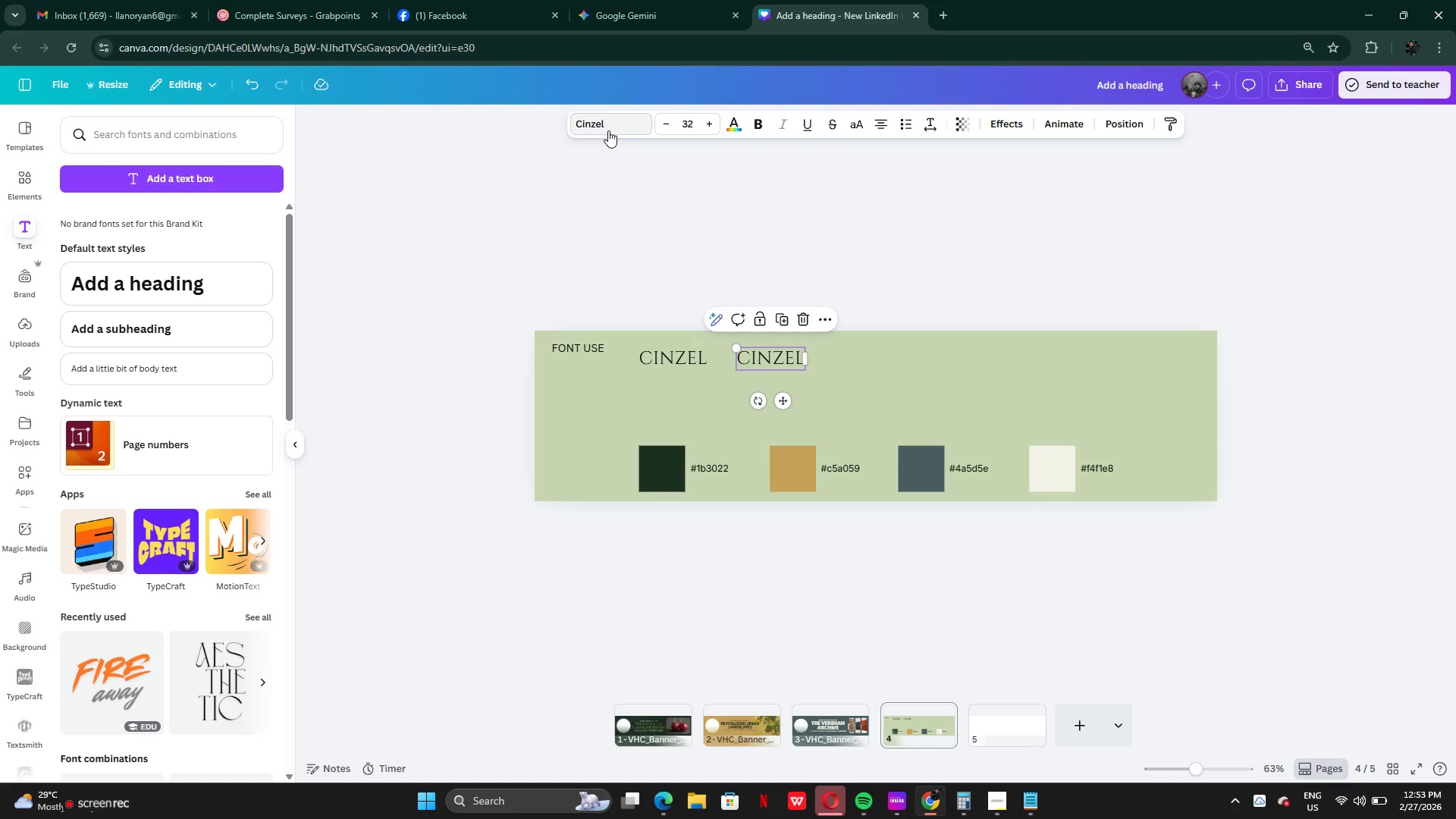 
left_click([604, 130])
 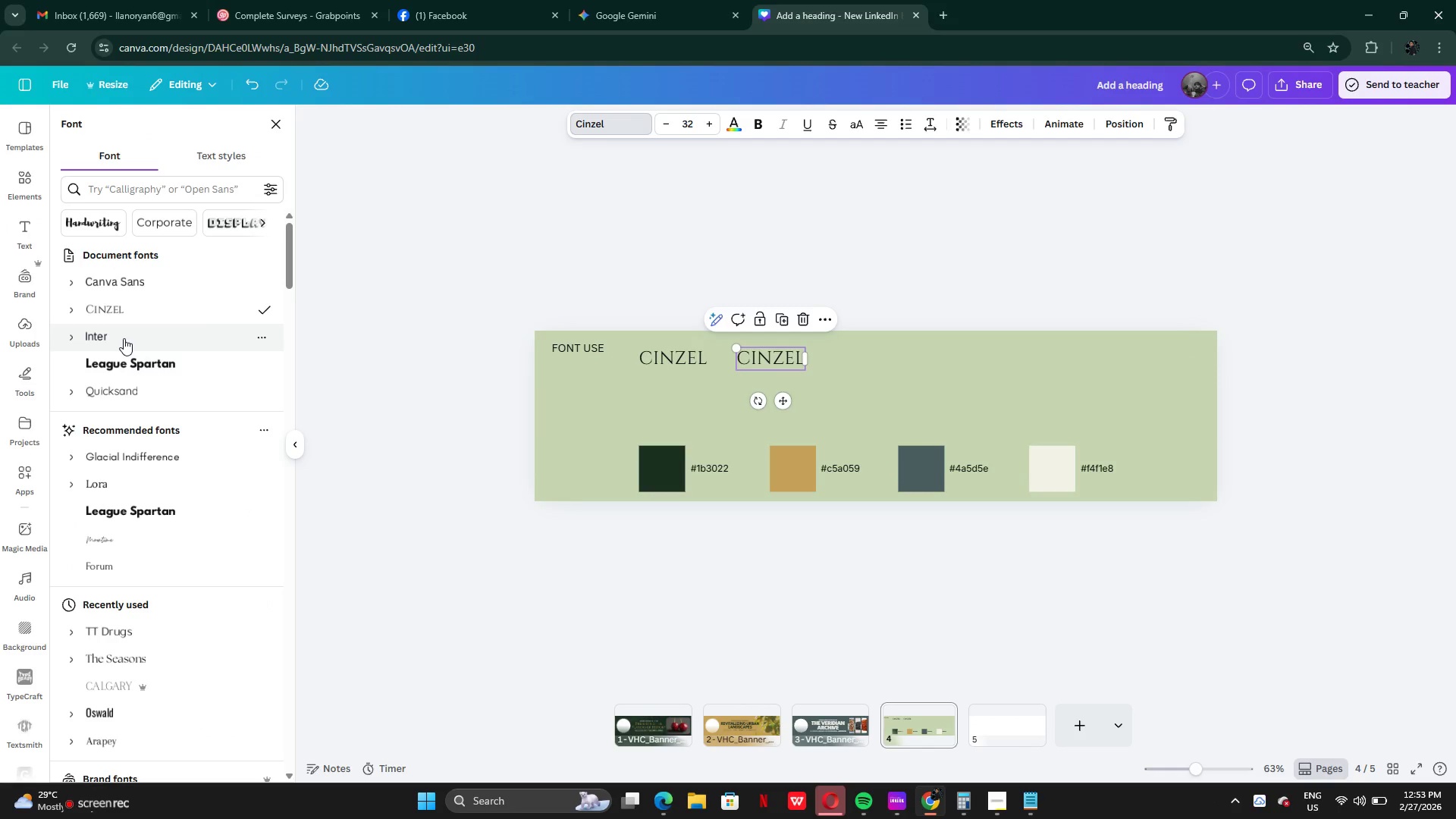 
wait(5.23)
 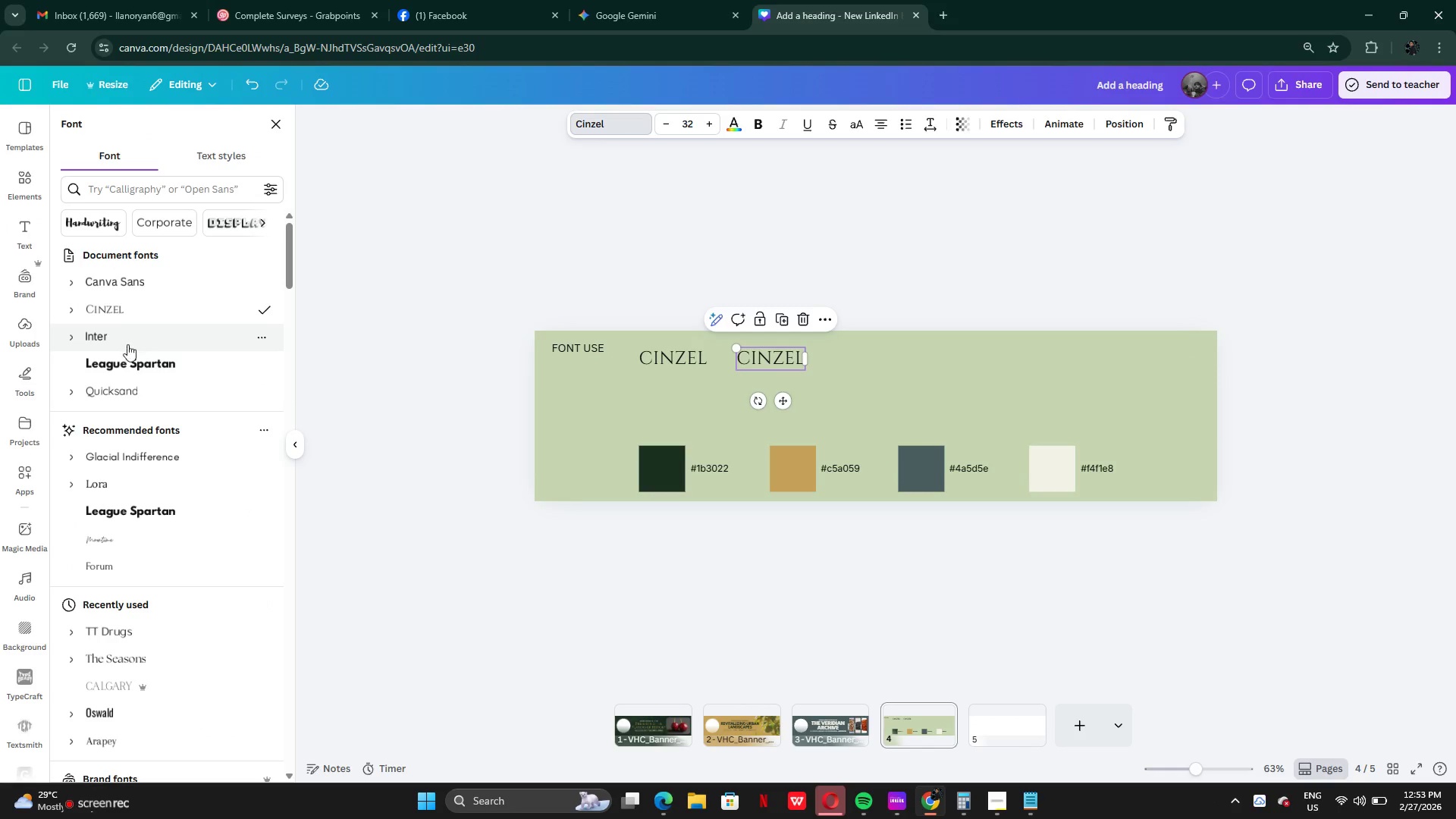 
left_click([136, 359])
 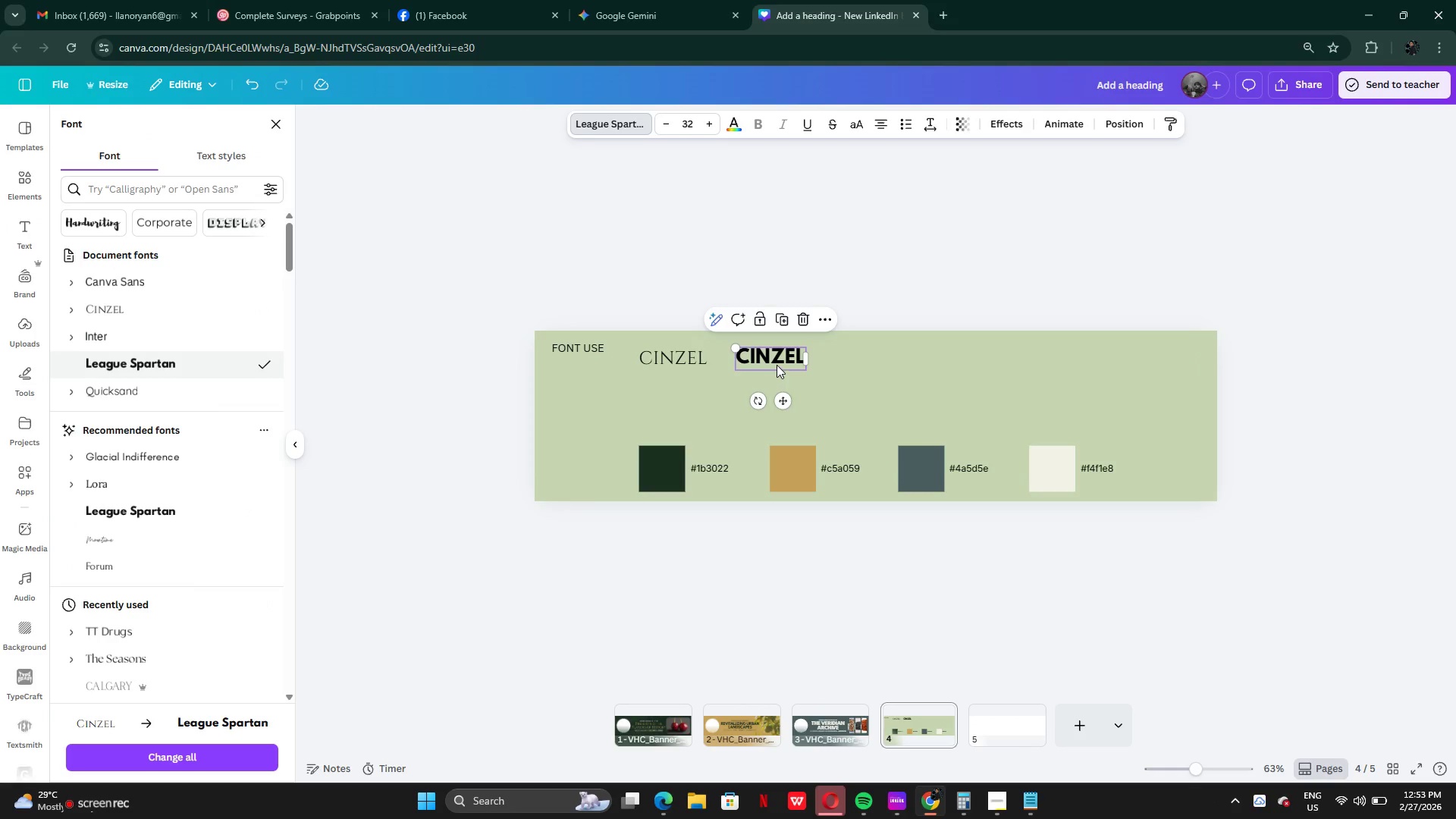 
double_click([777, 362])
 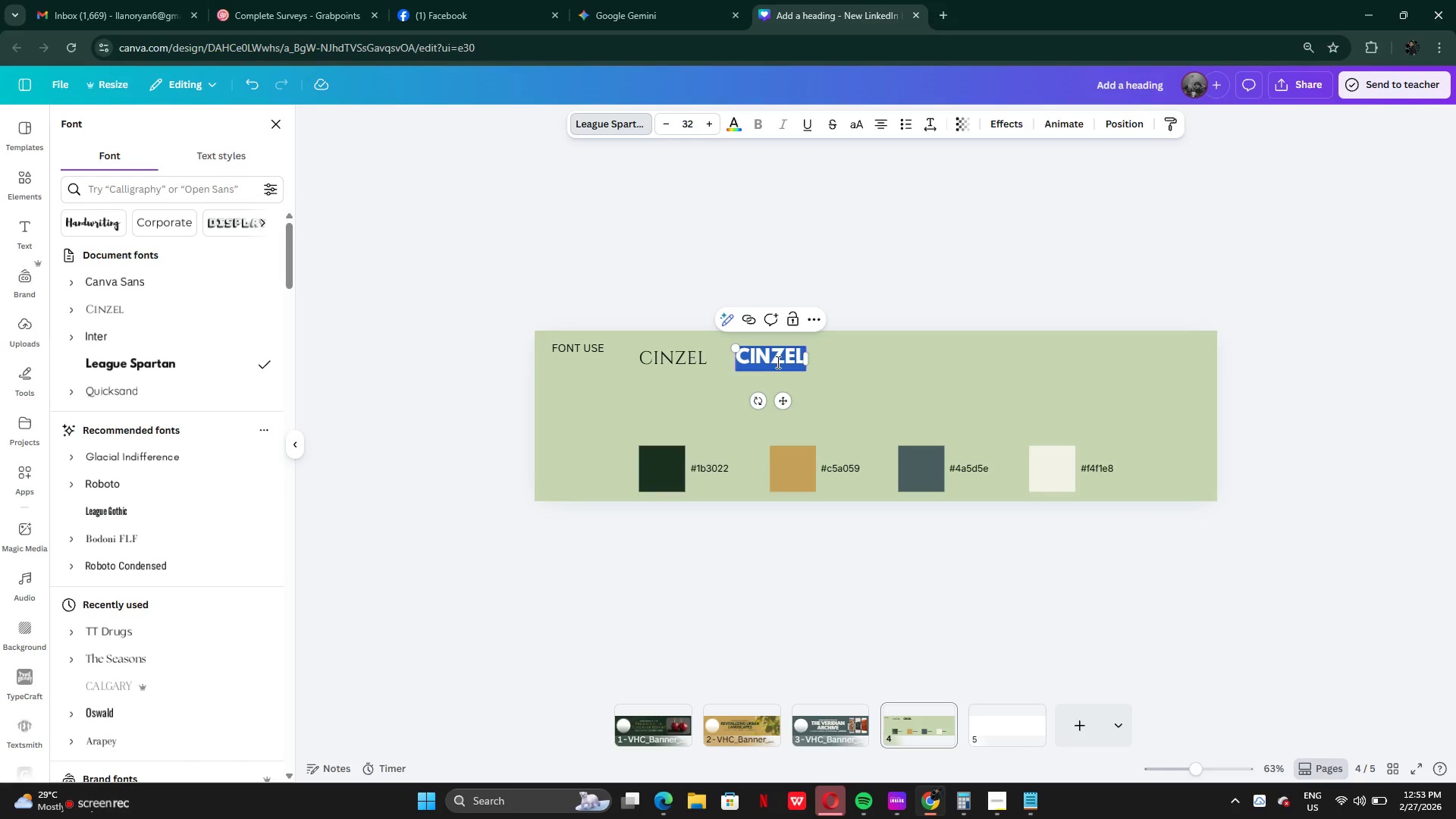 
type(Leafue)
key(Backspace)
key(Backspace)
key(Backspace)
type(gue Spartan)
 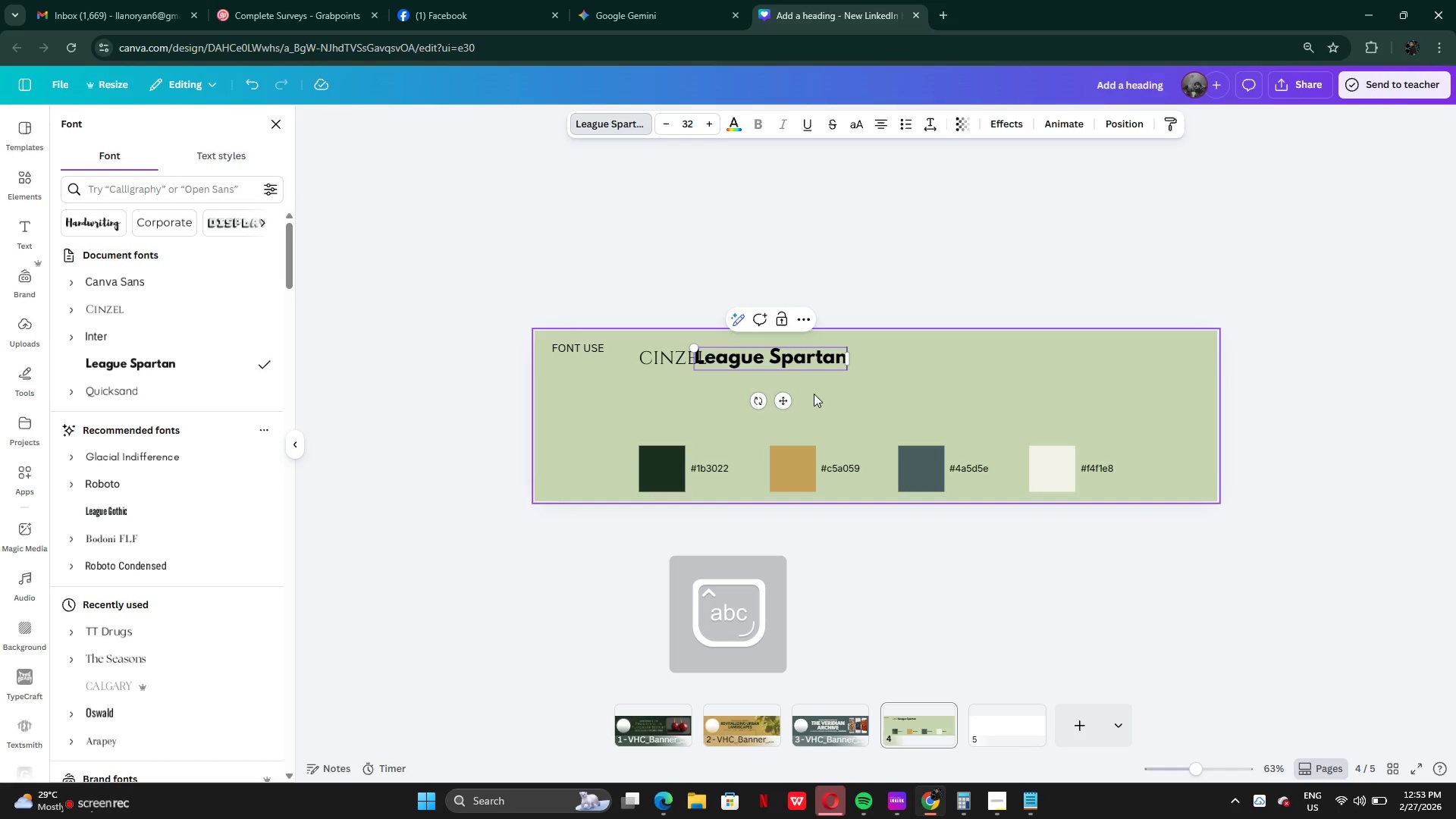 
left_click([827, 400])
 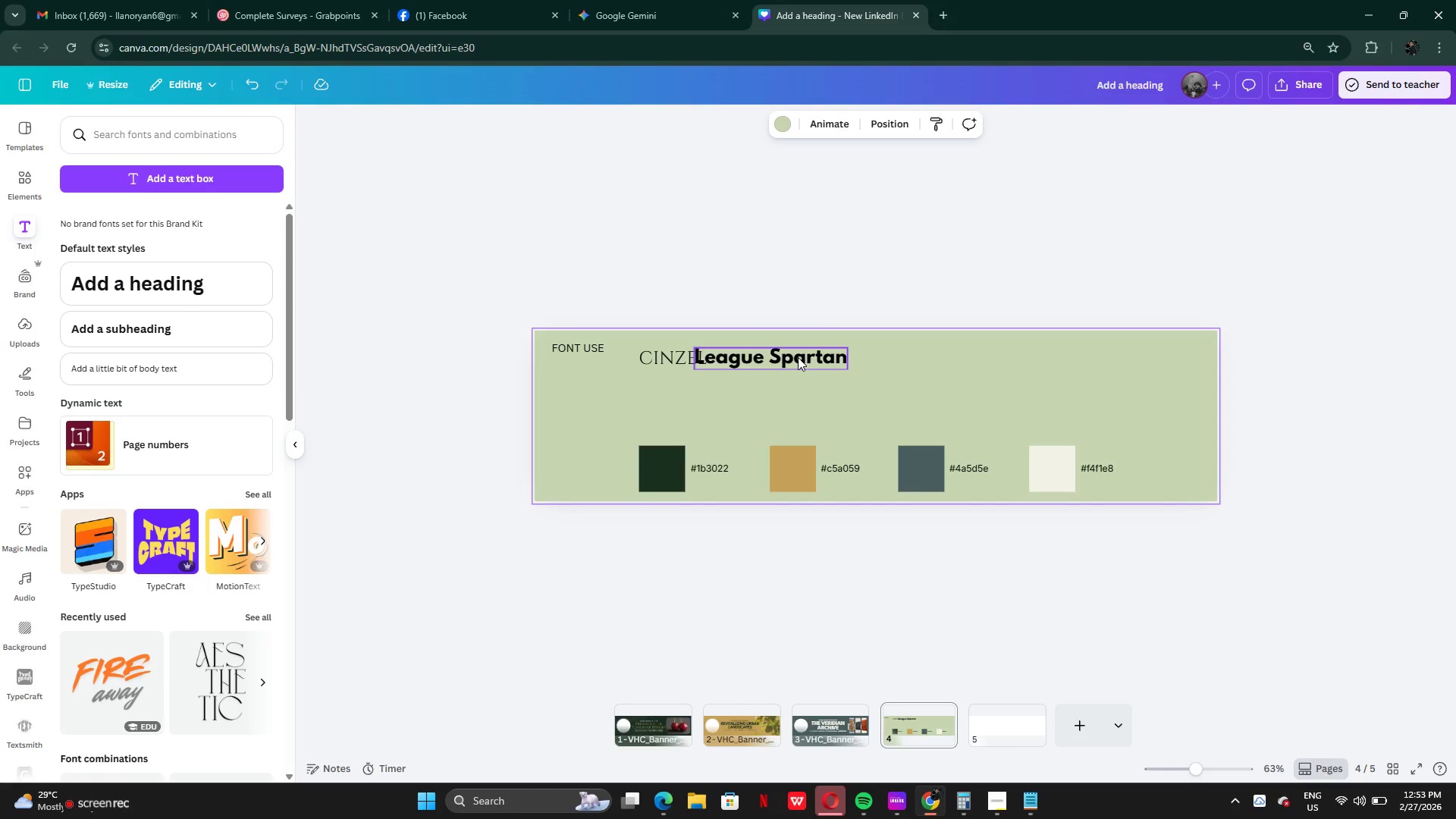 
left_click_drag(start_coordinate=[798, 357], to_coordinate=[846, 356])
 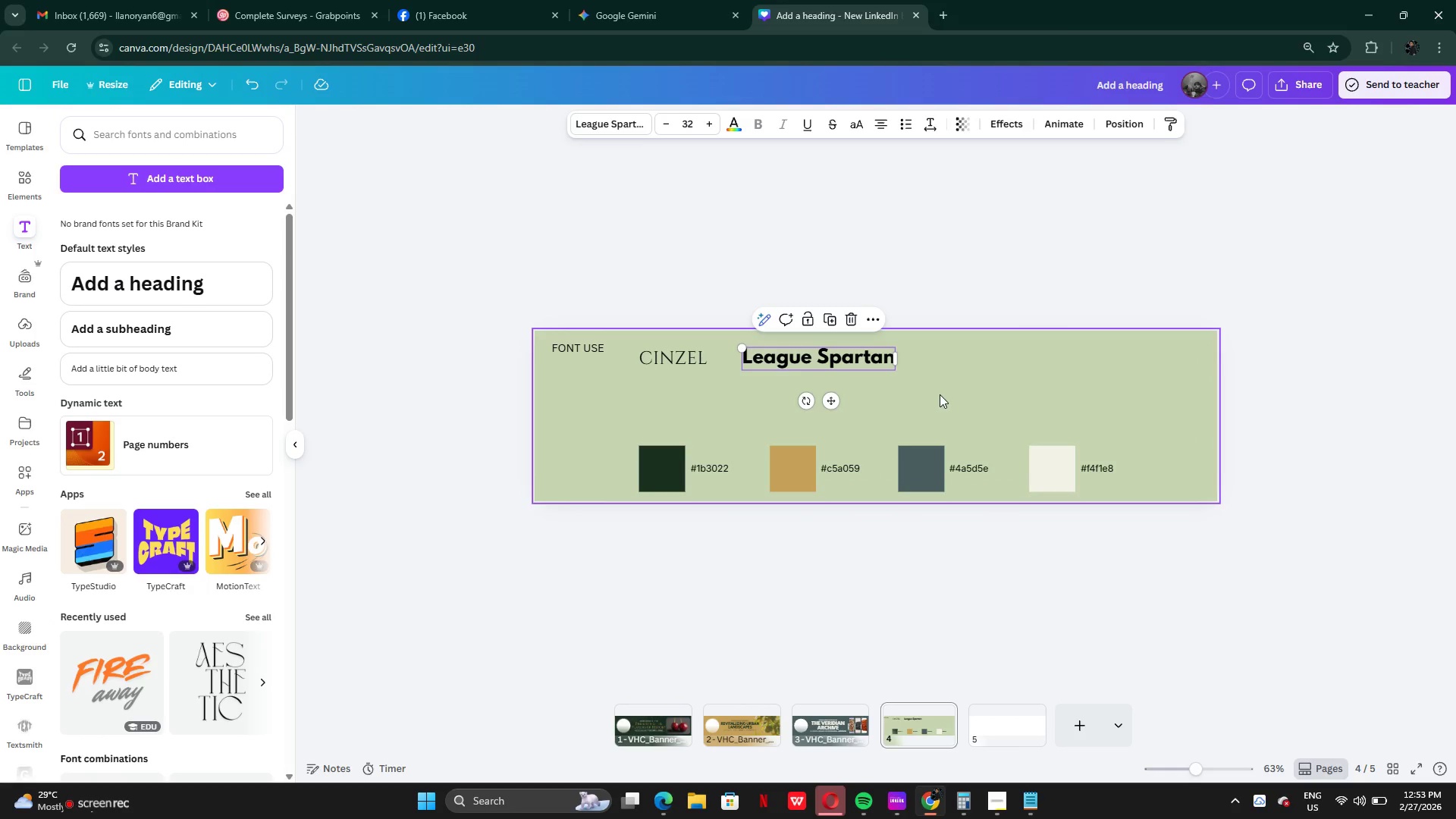 
left_click([940, 394])
 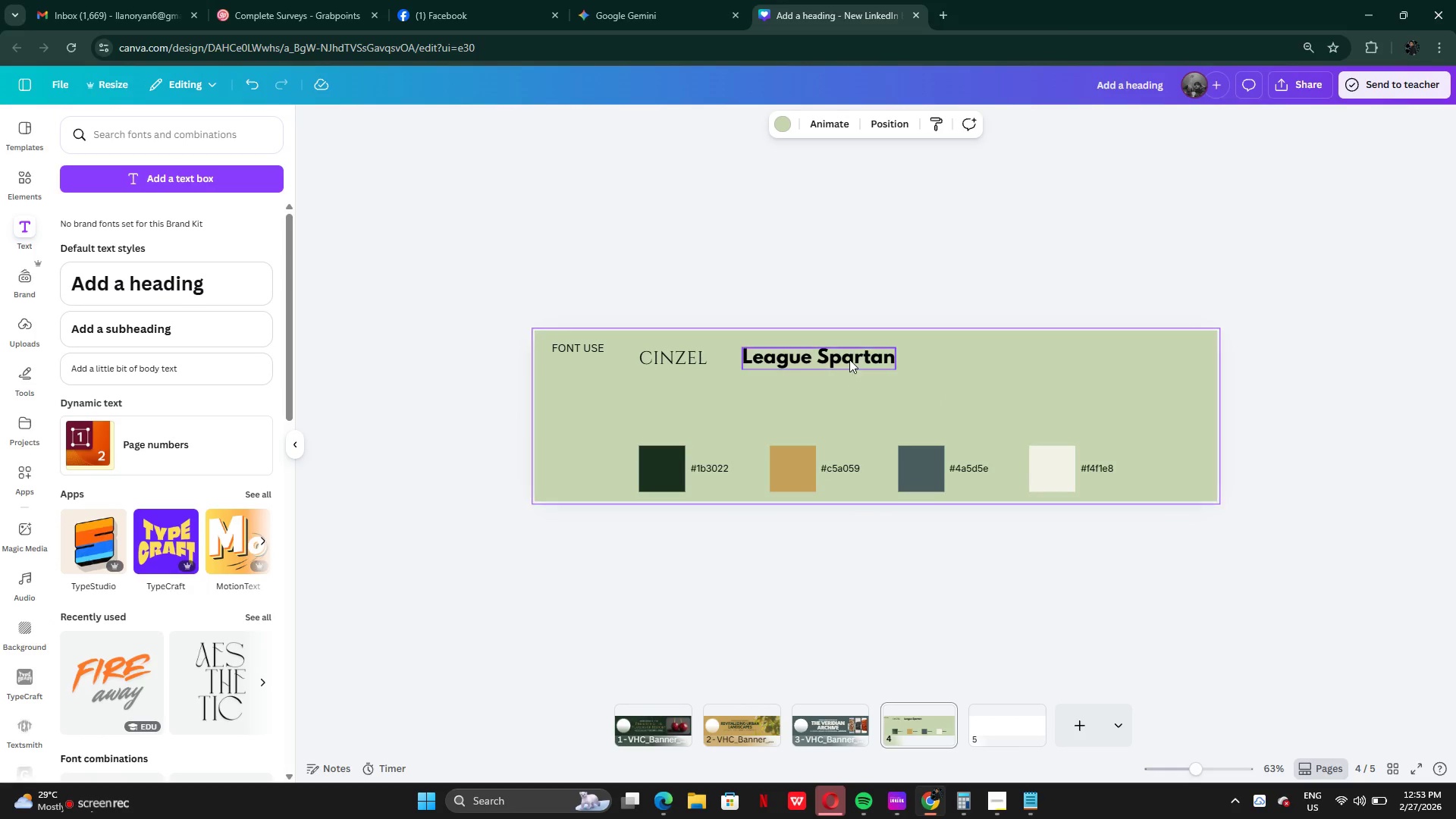 
left_click([849, 356])
 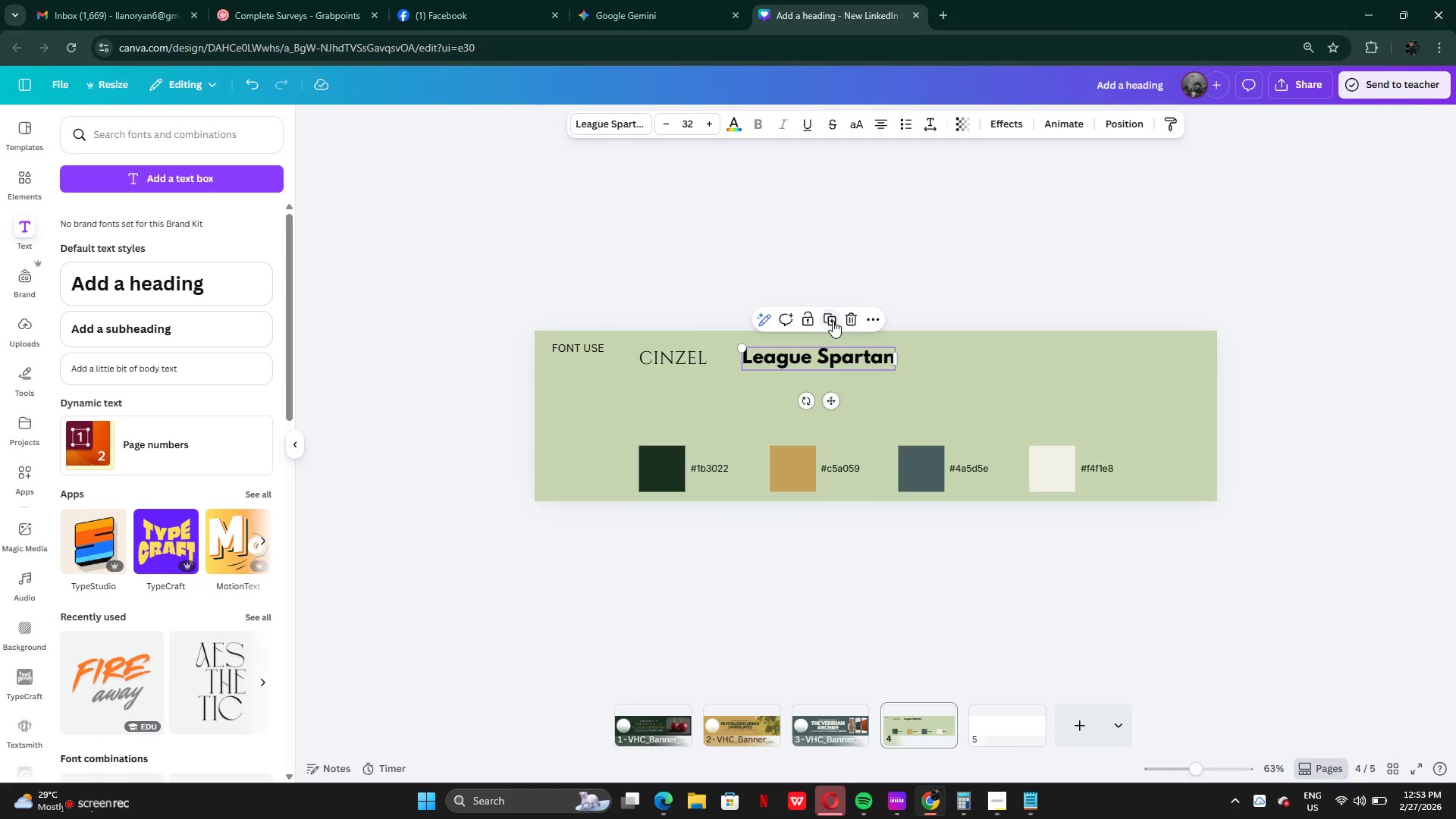 
left_click([832, 320])
 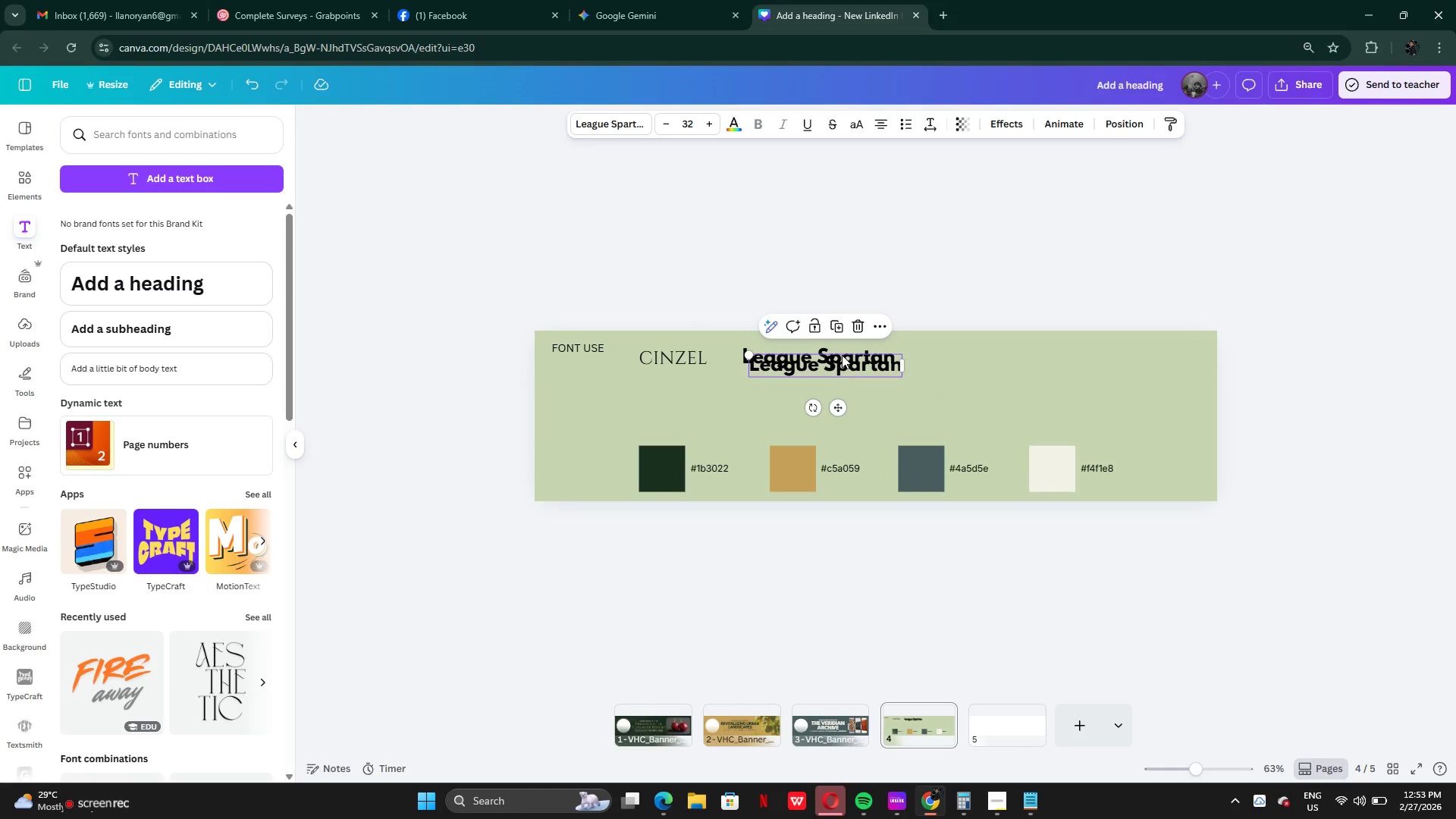 
left_click_drag(start_coordinate=[842, 355], to_coordinate=[849, 357])
 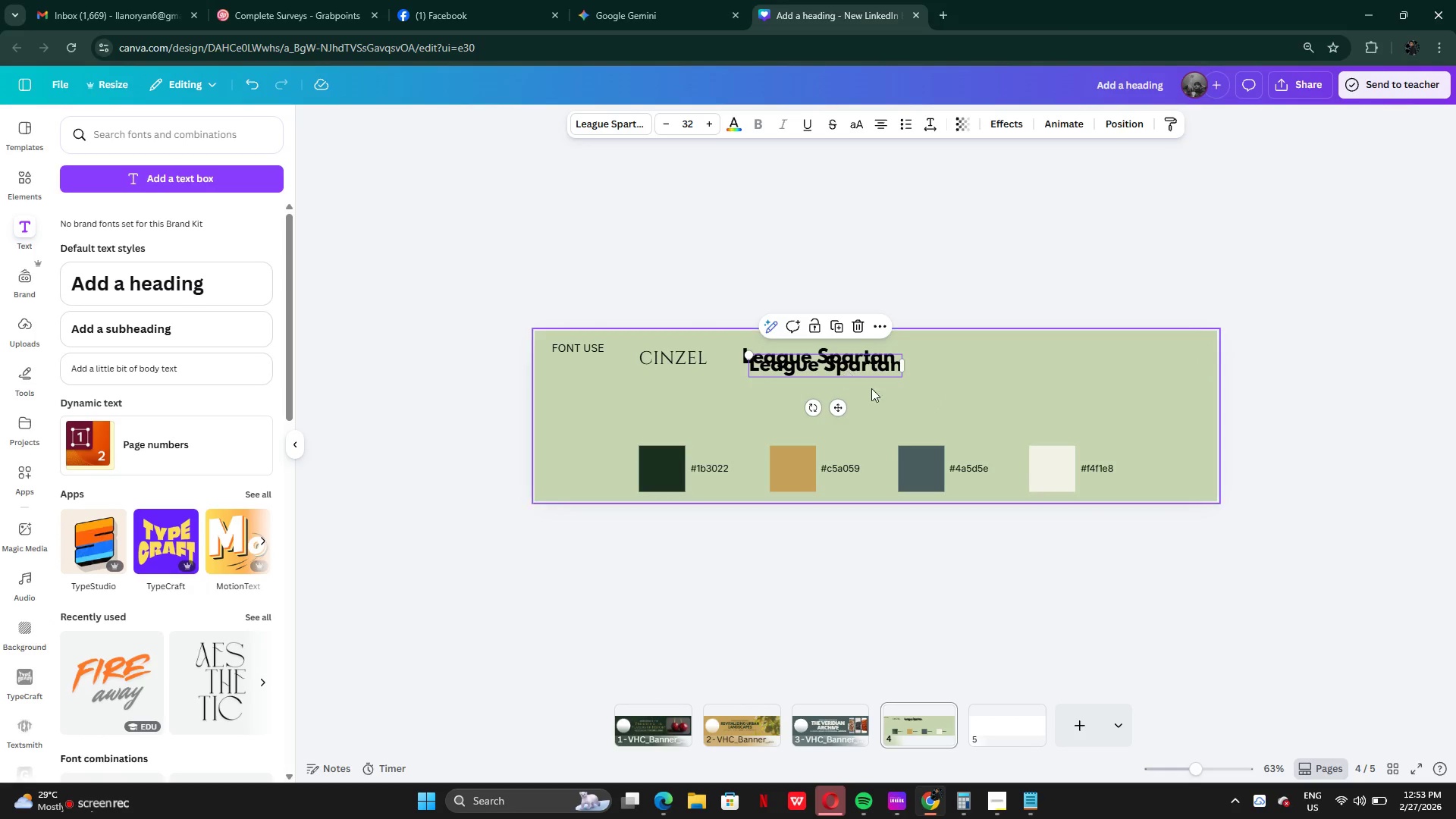 
left_click([897, 389])
 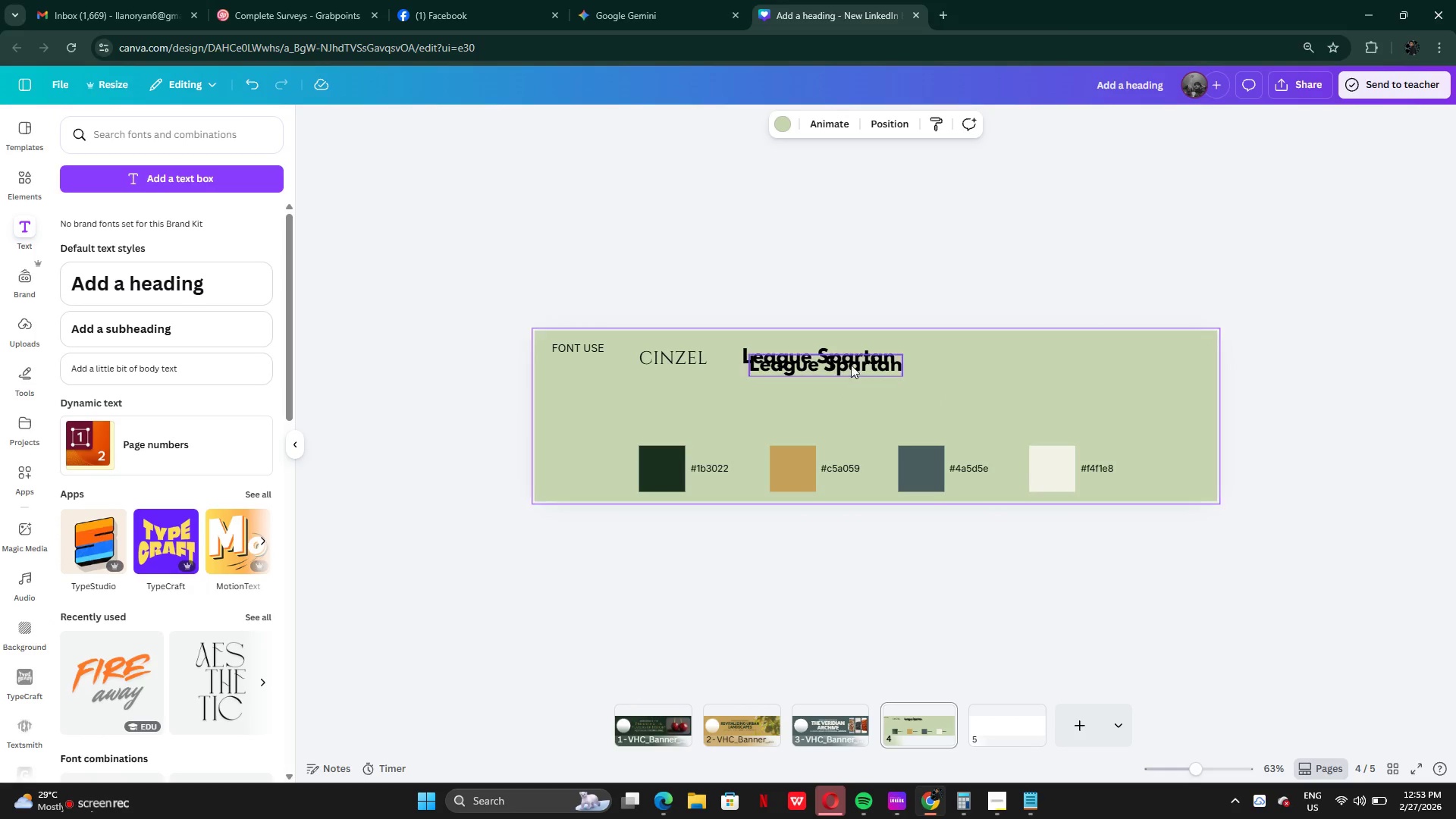 
left_click_drag(start_coordinate=[851, 365], to_coordinate=[1020, 358])
 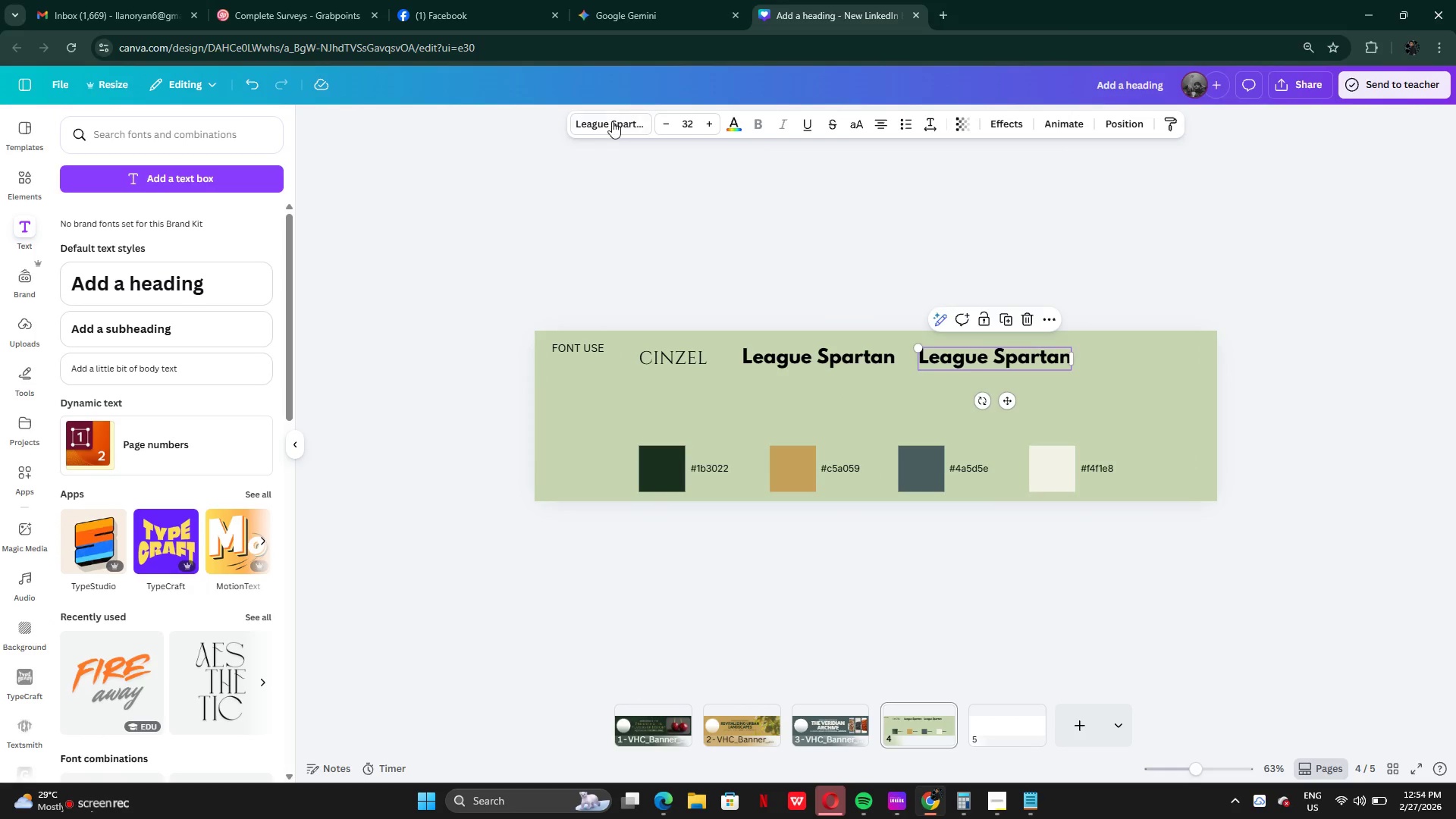 
left_click([611, 122])
 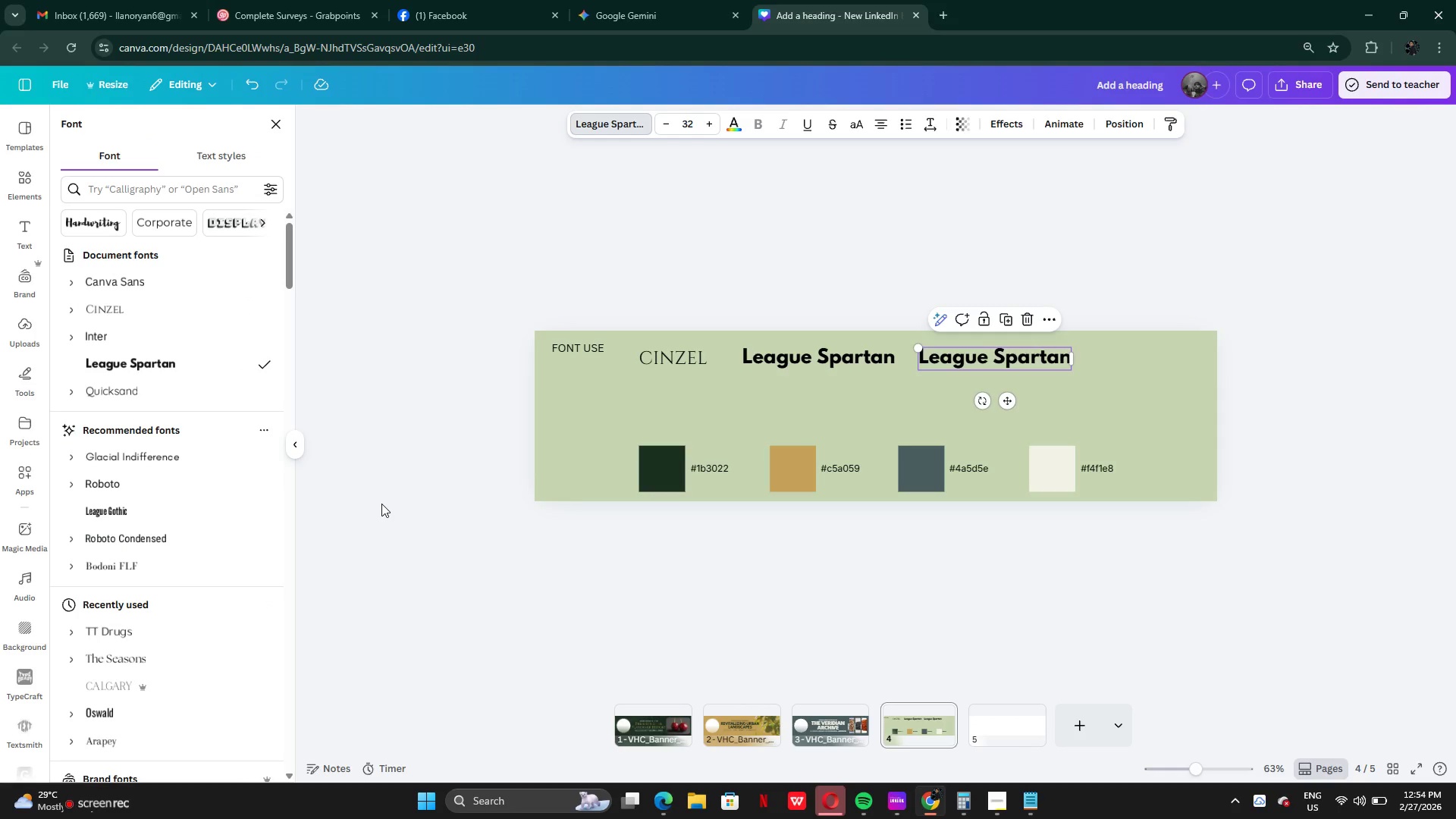 
wait(8.94)
 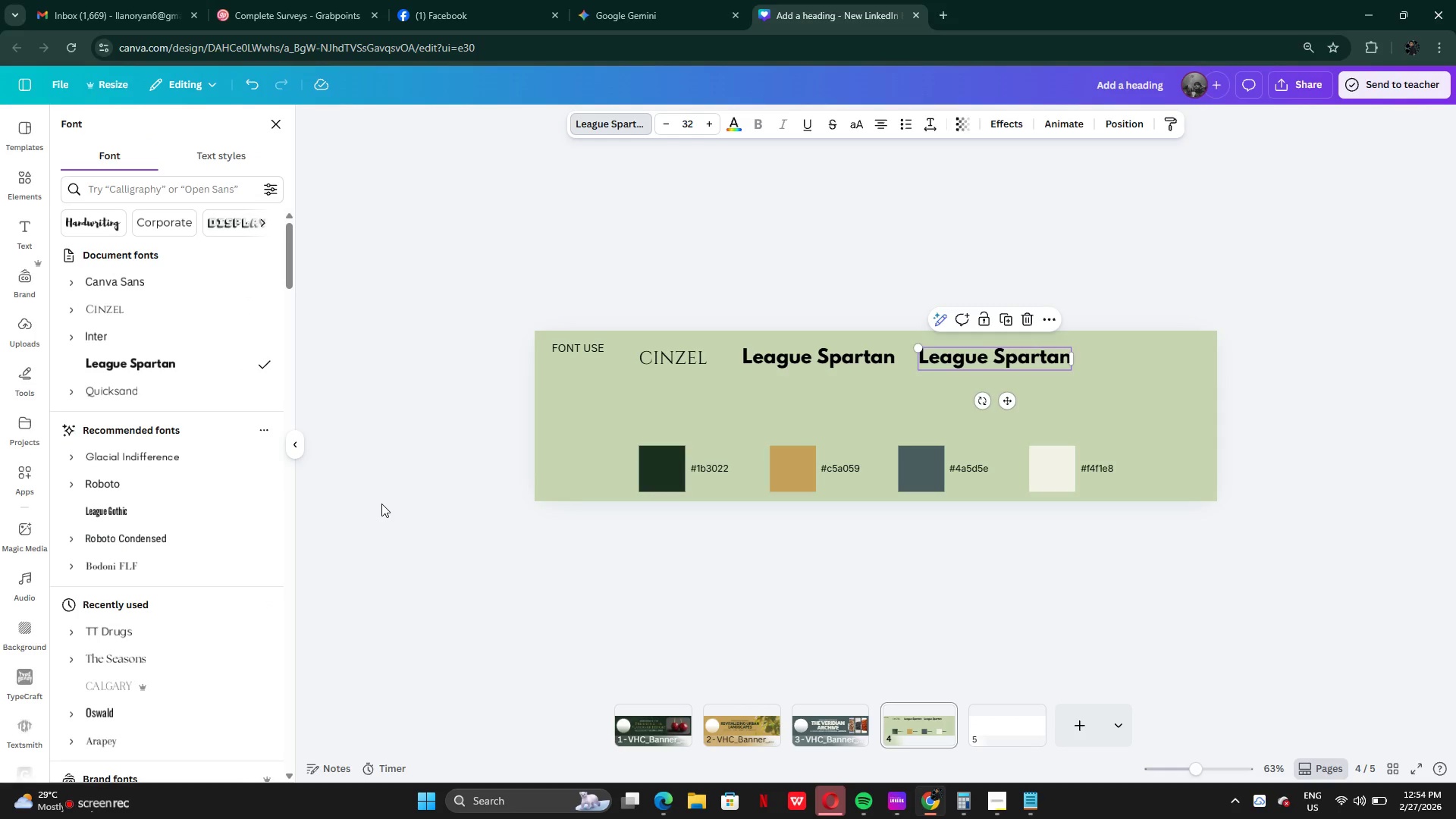 
left_click([801, 462])
 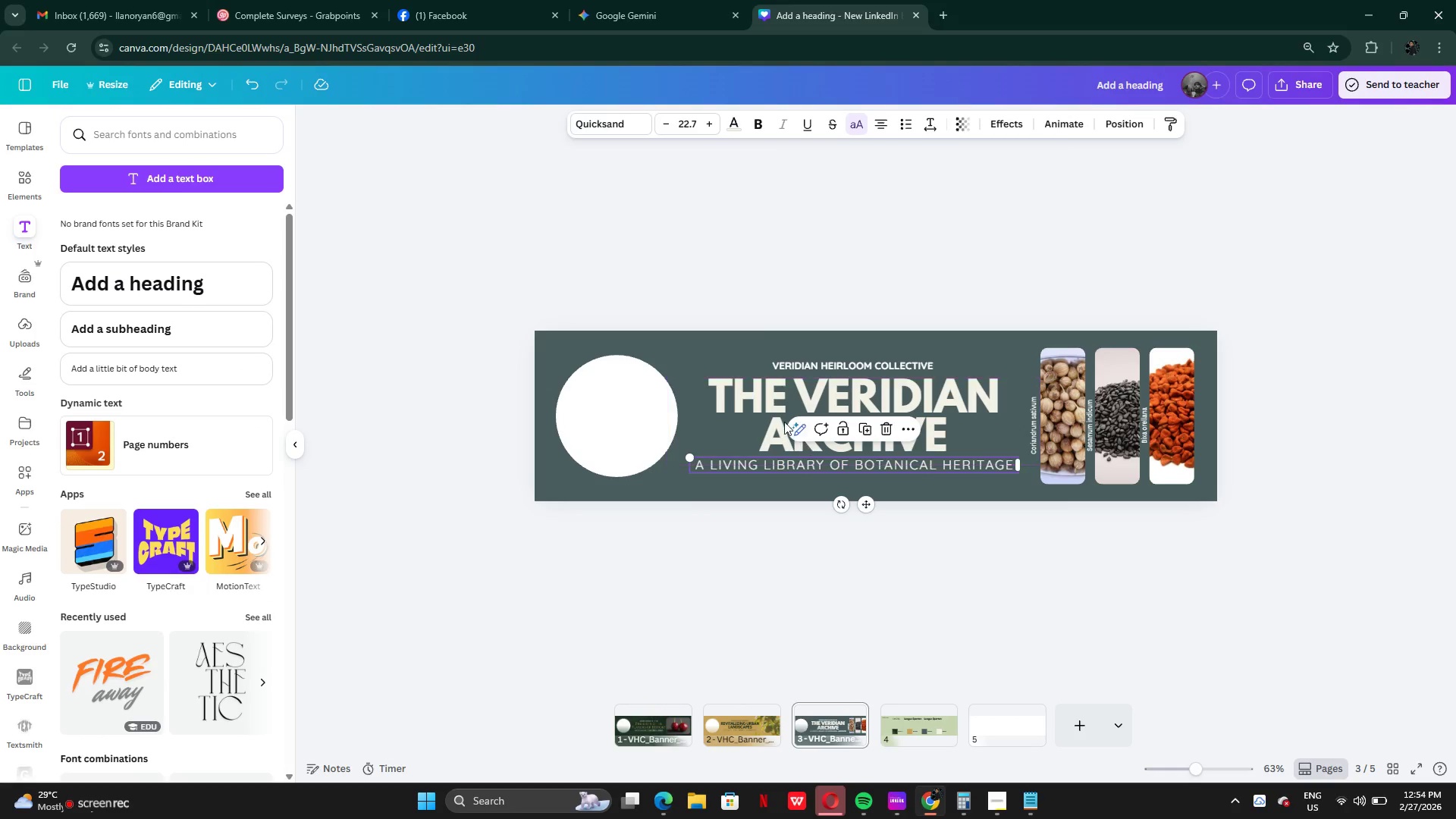 
left_click([778, 403])
 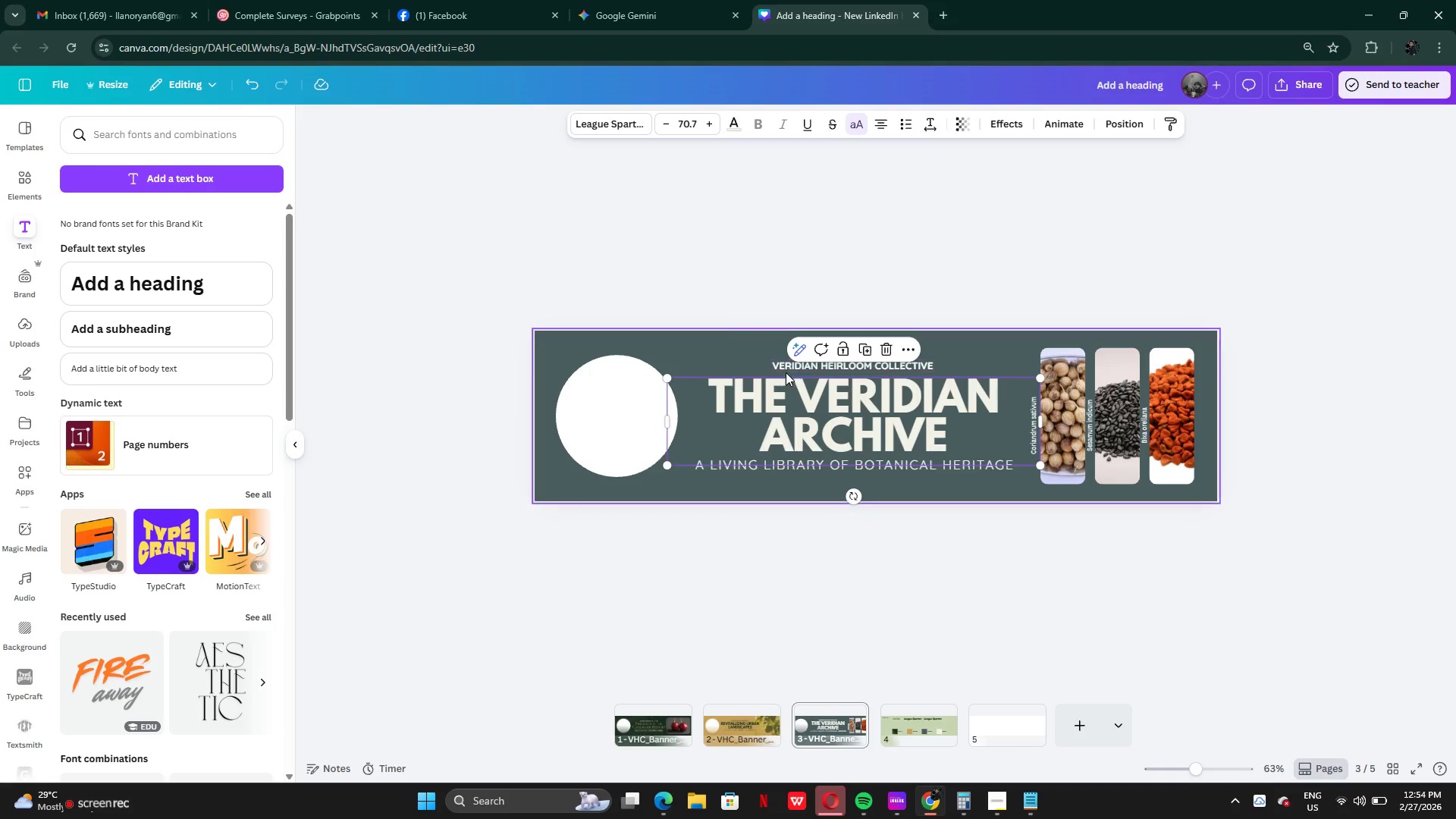 
left_click([786, 366])
 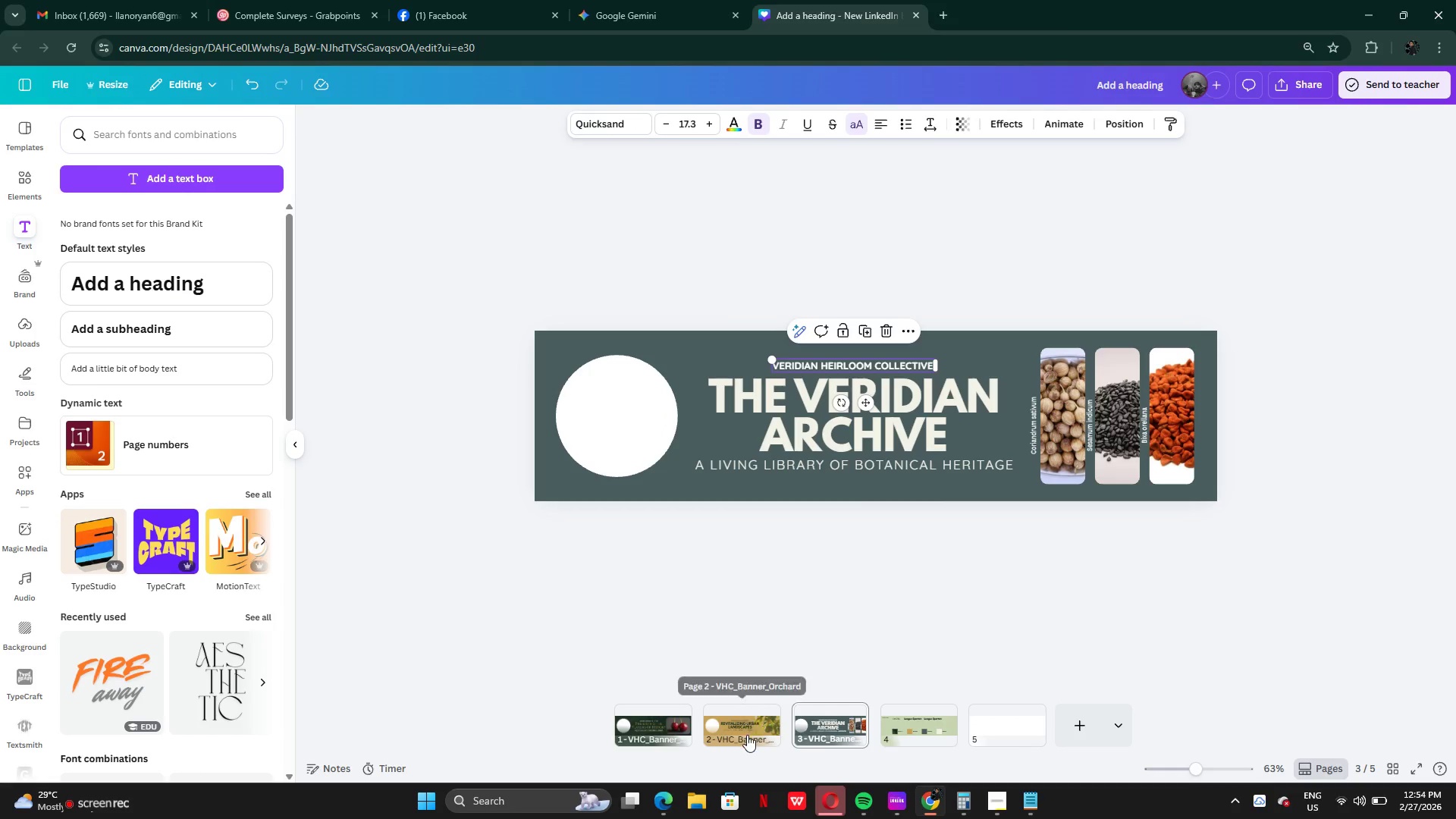 
left_click([747, 736])
 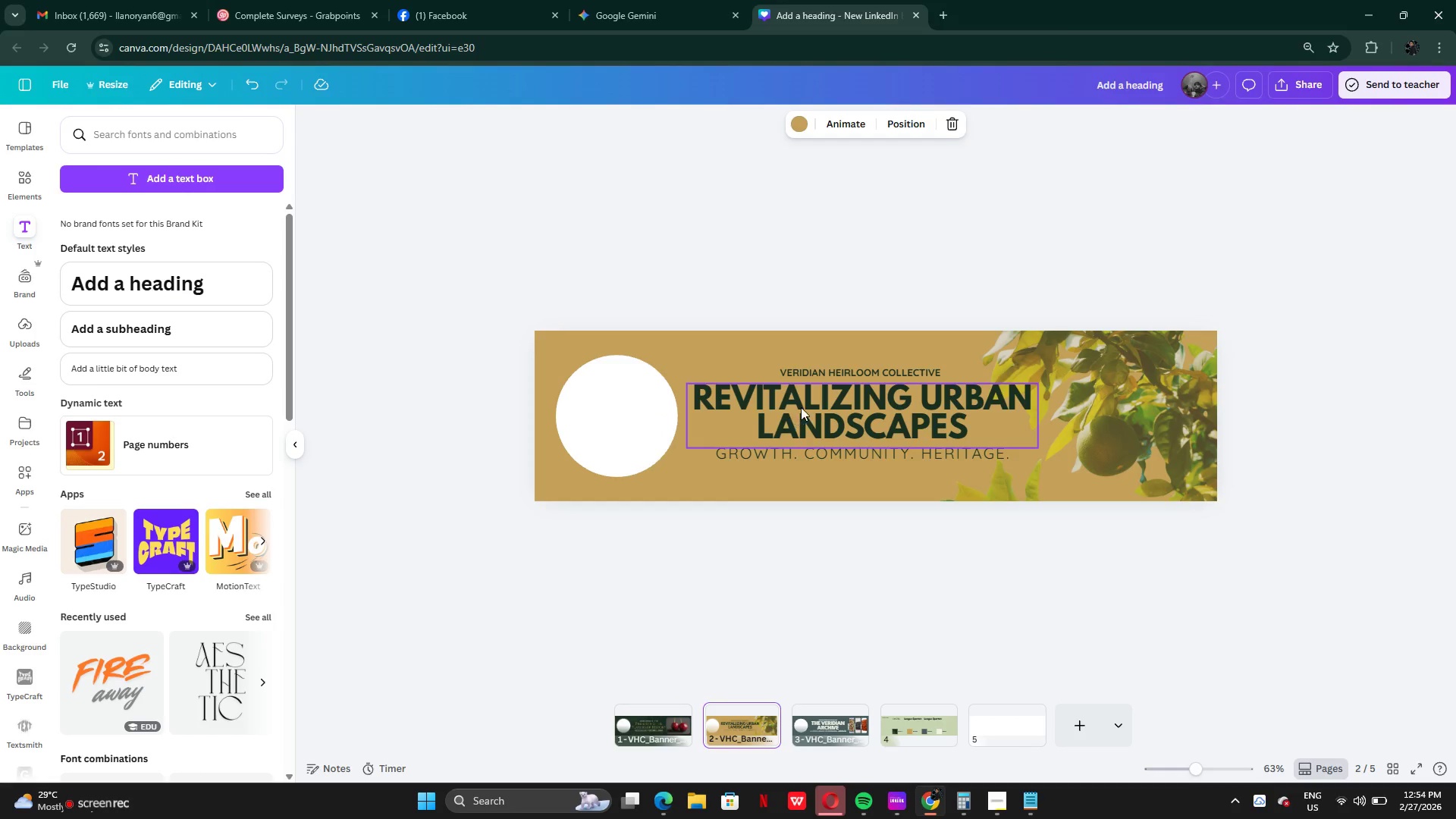 
left_click([801, 406])
 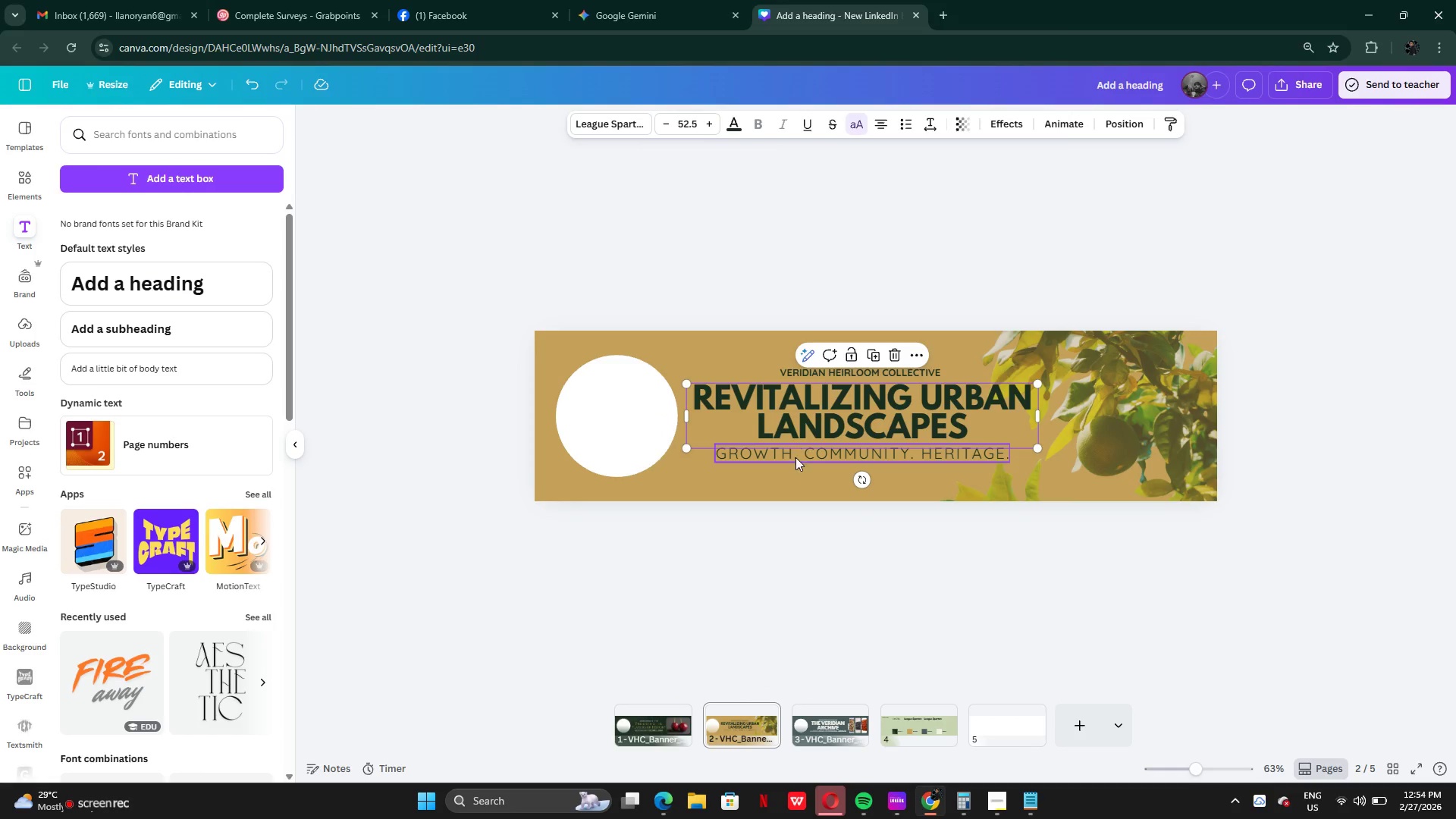 
left_click([795, 457])
 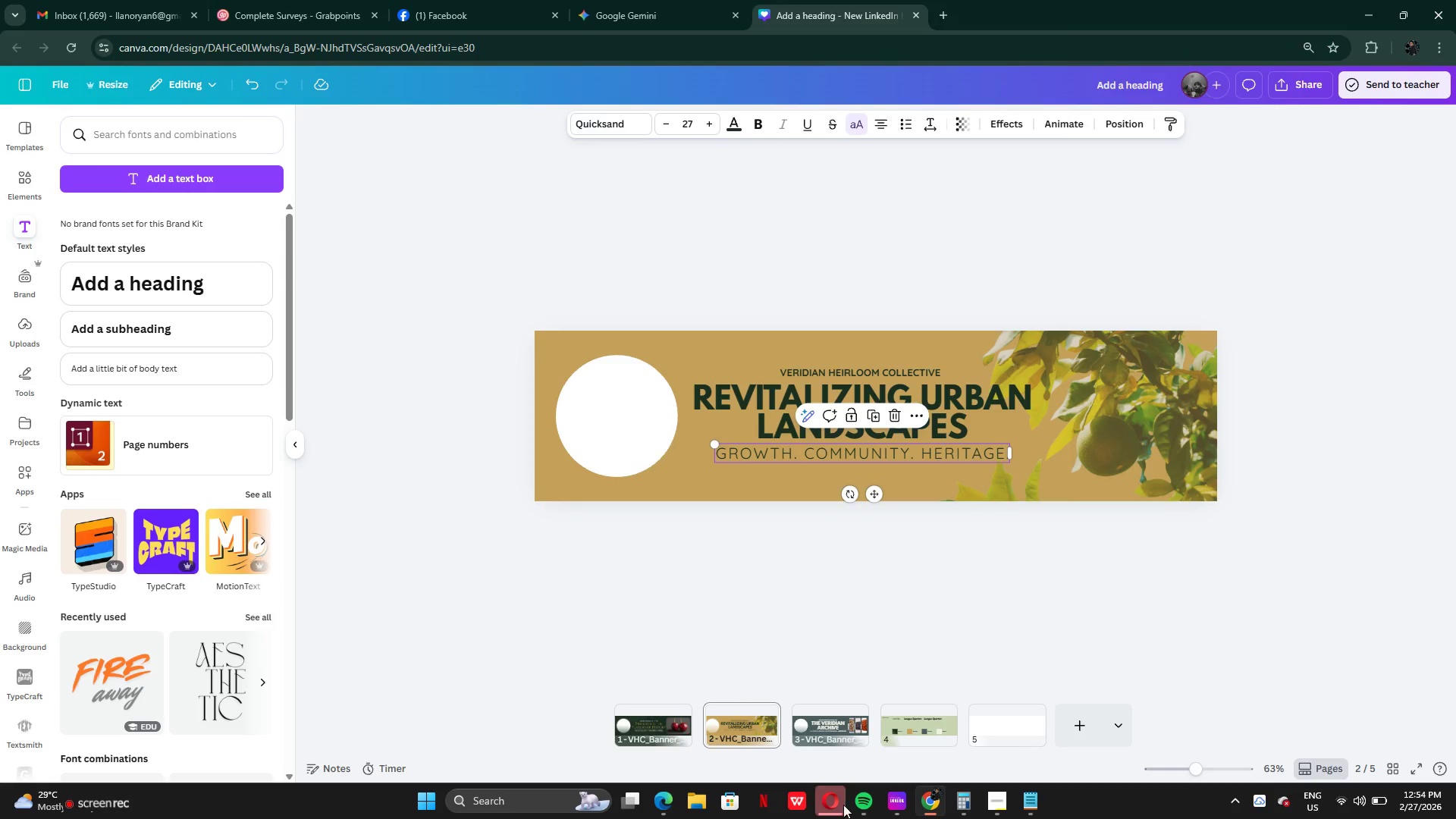 
left_click([912, 730])
 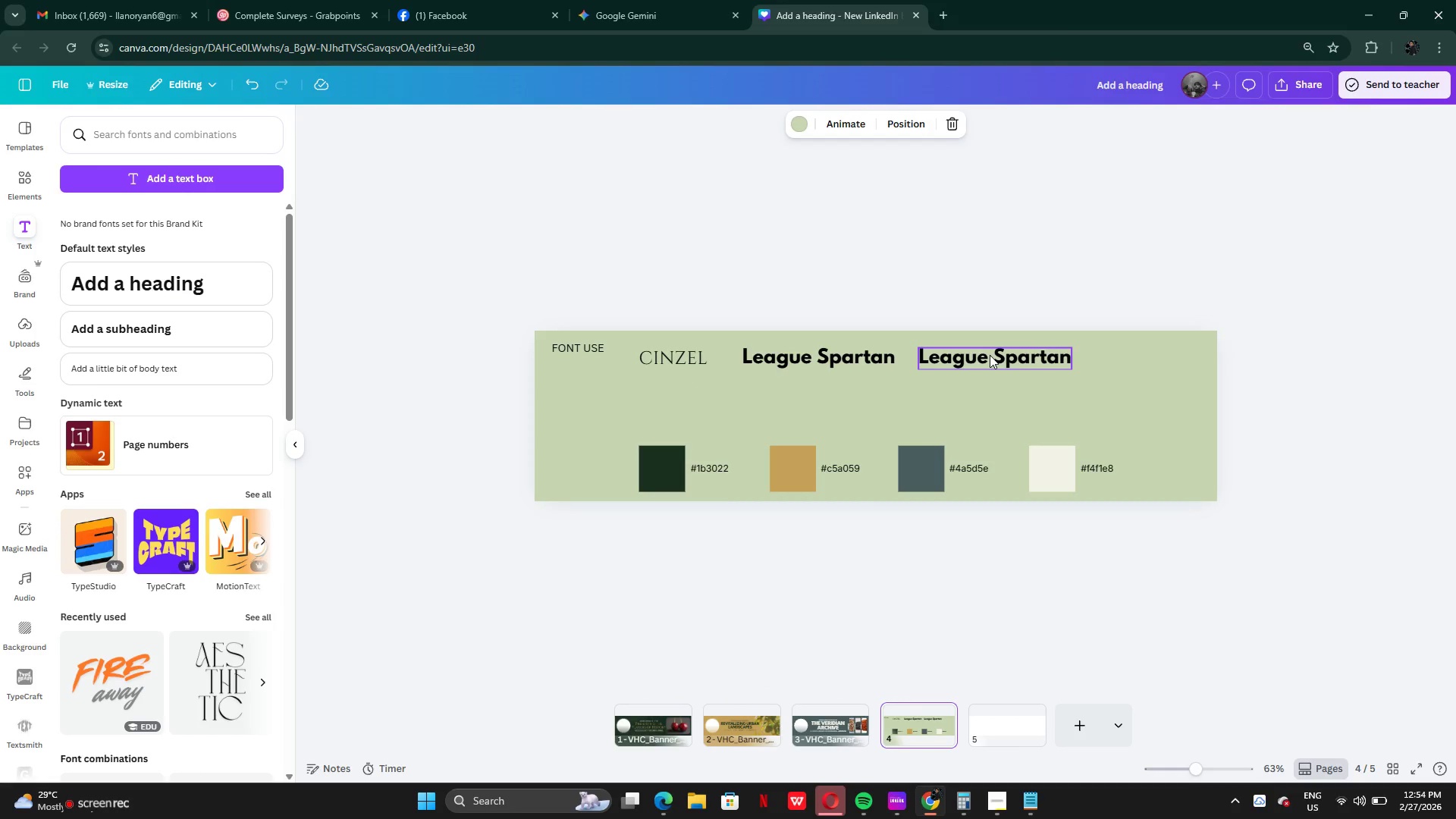 
left_click([990, 355])
 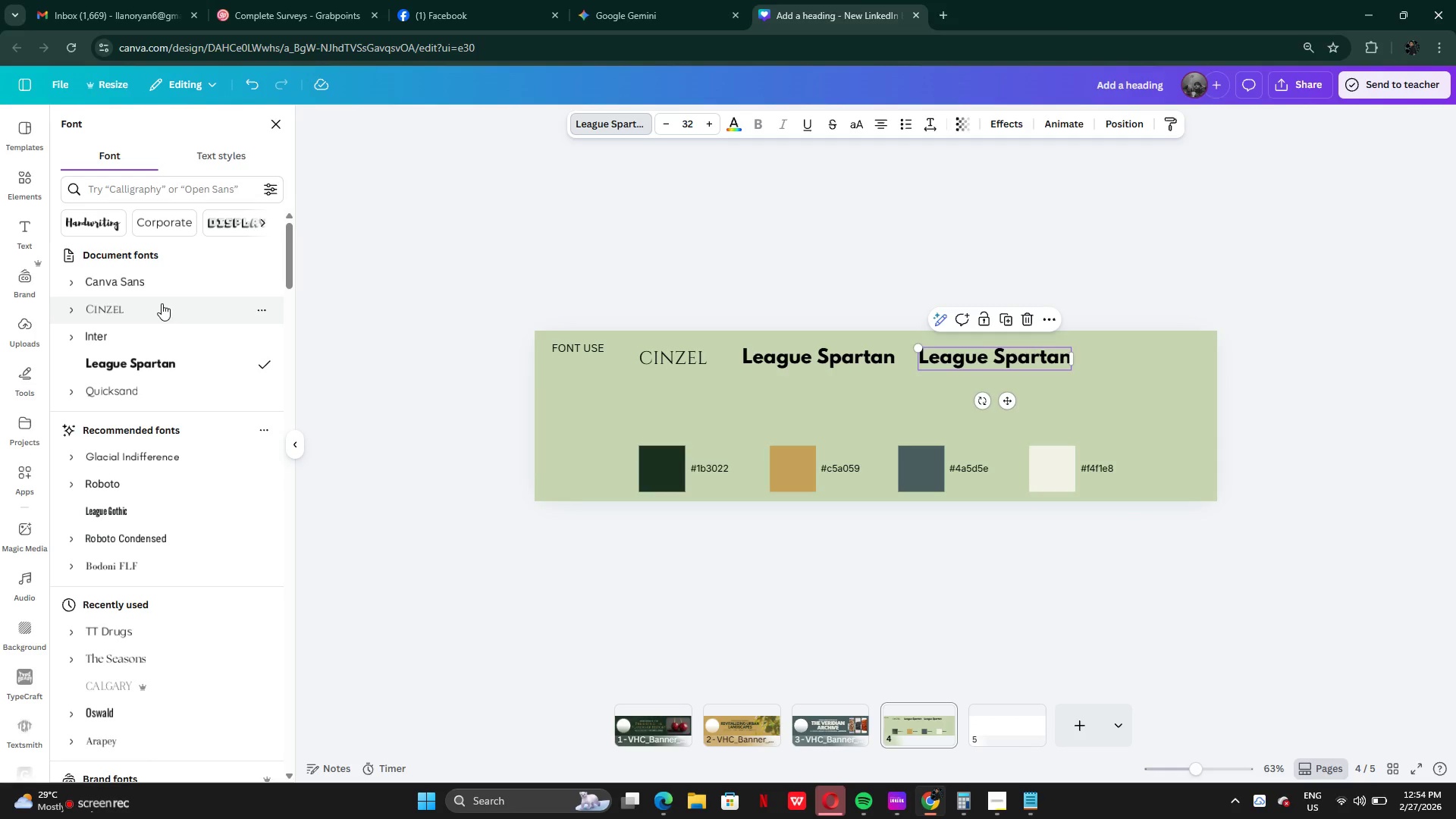 
left_click([116, 388])
 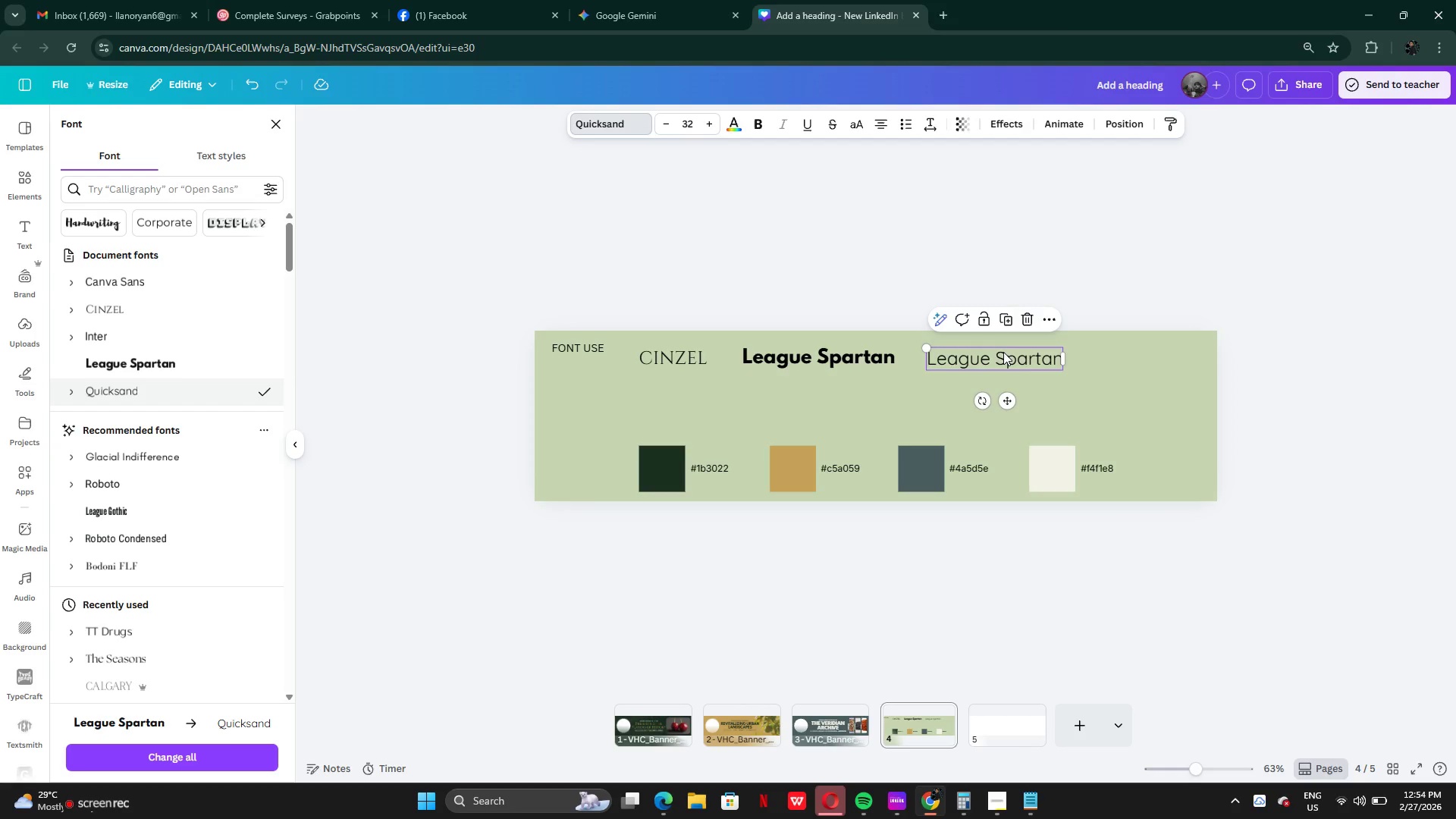 
double_click([1003, 352])
 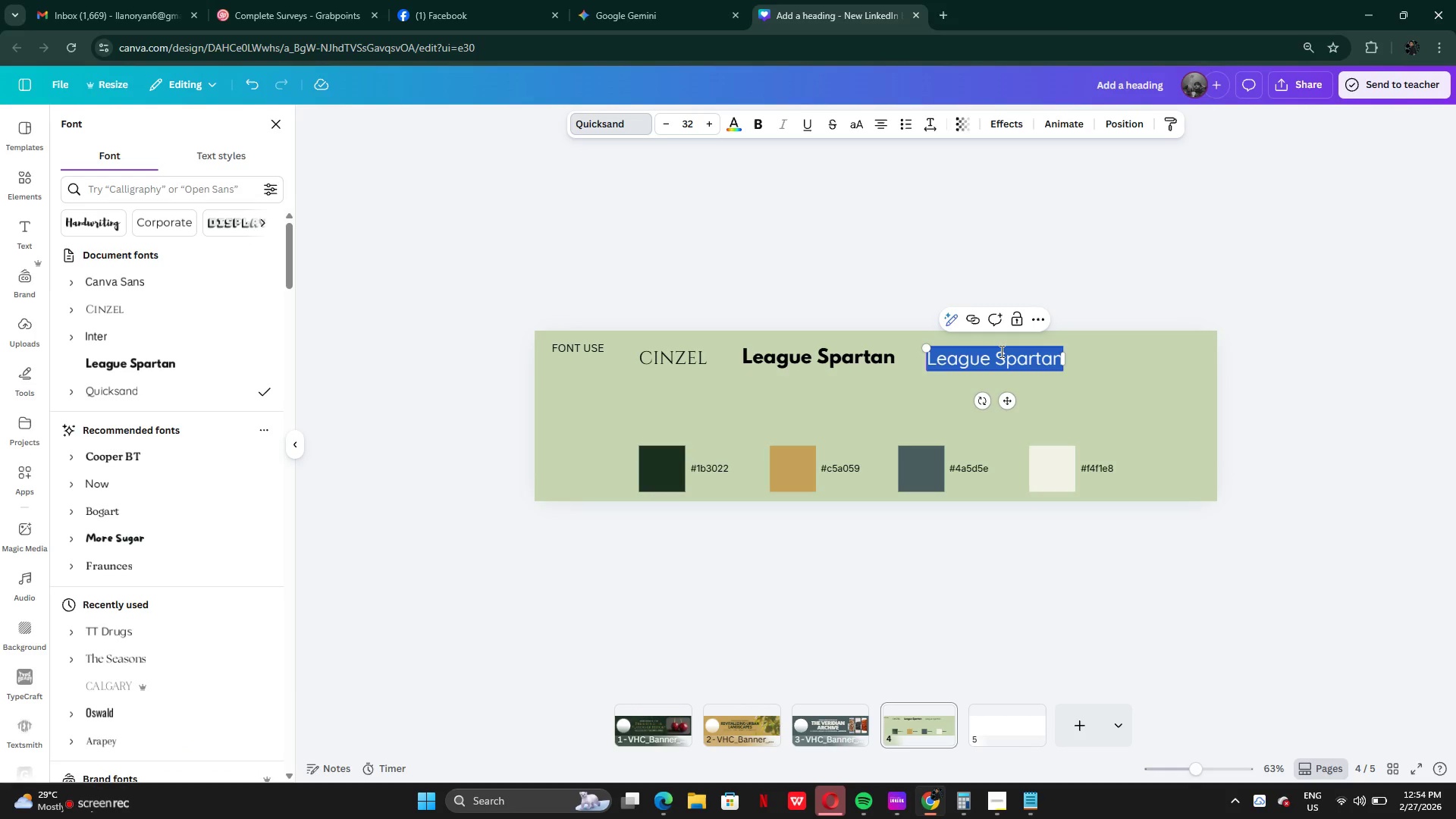 
type(Quicksand)
 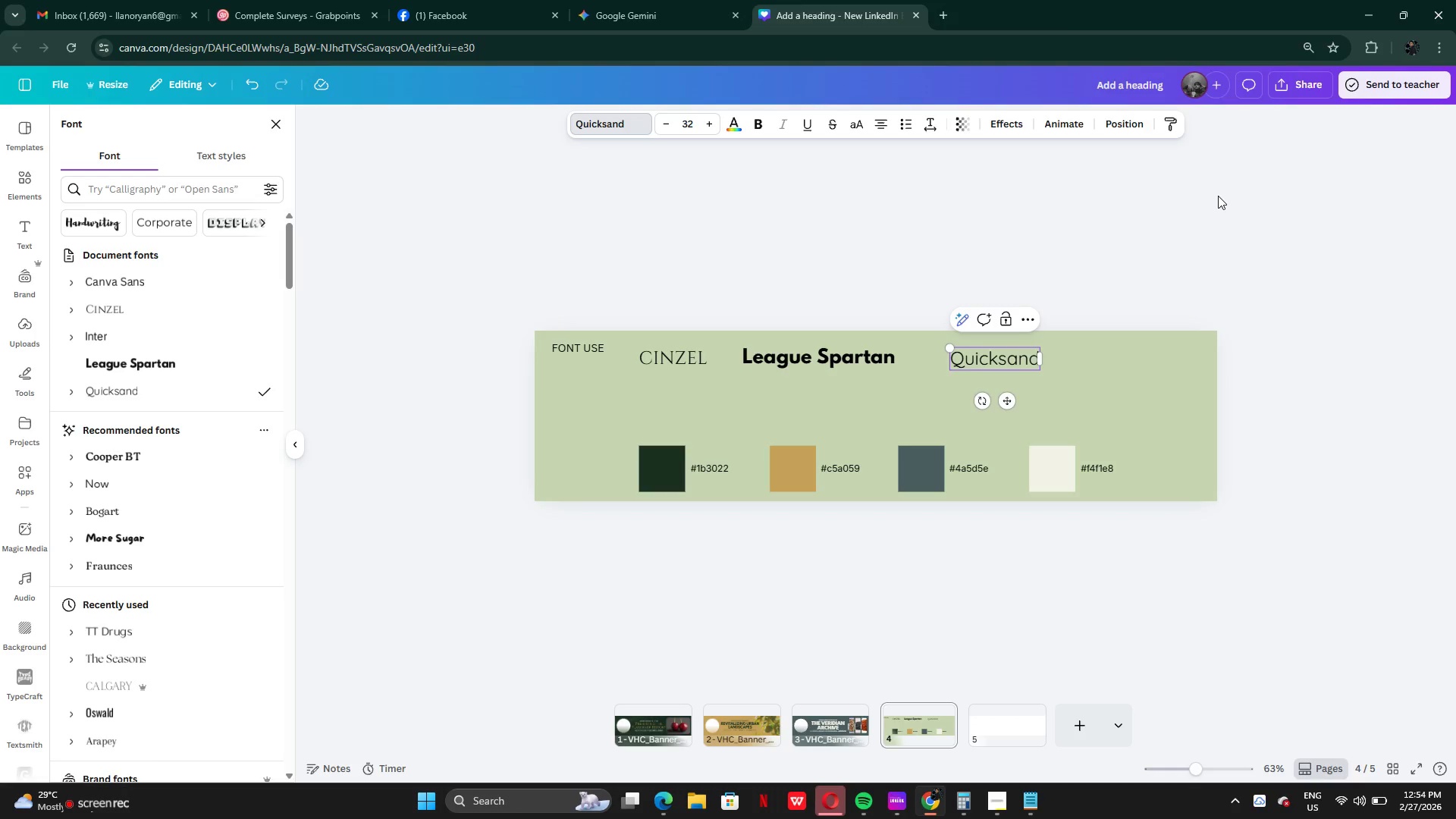 
left_click([1219, 195])
 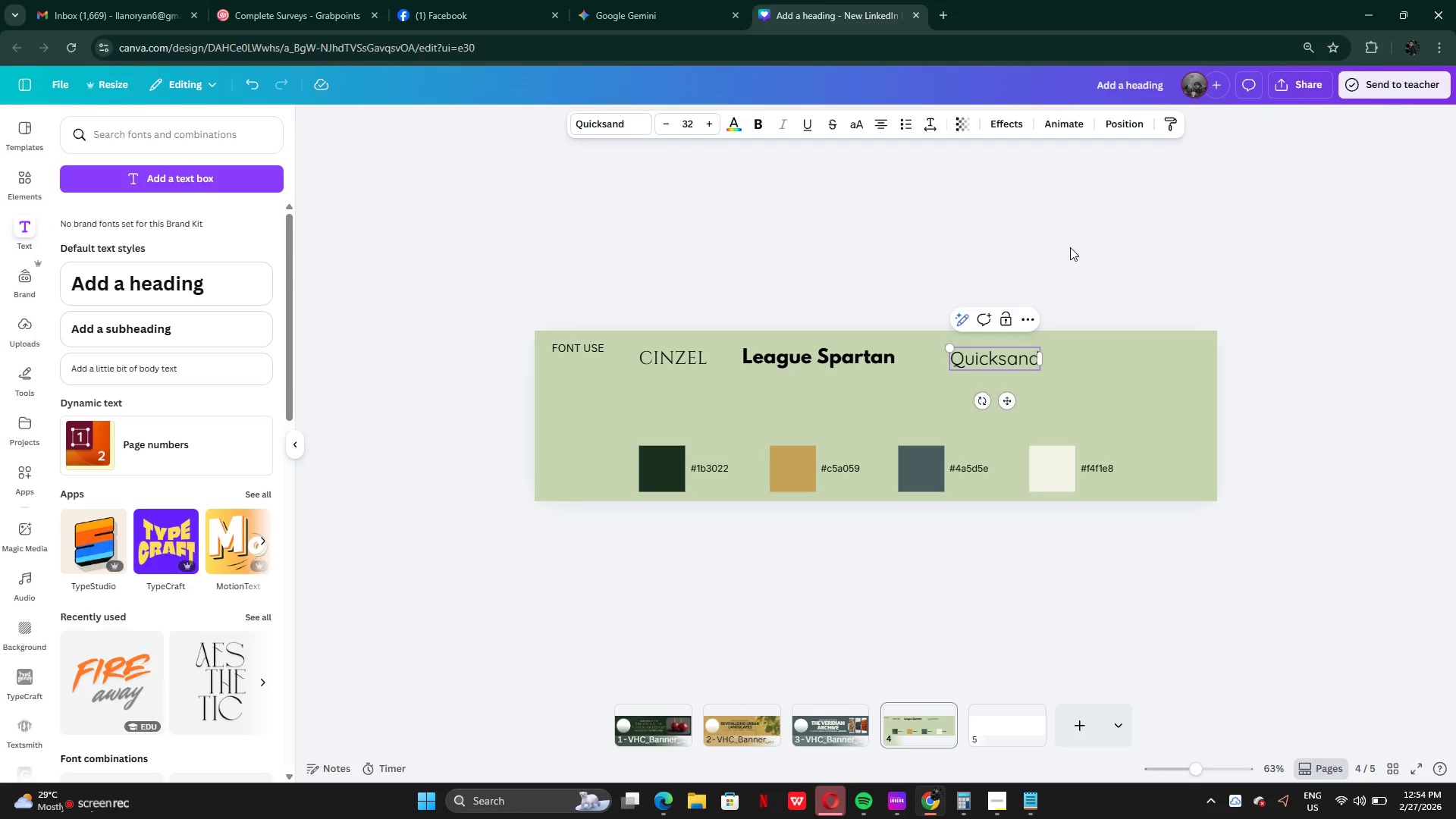 
left_click([1068, 247])
 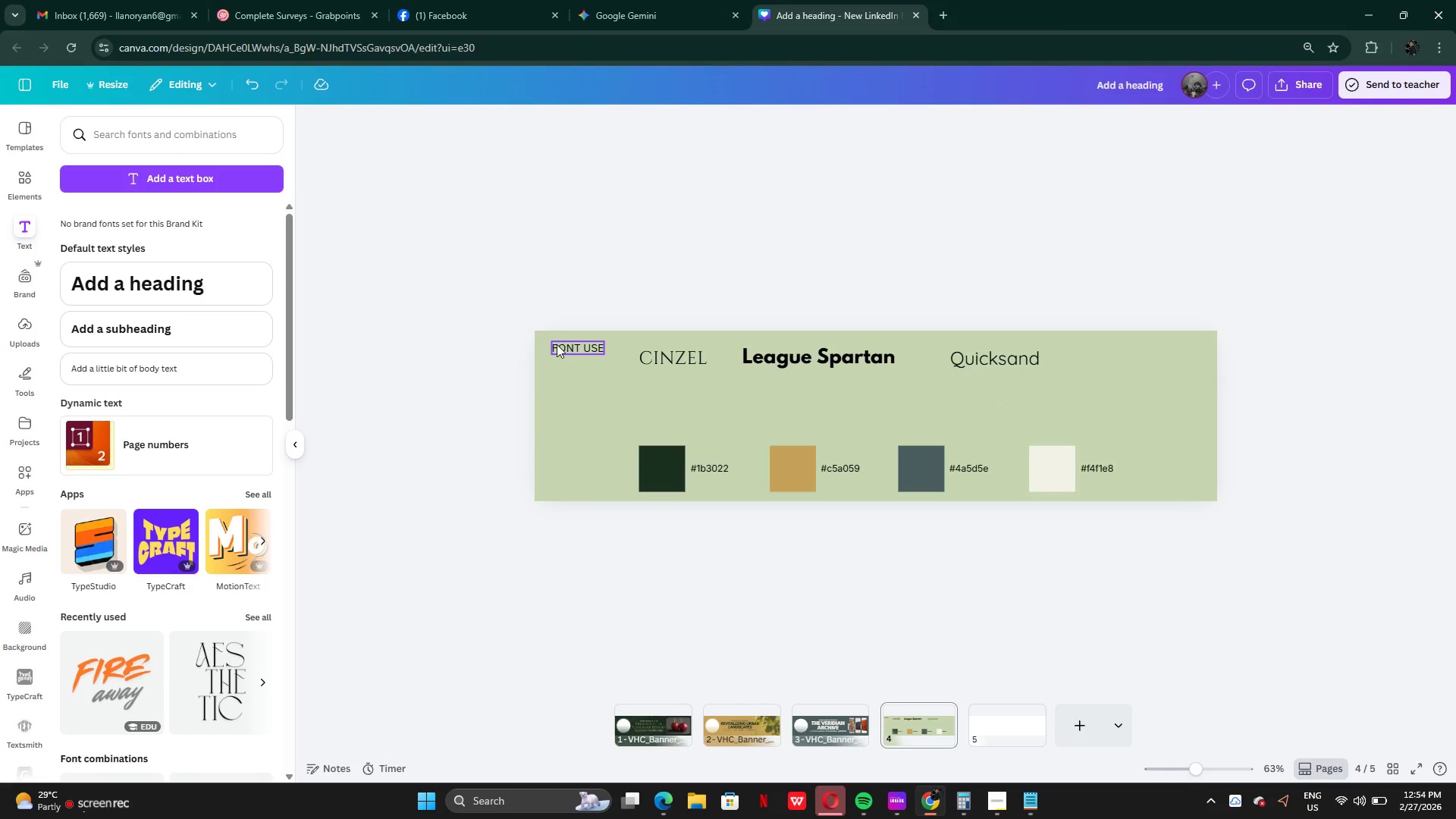 
left_click_drag(start_coordinate=[621, 353], to_coordinate=[1063, 362])
 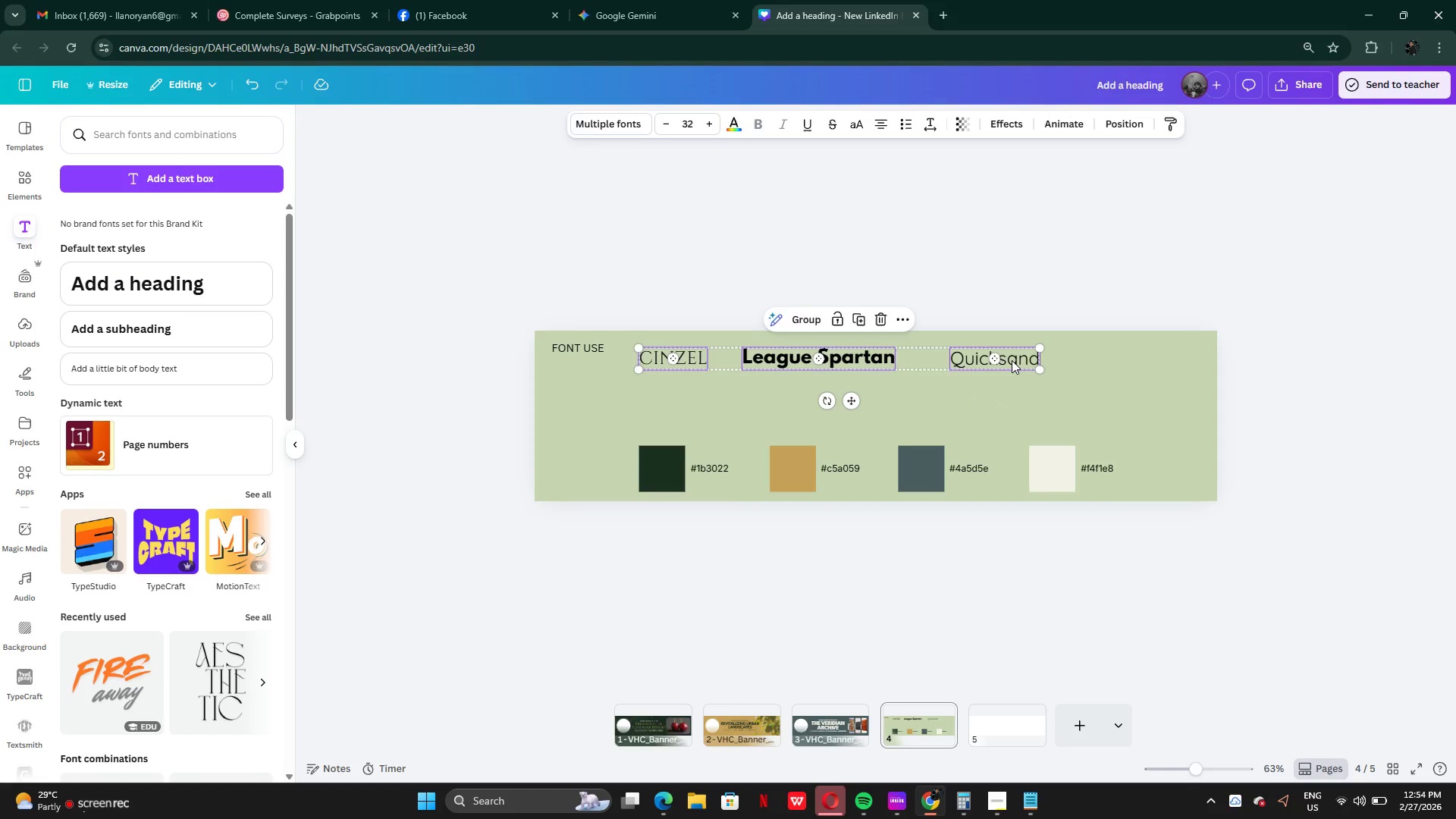 
left_click_drag(start_coordinate=[1012, 360], to_coordinate=[1050, 384])
 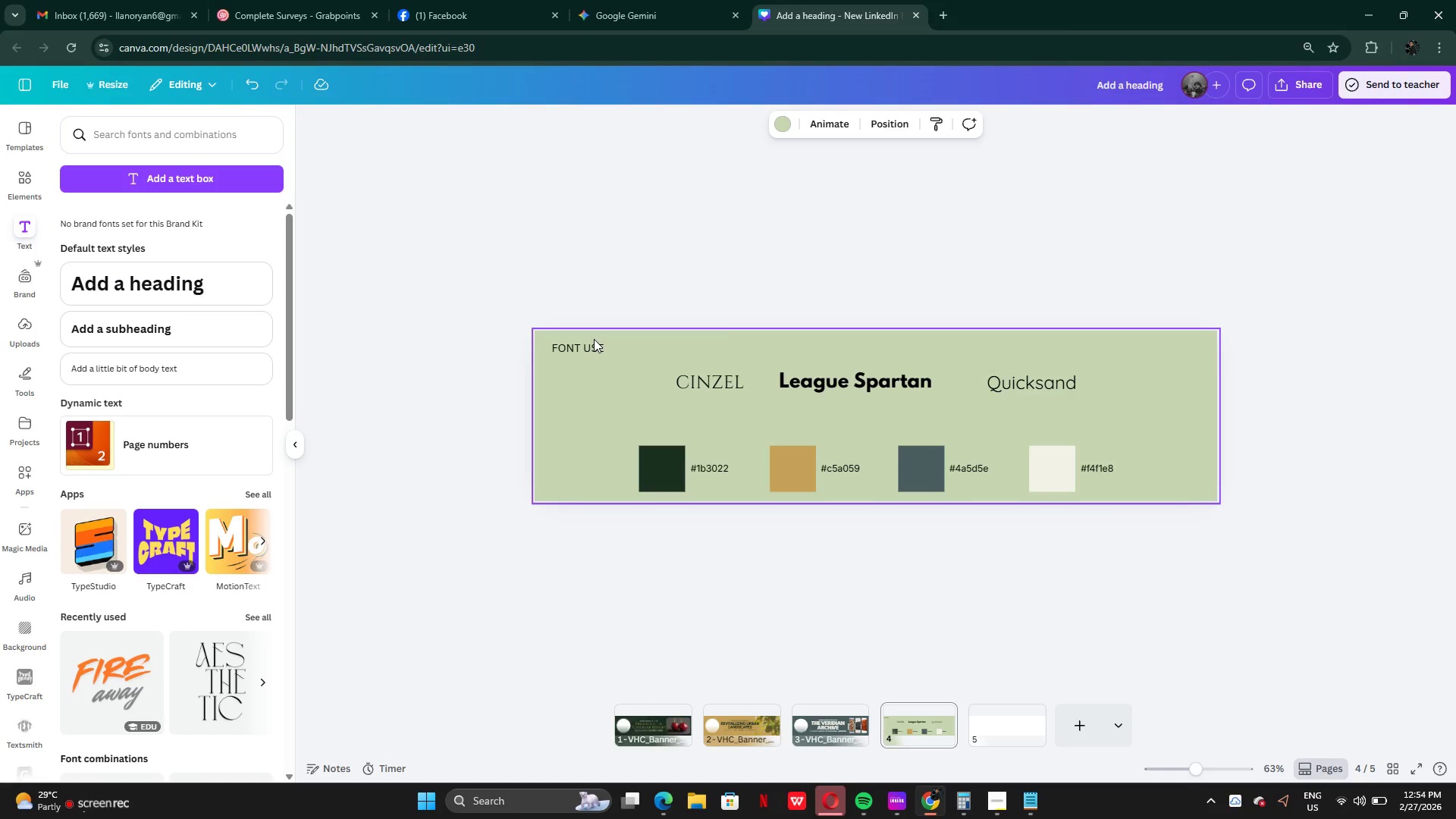 
double_click([589, 344])
 